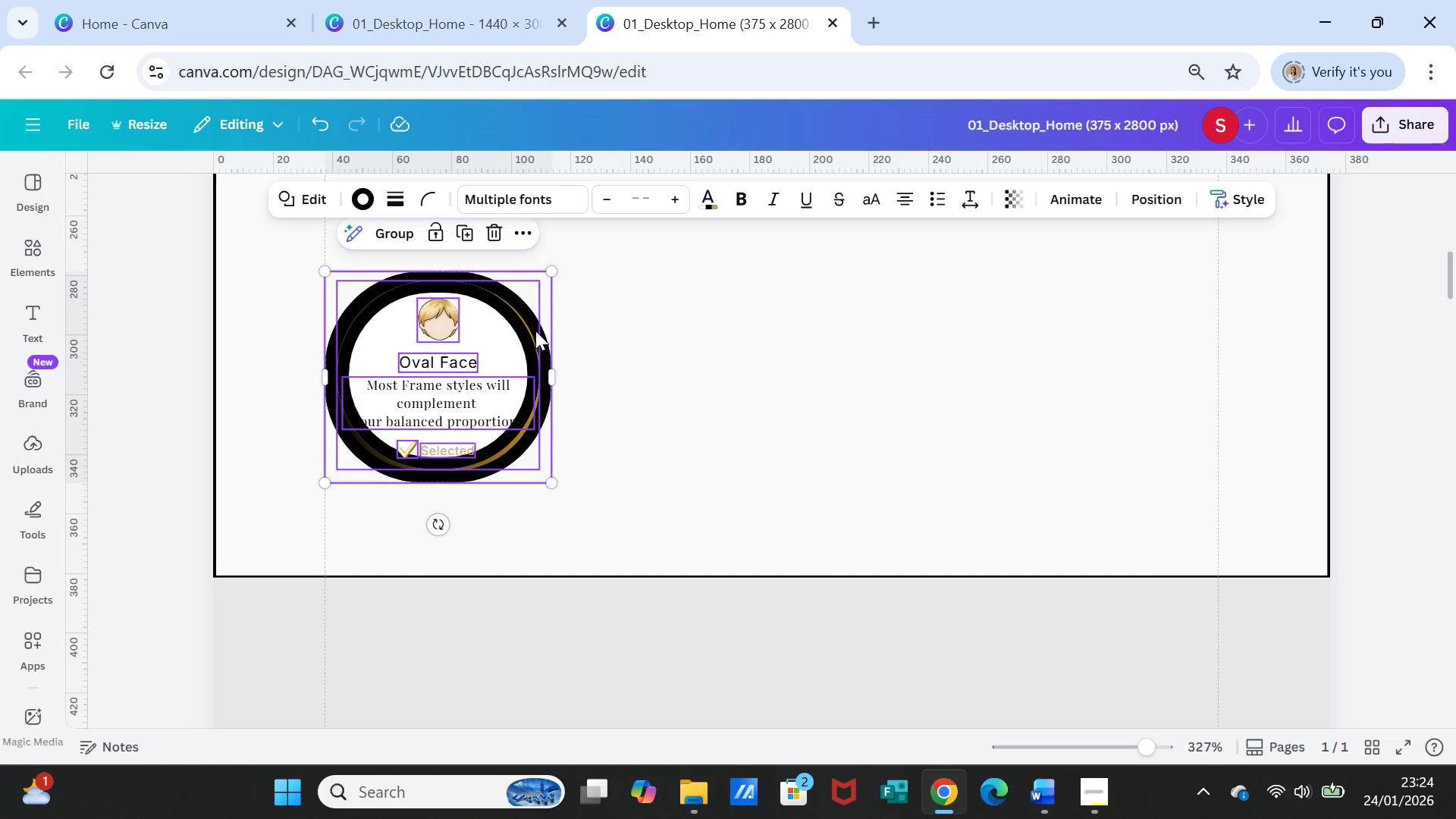 
left_click([611, 325])
 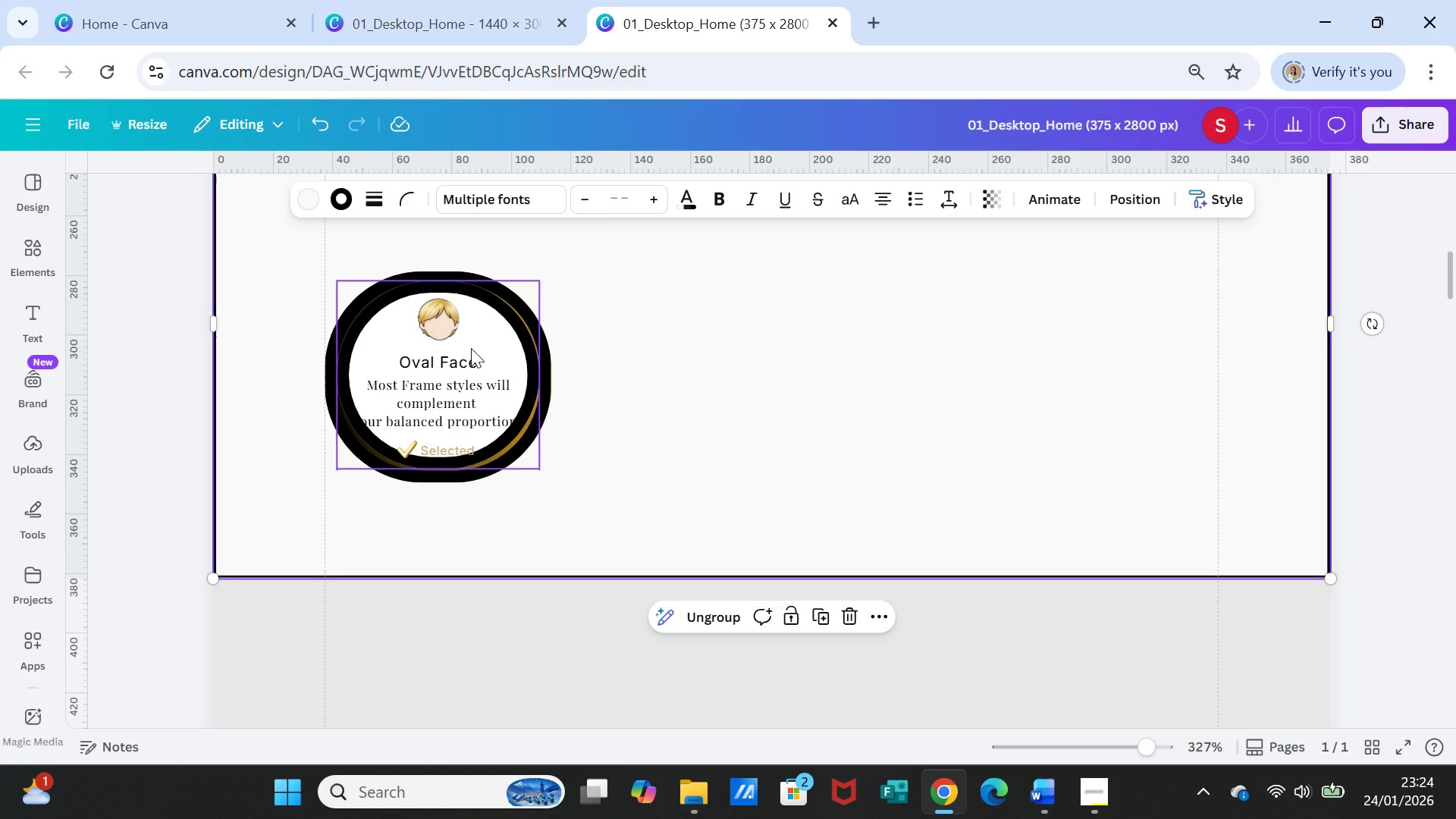 
left_click([471, 348])
 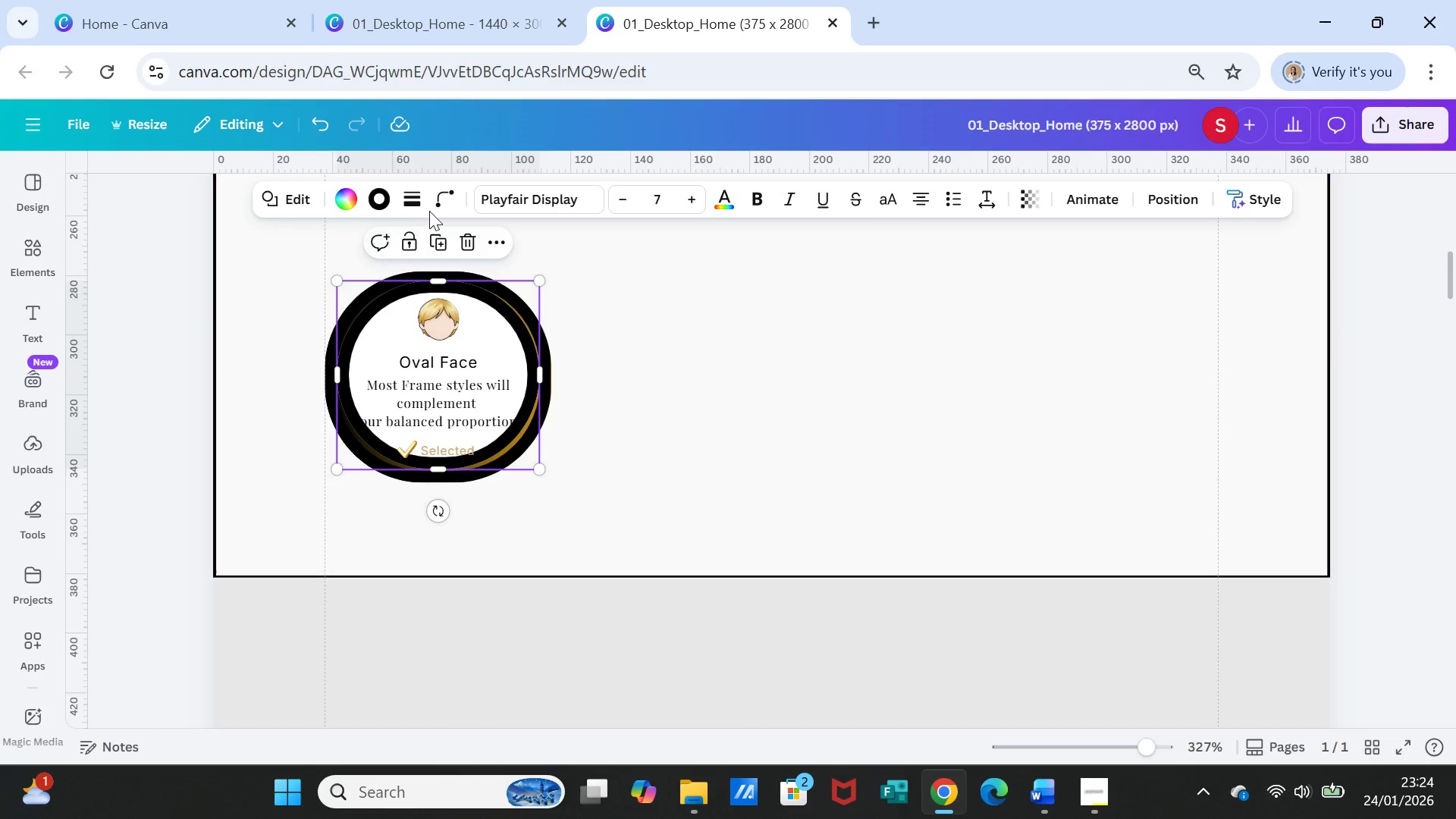 
left_click([438, 205])
 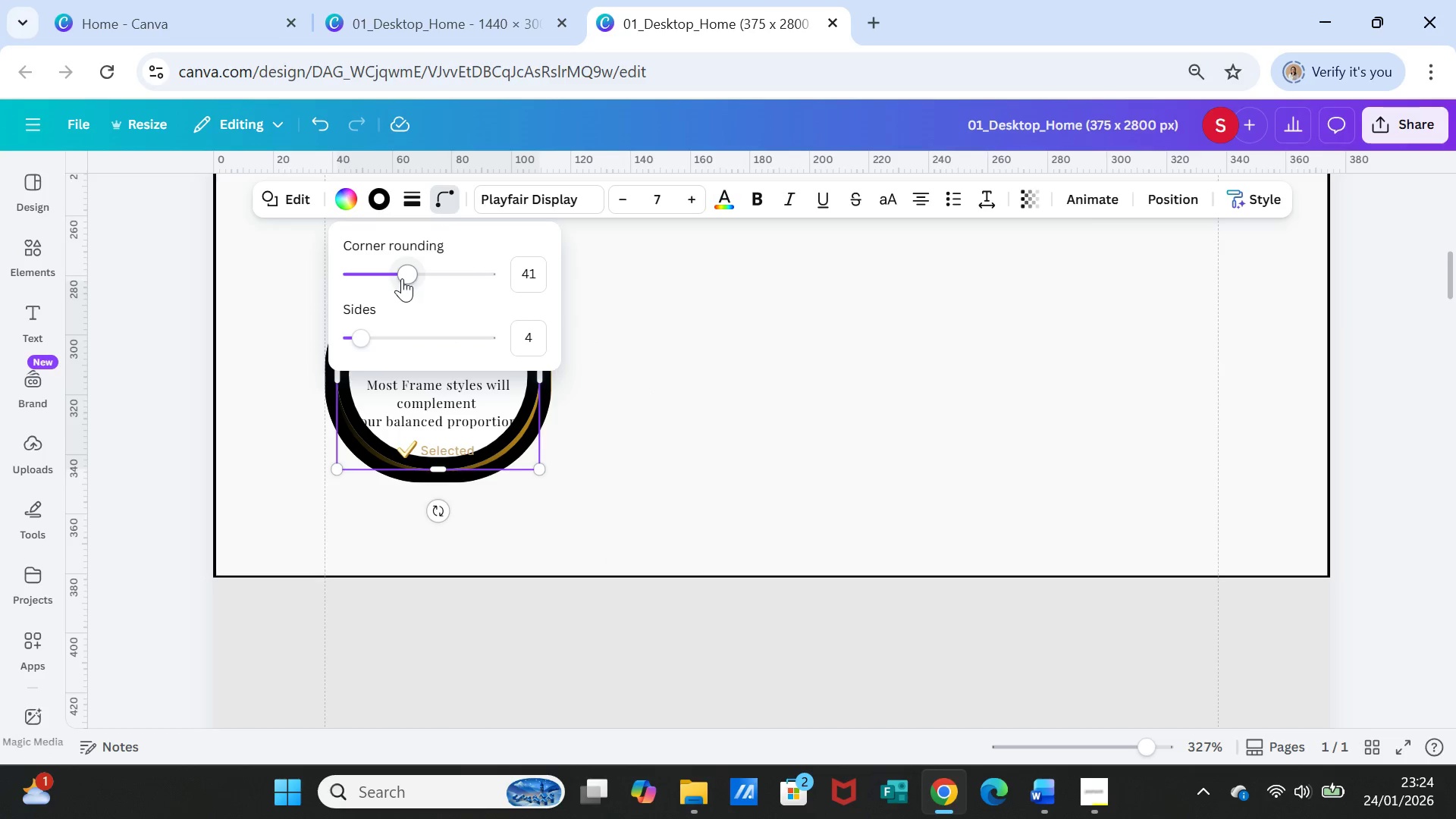 
left_click_drag(start_coordinate=[400, 278], to_coordinate=[384, 275])
 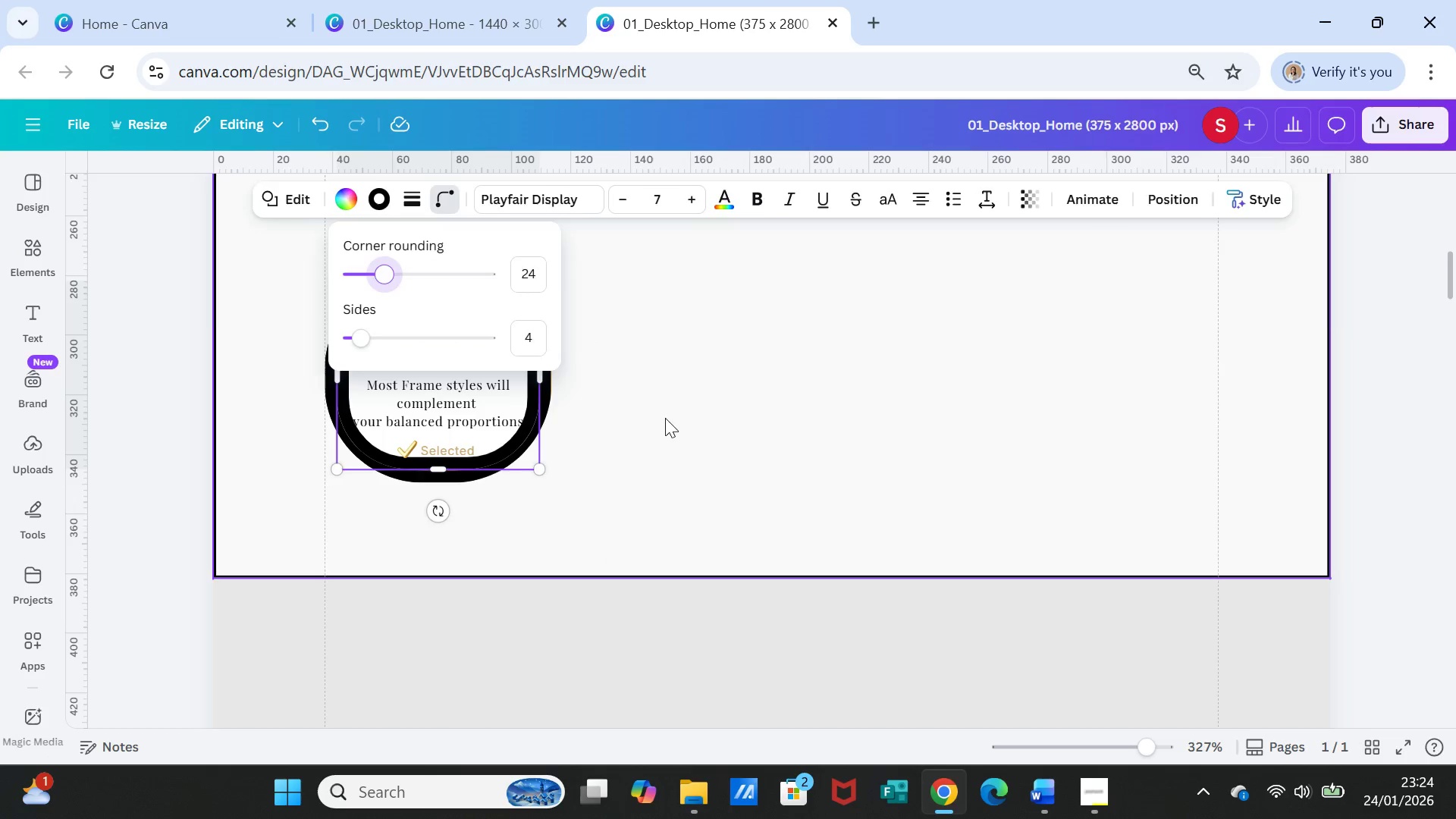 
left_click([665, 418])
 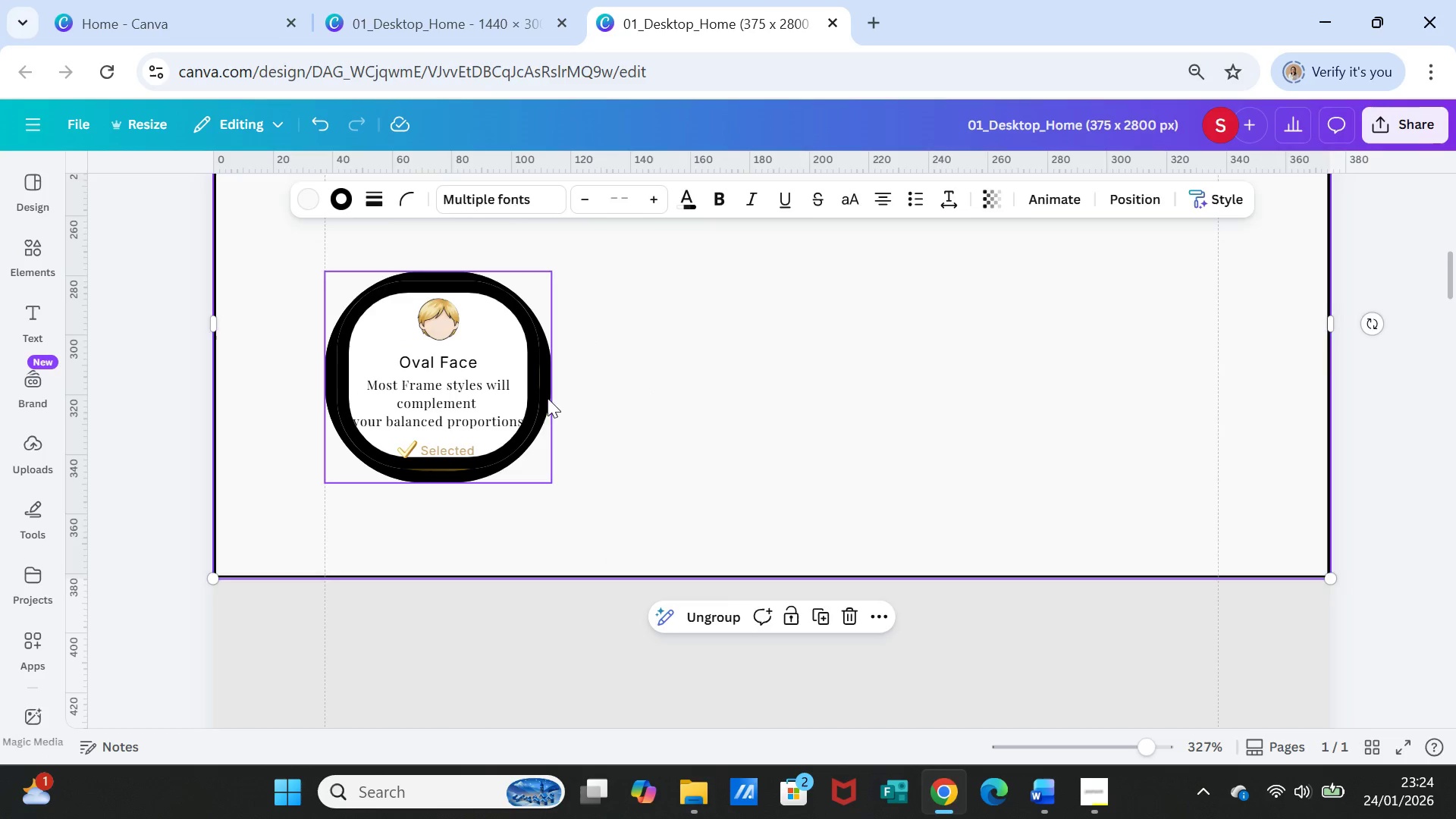 
left_click([548, 398])
 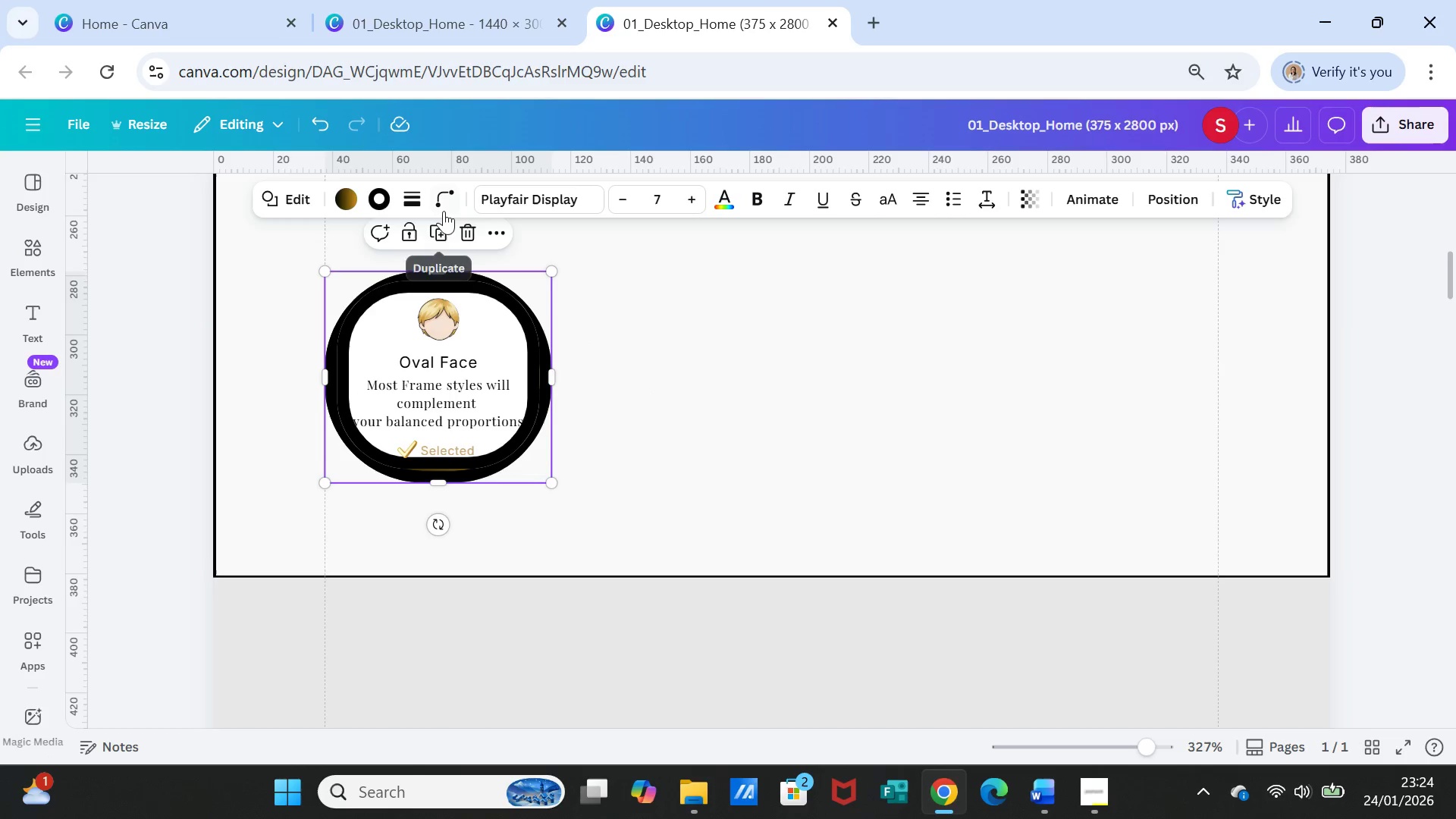 
left_click([441, 199])
 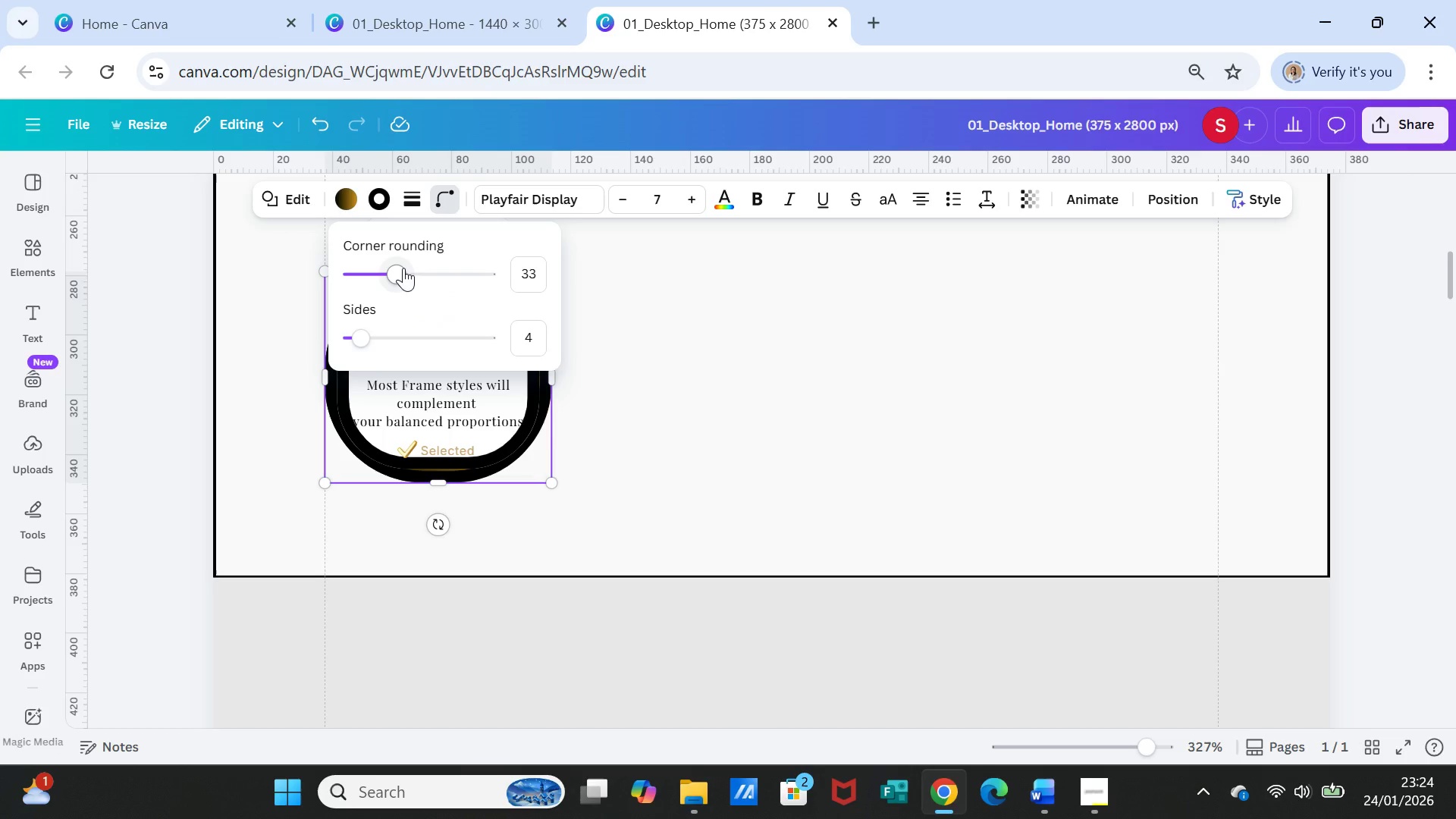 
left_click_drag(start_coordinate=[403, 268], to_coordinate=[366, 262])
 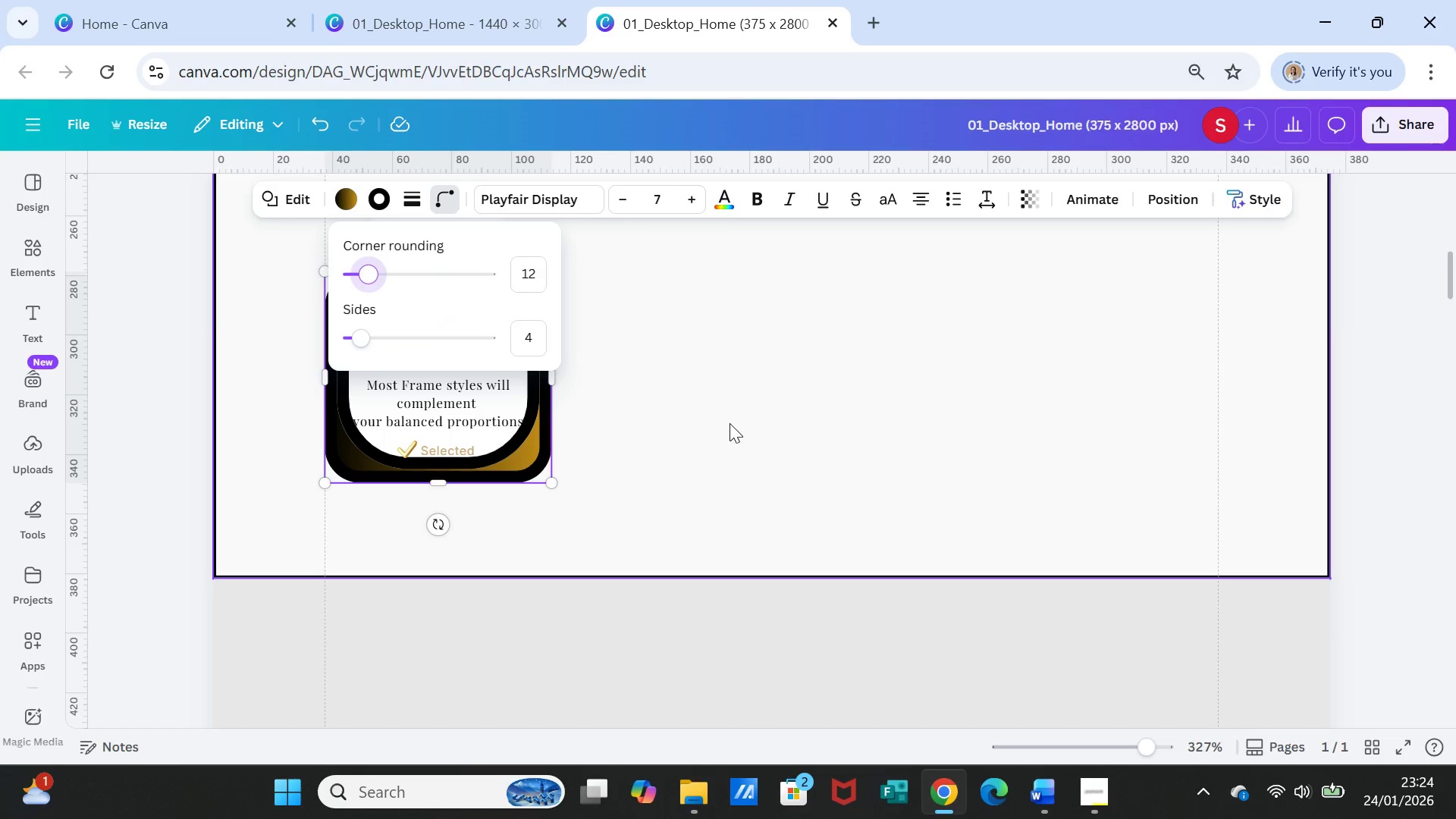 
left_click([730, 423])
 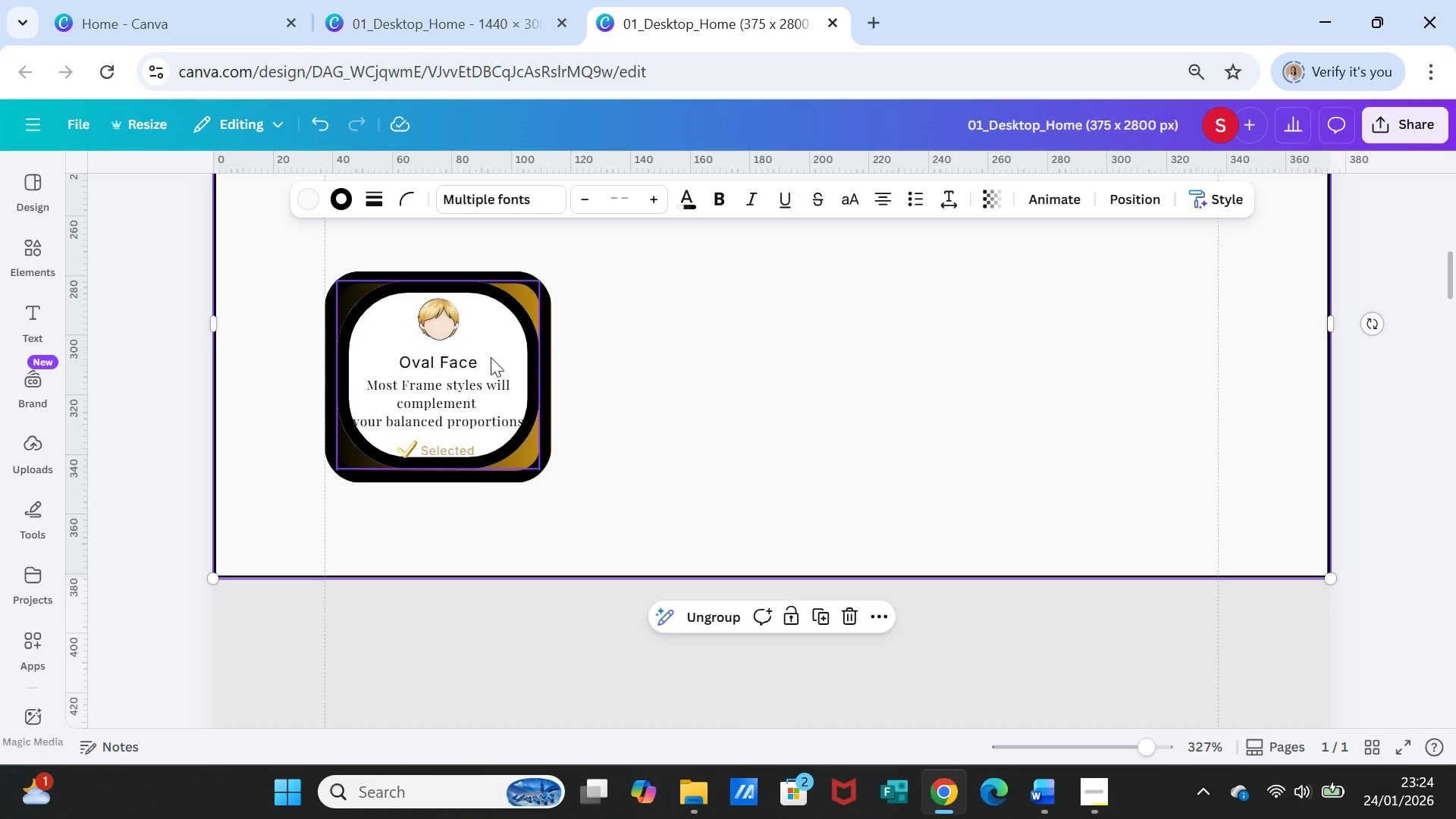 
left_click([495, 351])
 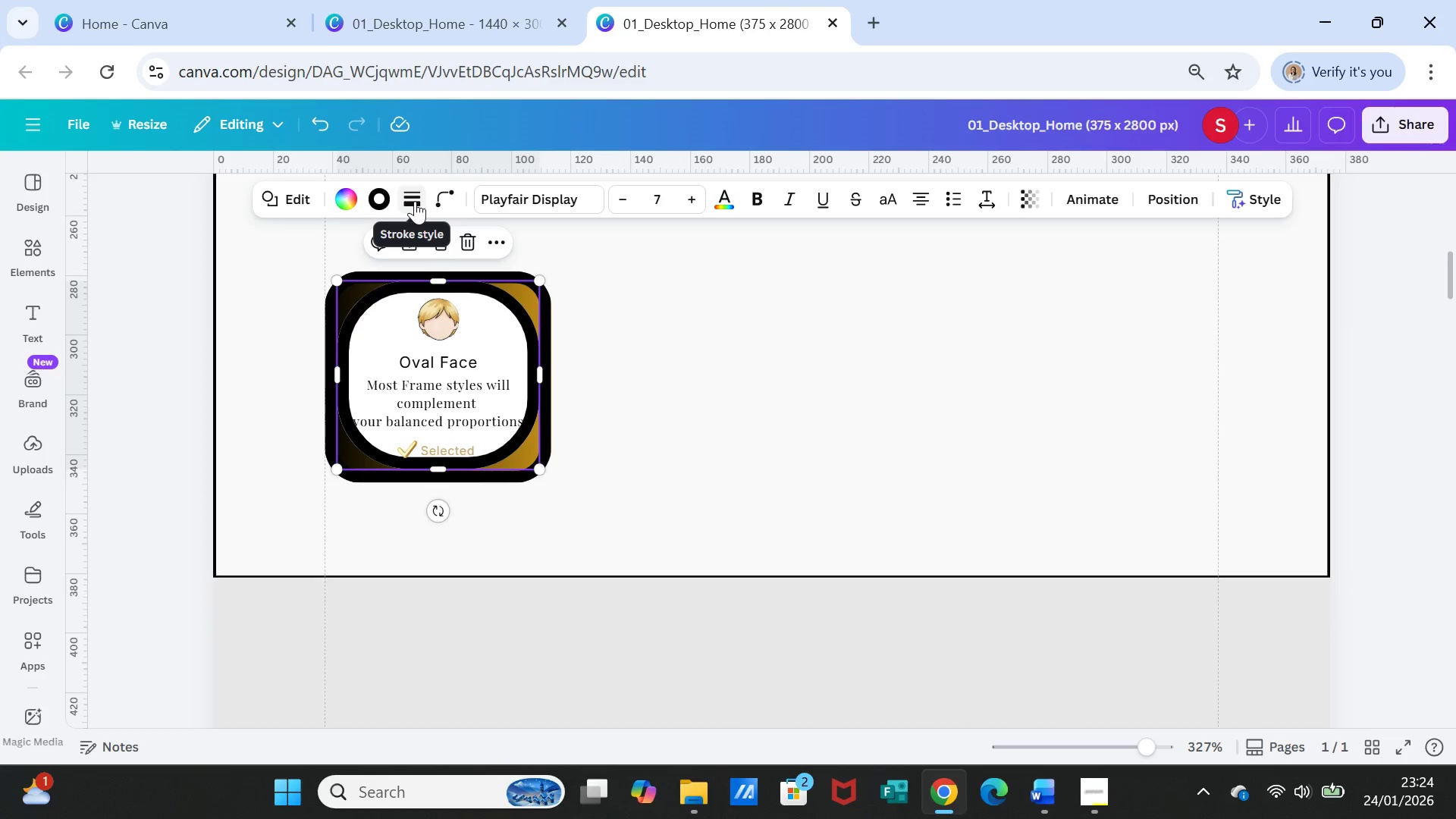 
left_click([442, 196])
 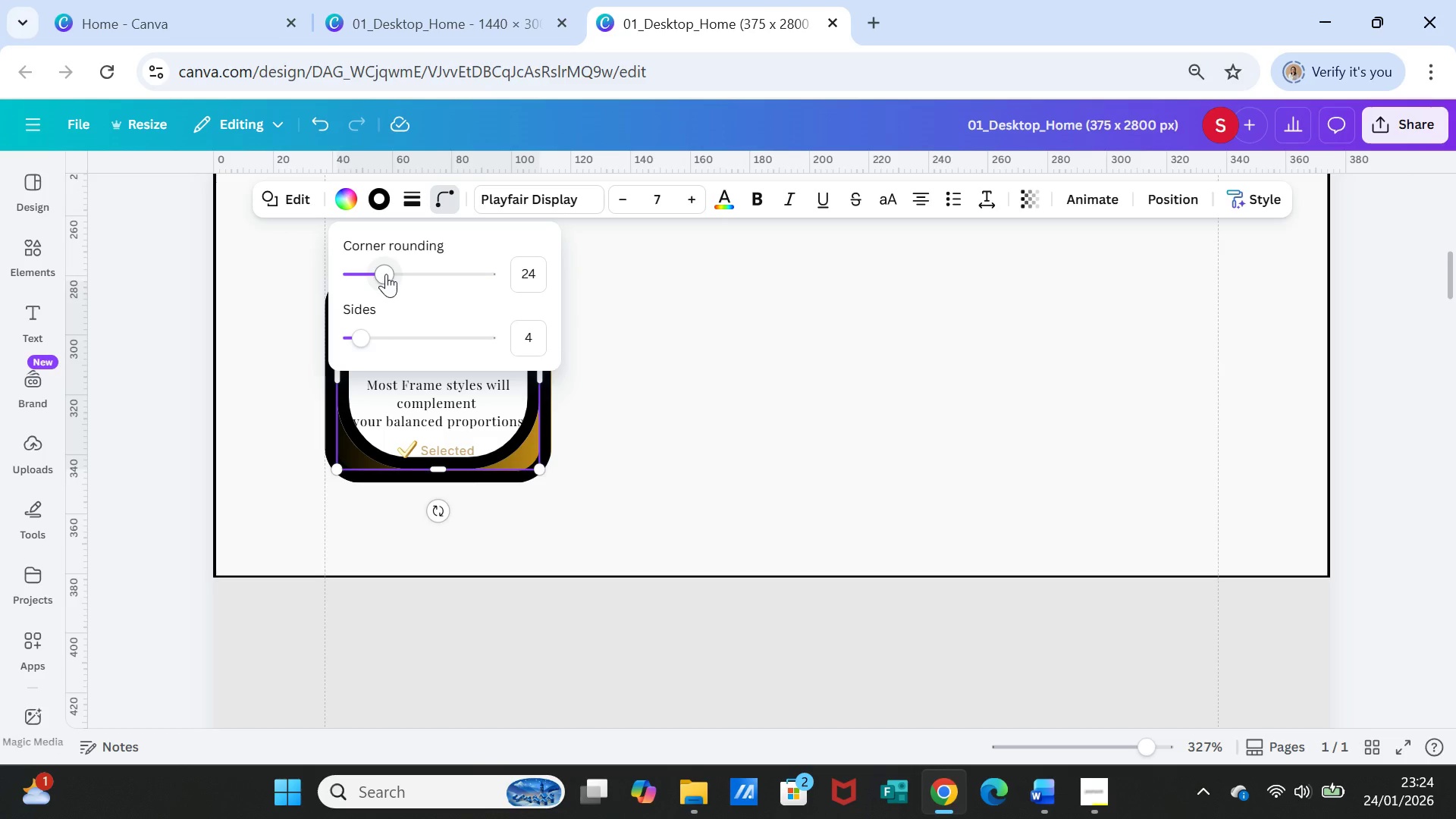 
left_click_drag(start_coordinate=[384, 273], to_coordinate=[365, 268])
 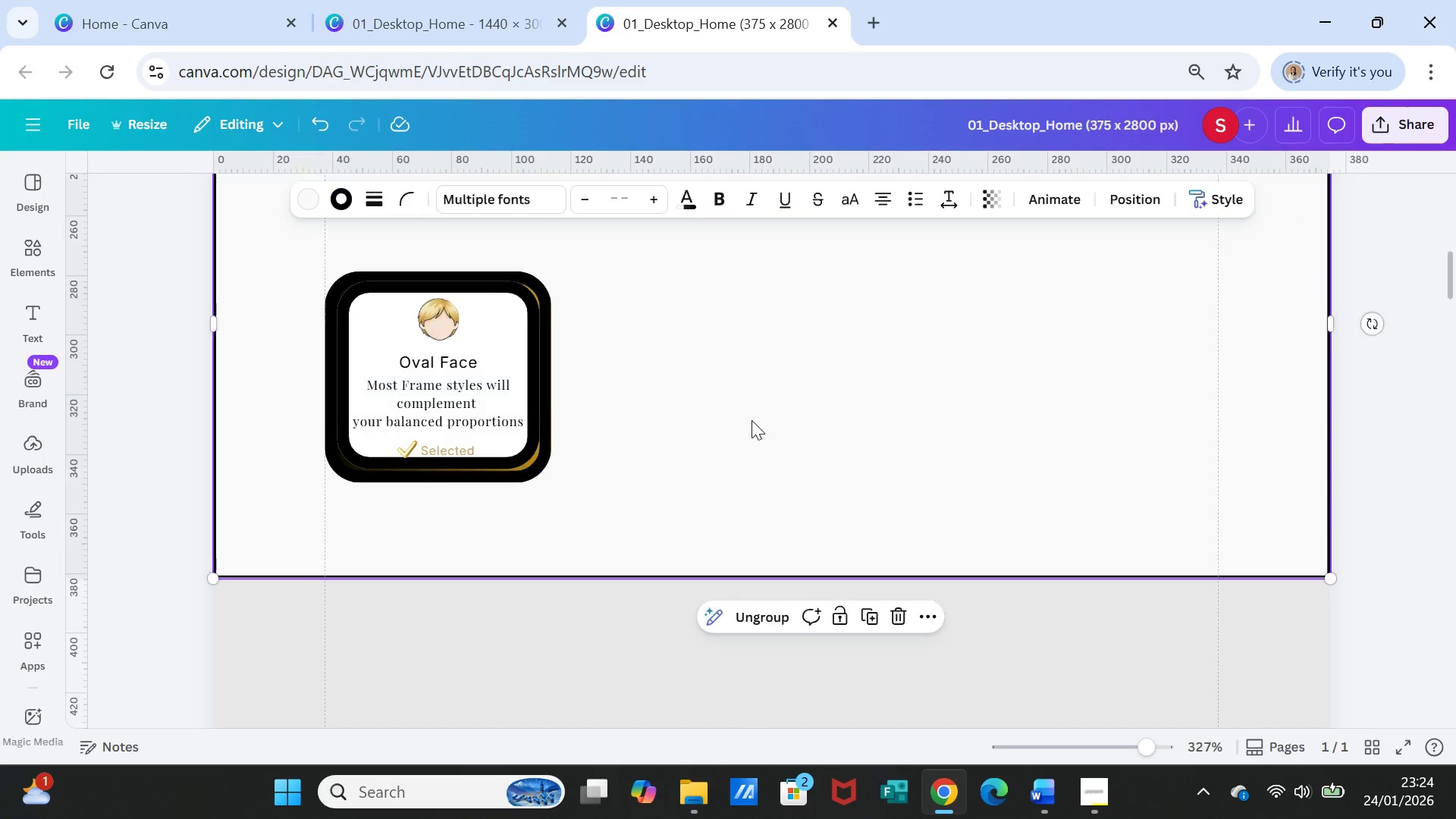 
left_click([752, 420])
 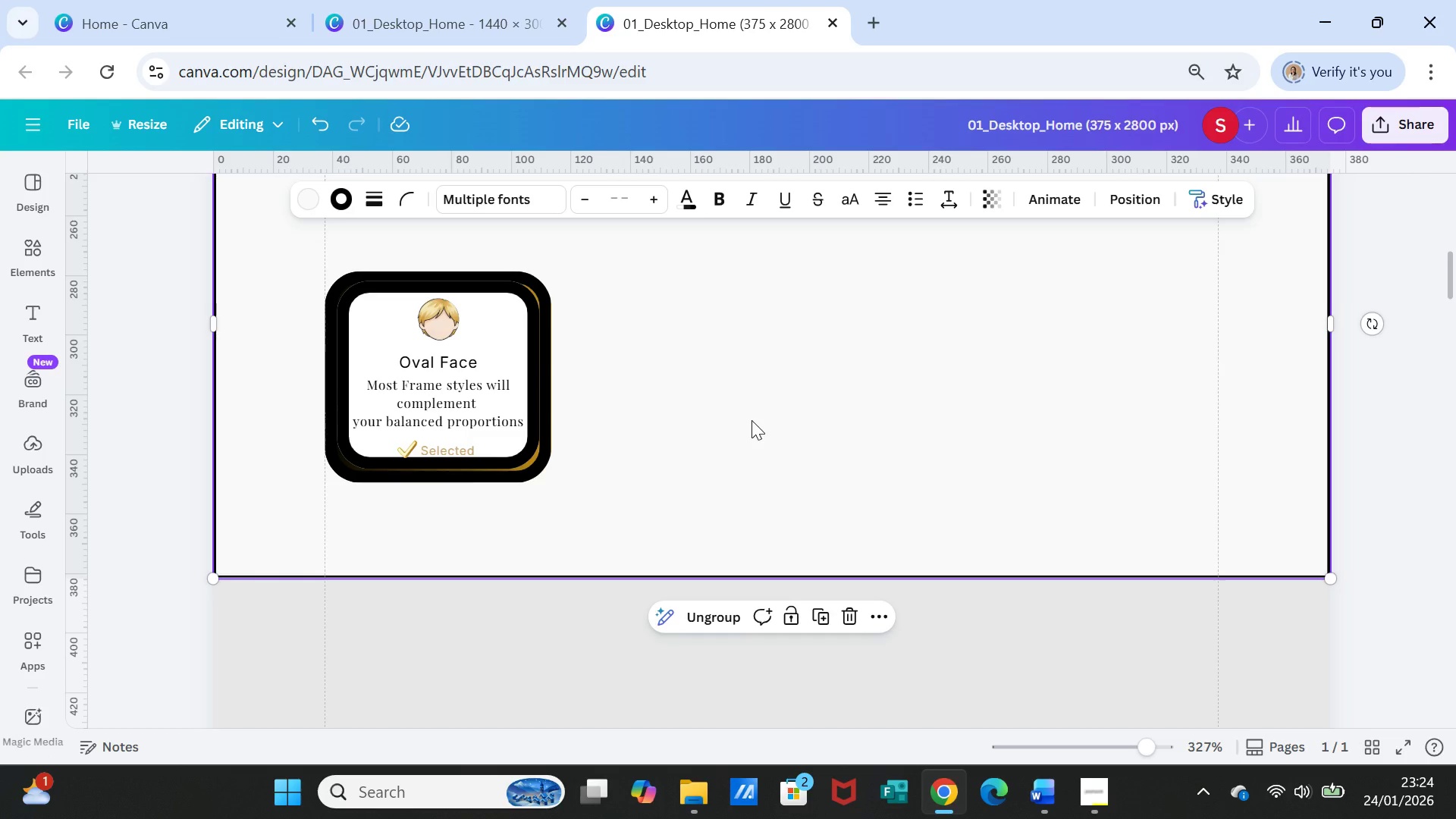 
left_click([752, 420])
 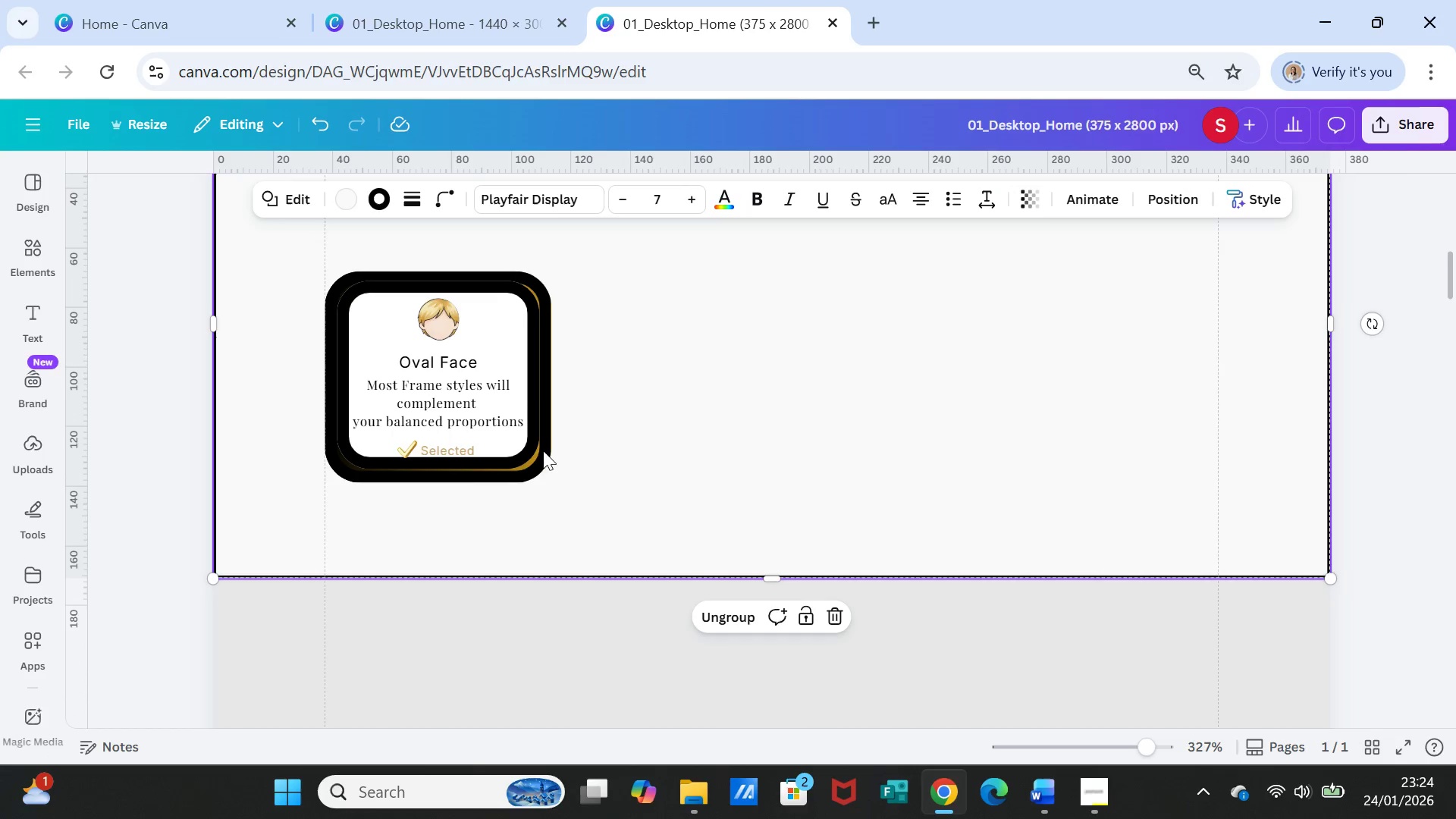 
left_click([522, 447])
 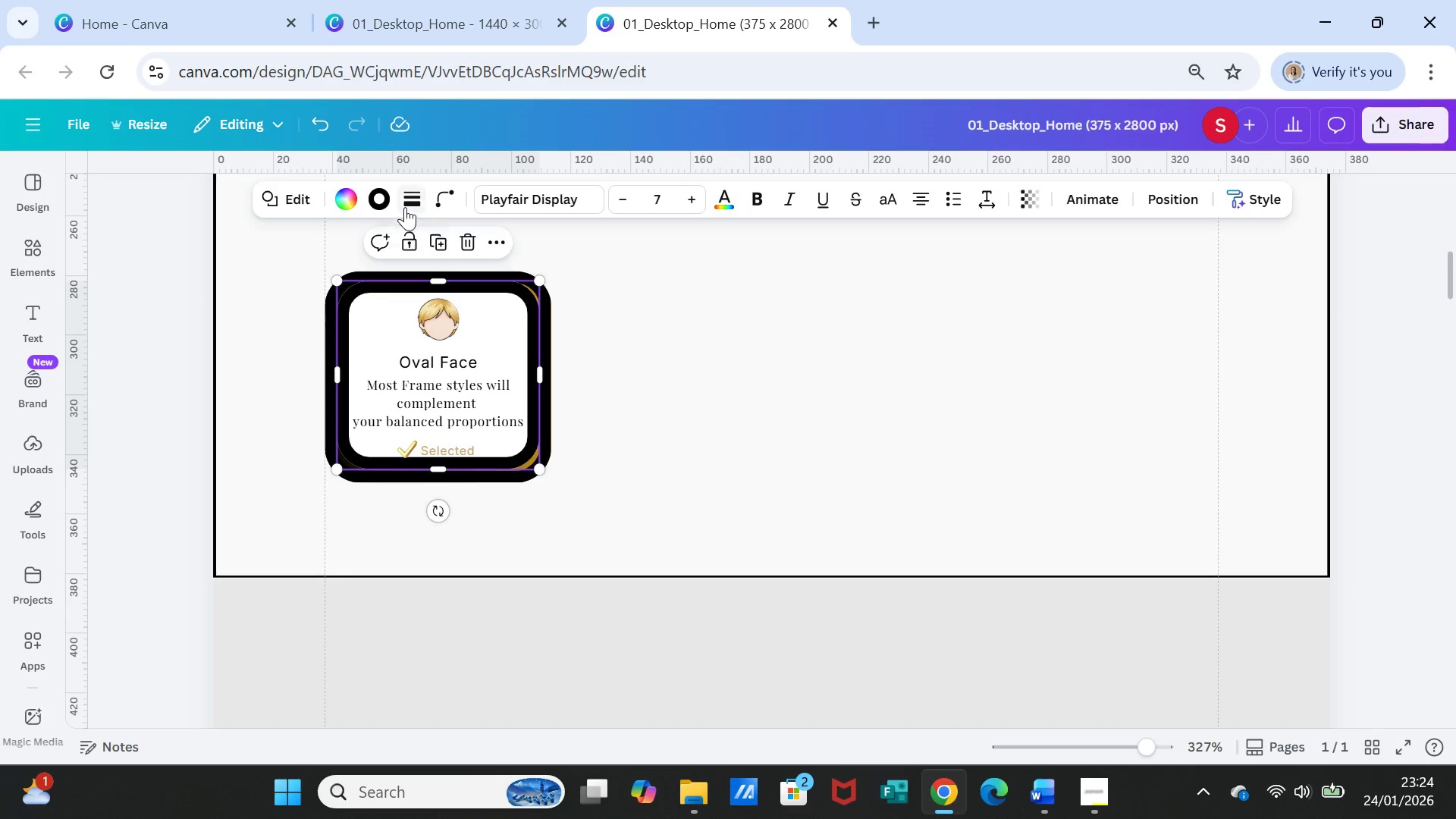 
left_click([405, 204])
 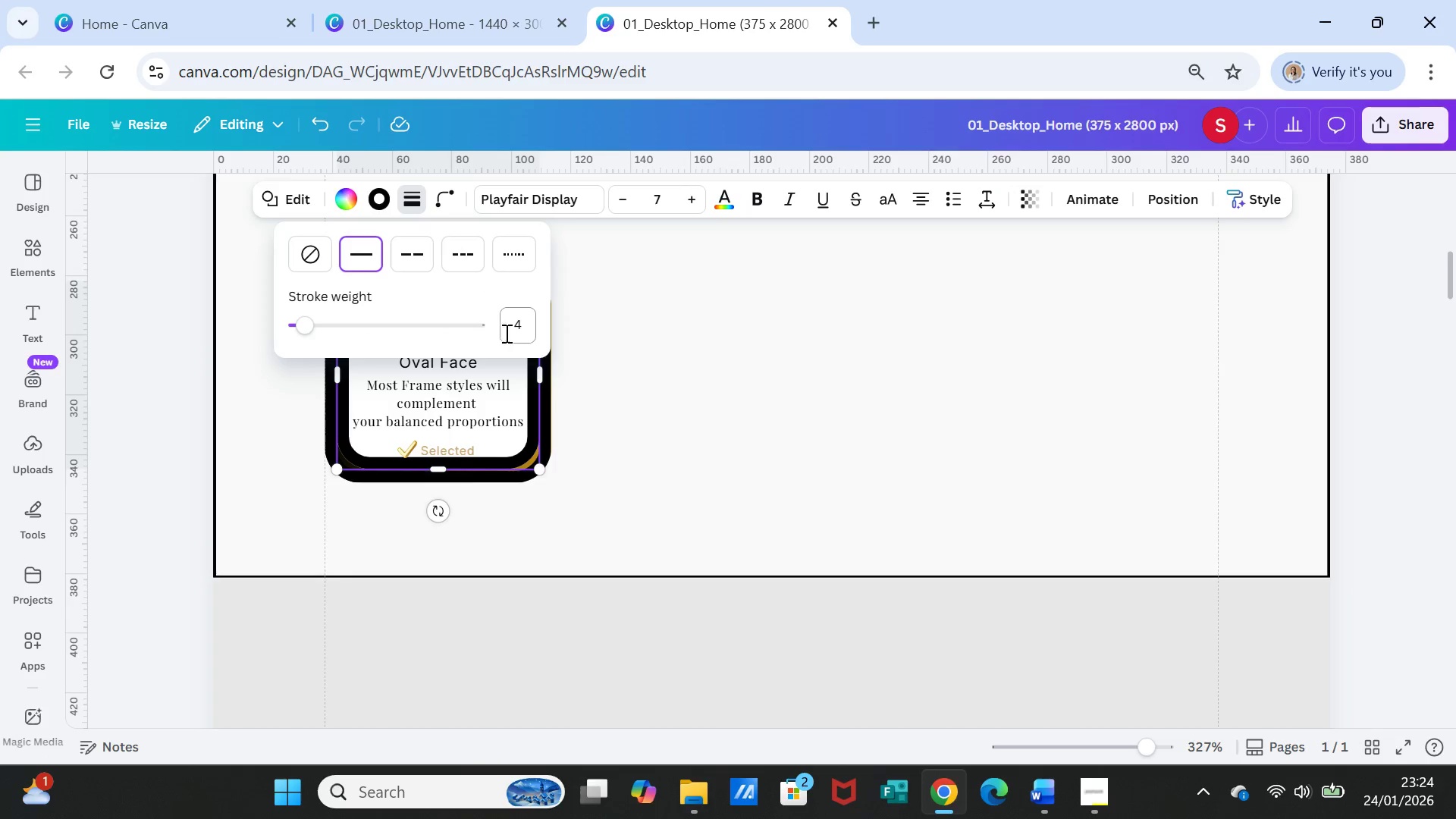 
left_click([518, 330])
 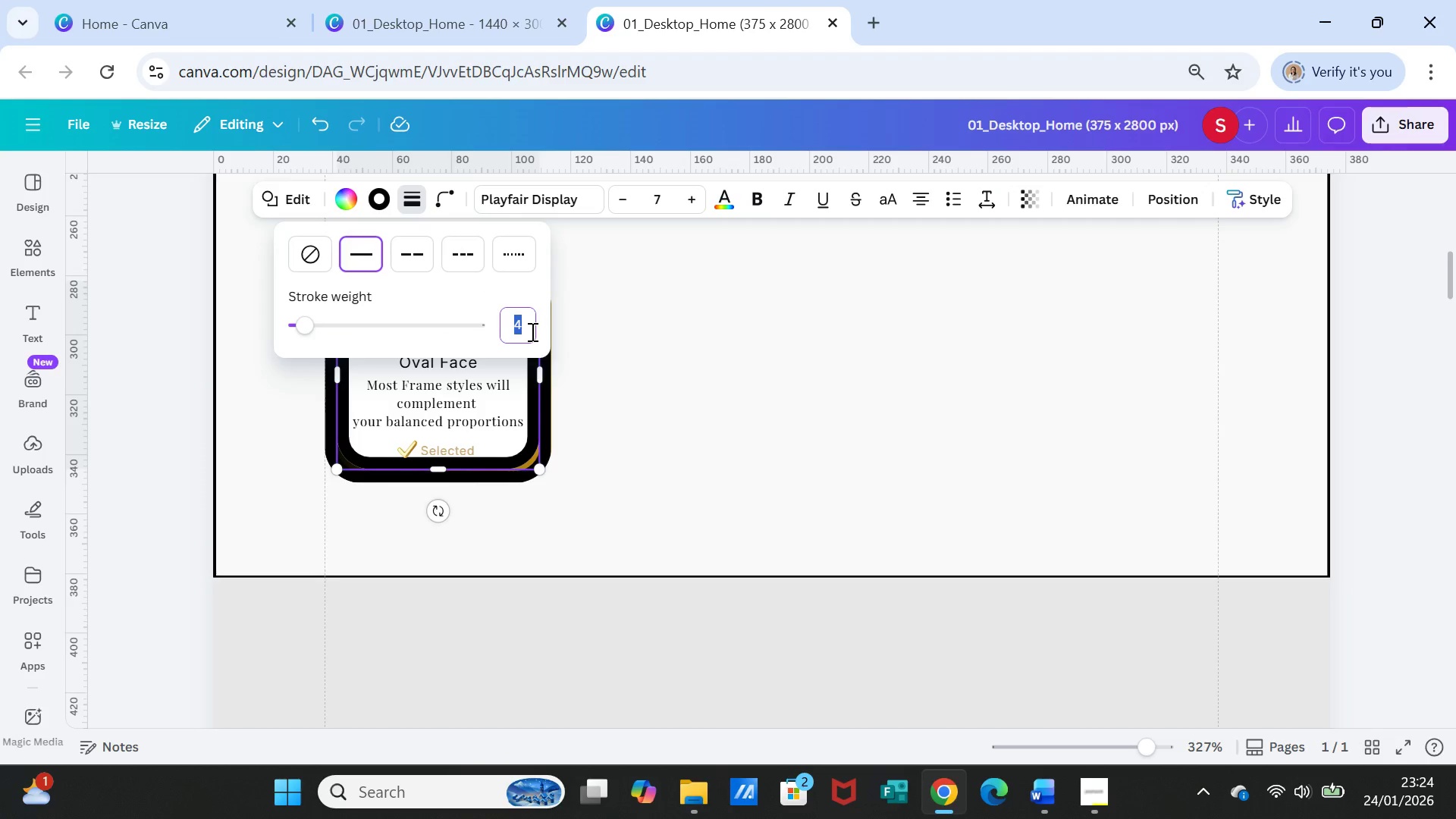 
key(2)
 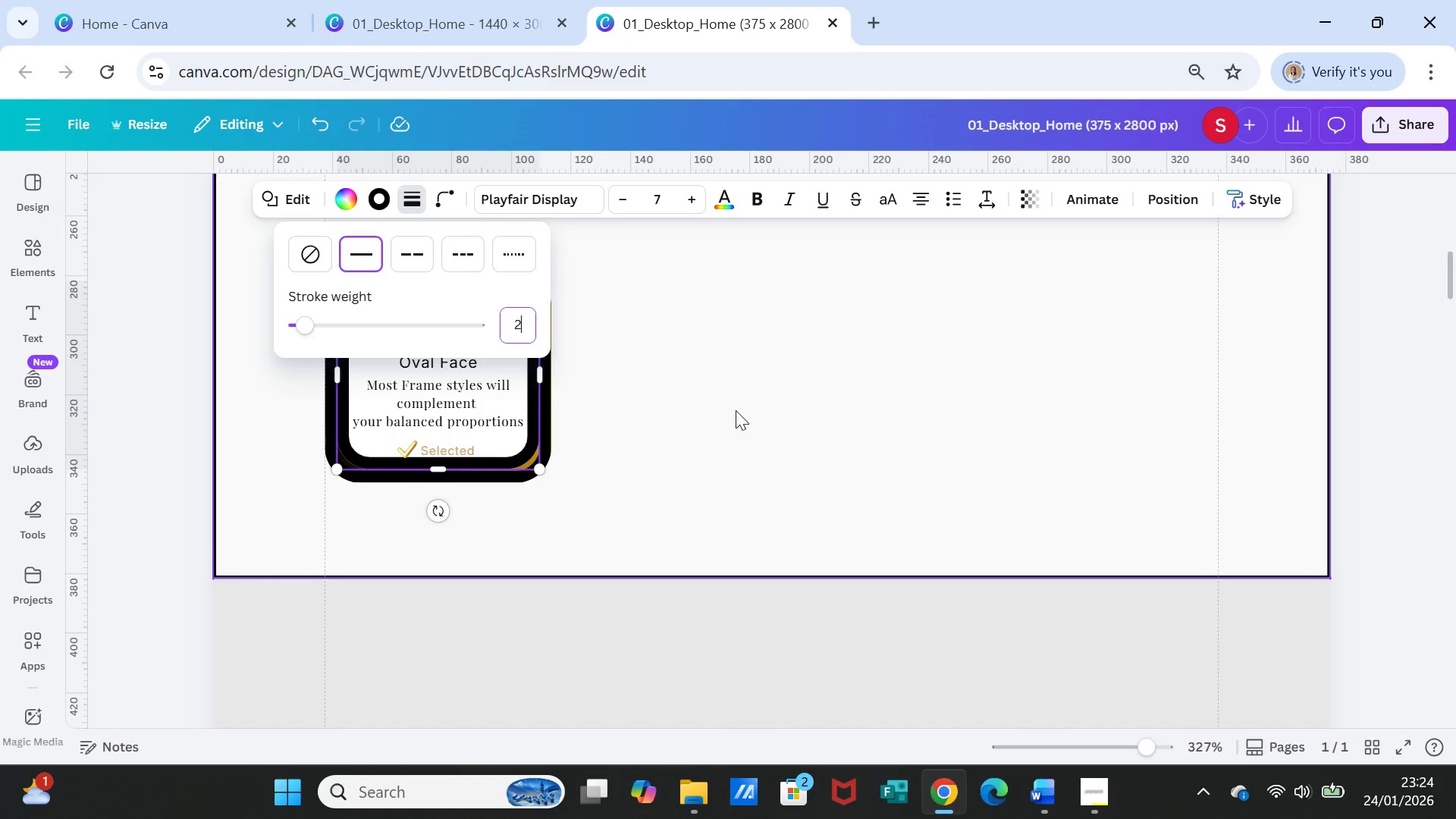 
left_click([736, 410])
 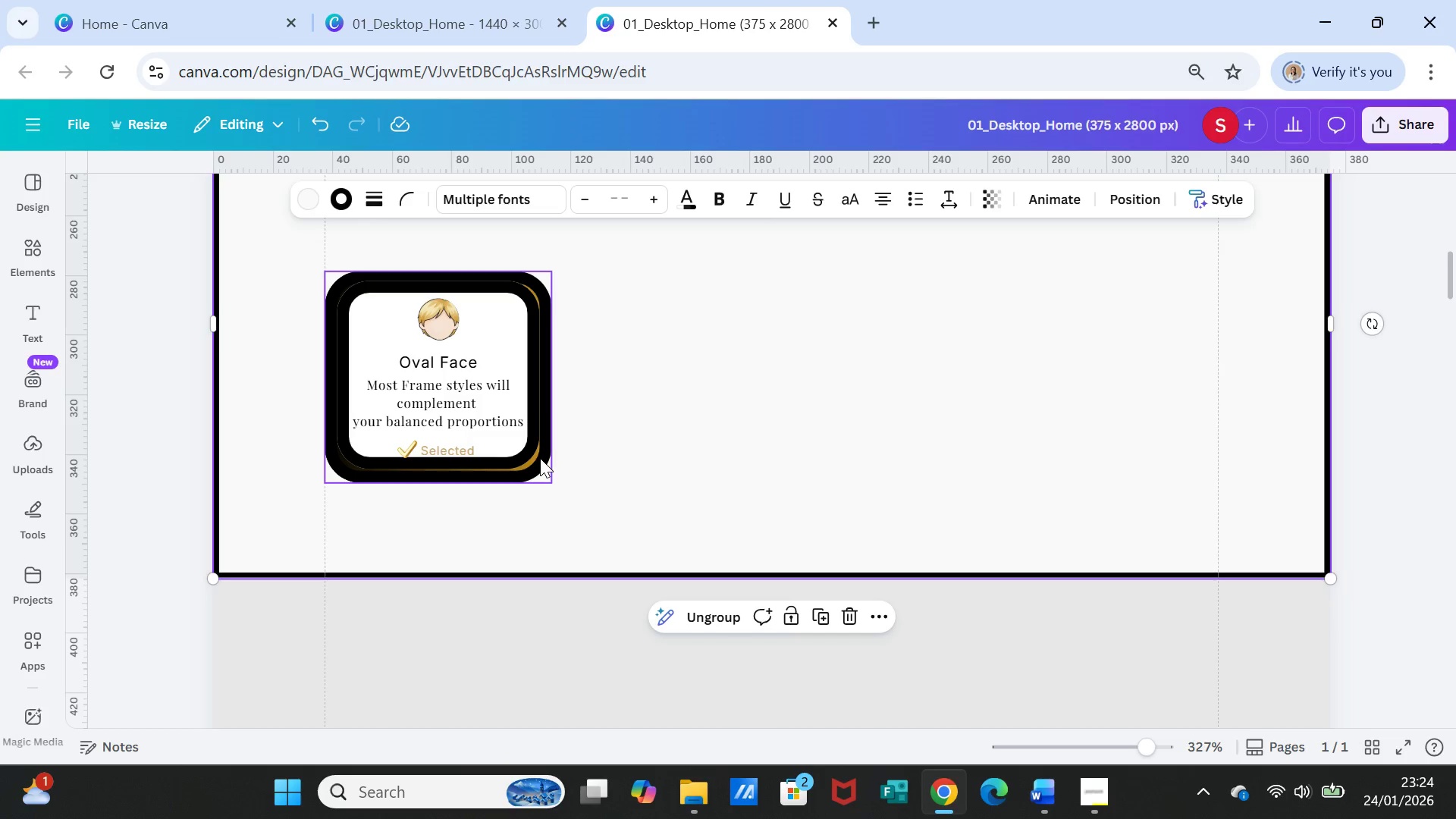 
left_click([540, 458])
 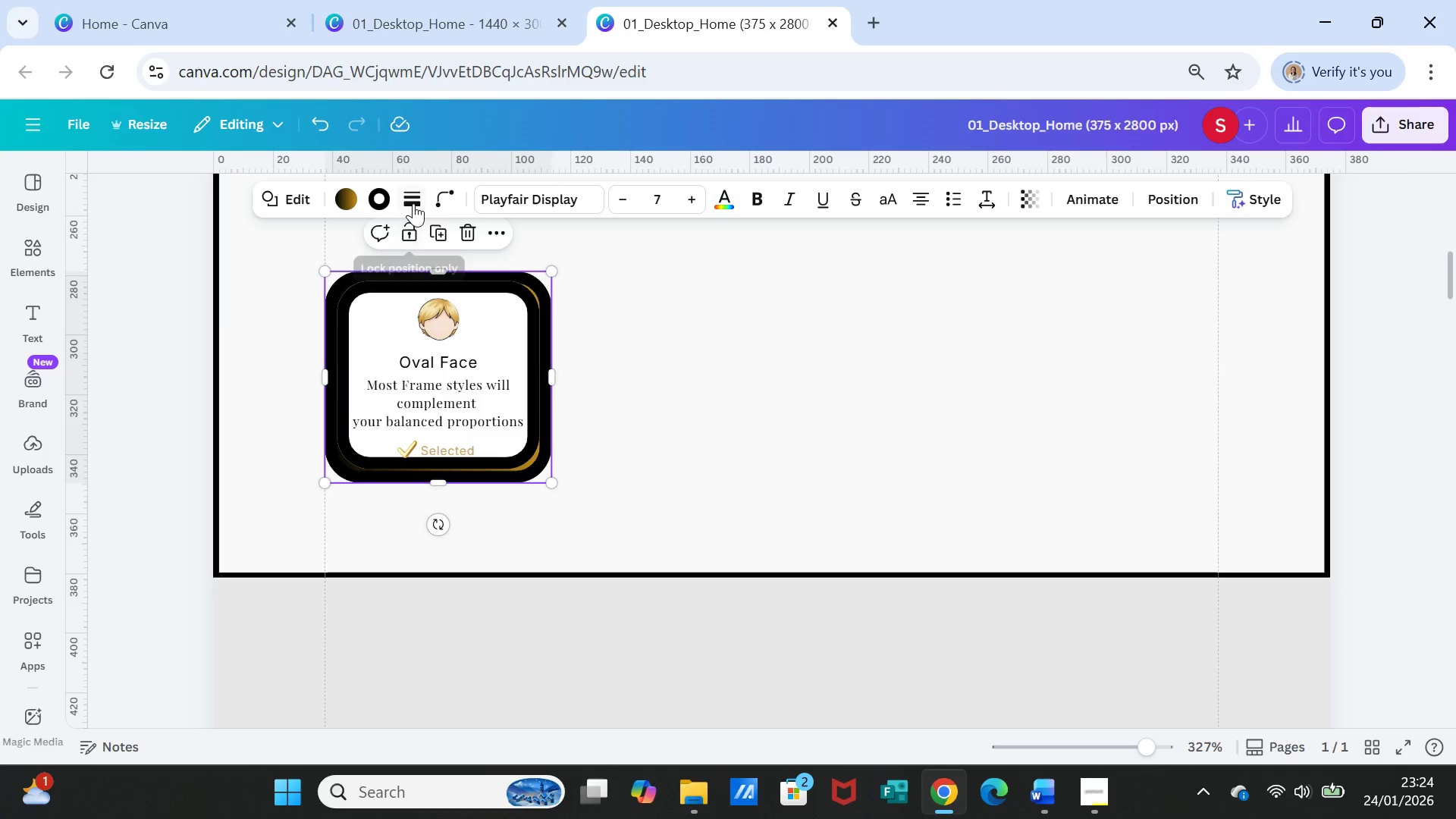 
left_click([413, 199])
 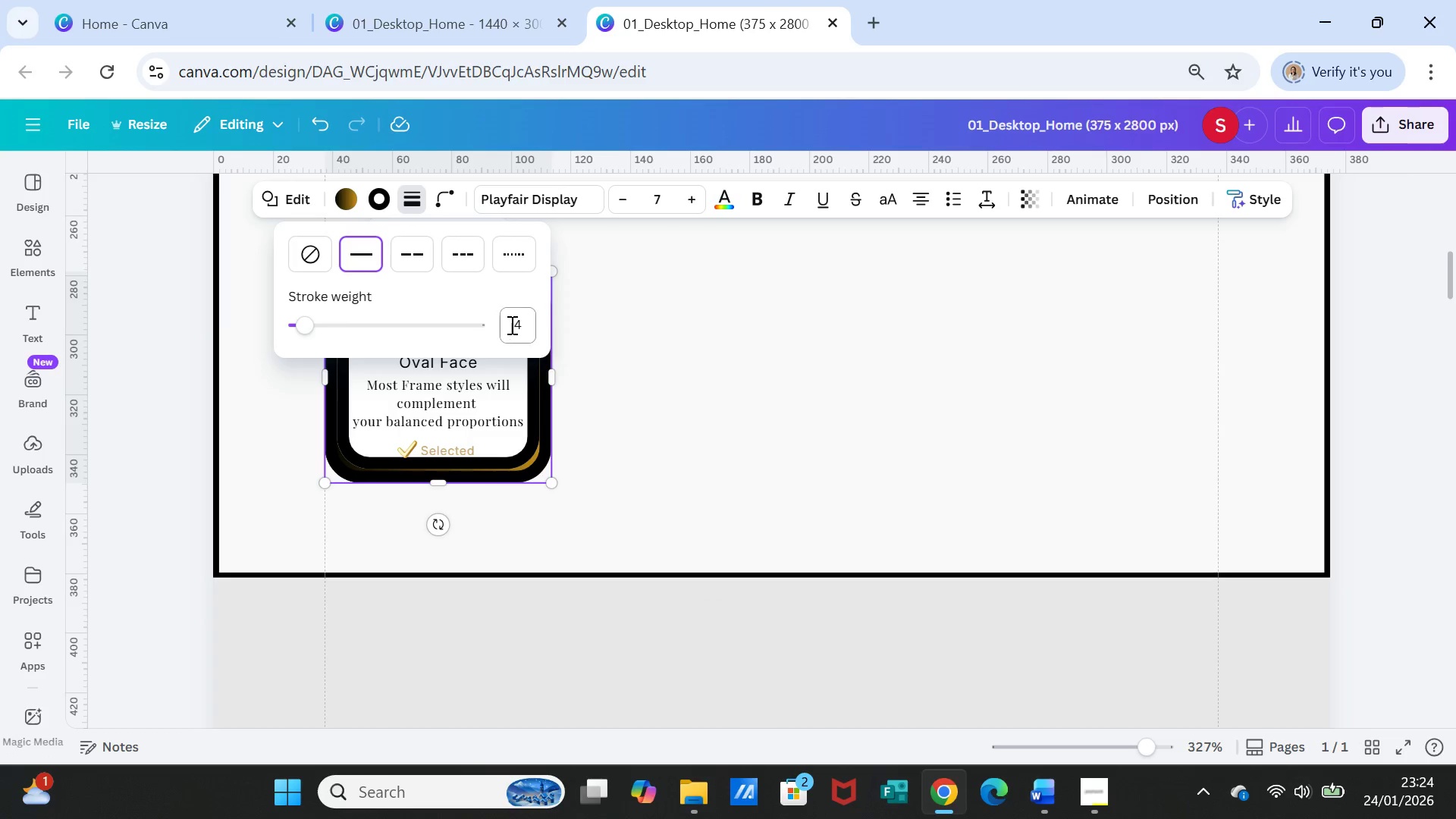 
left_click([513, 324])
 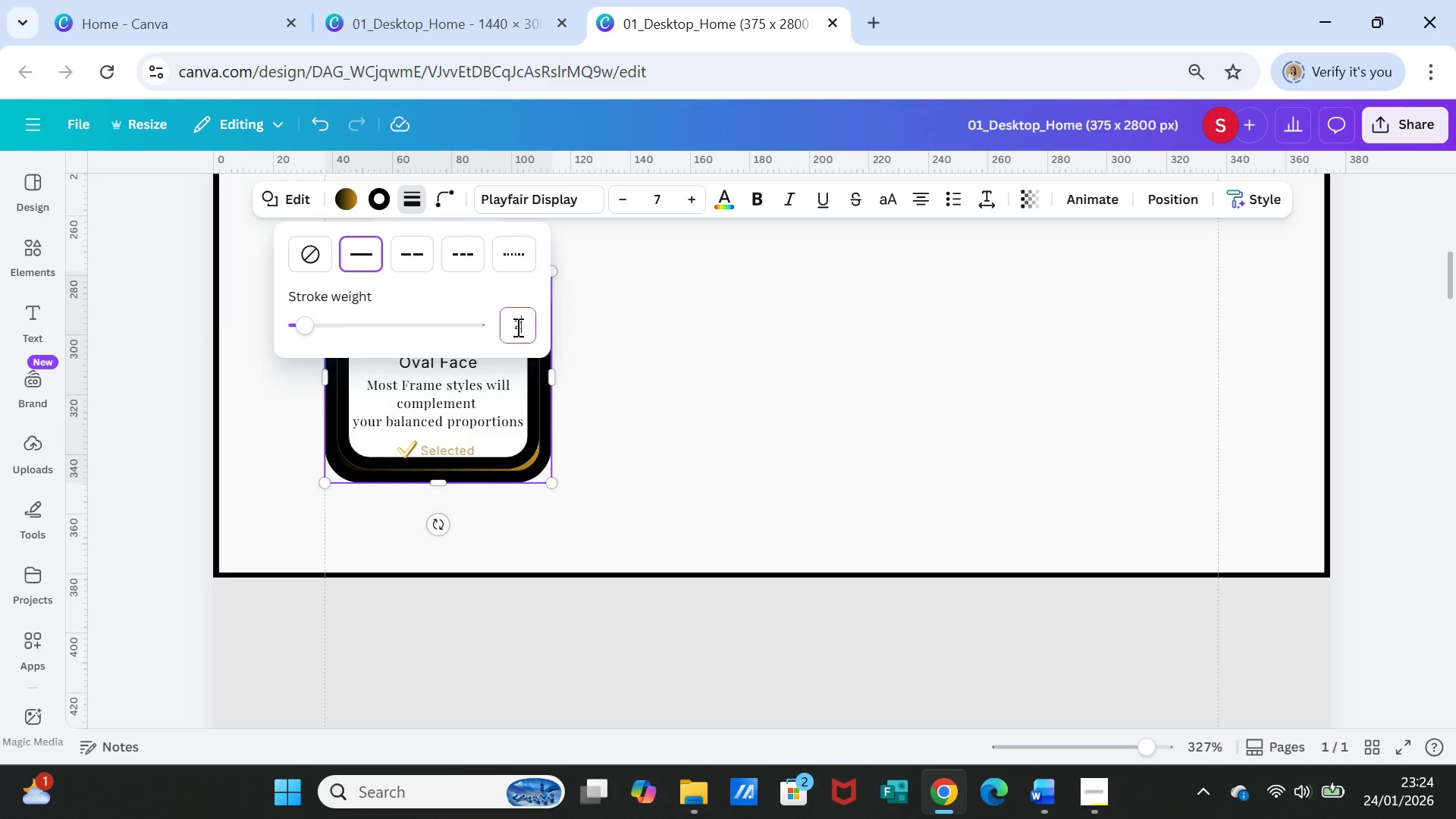 
key(2)
 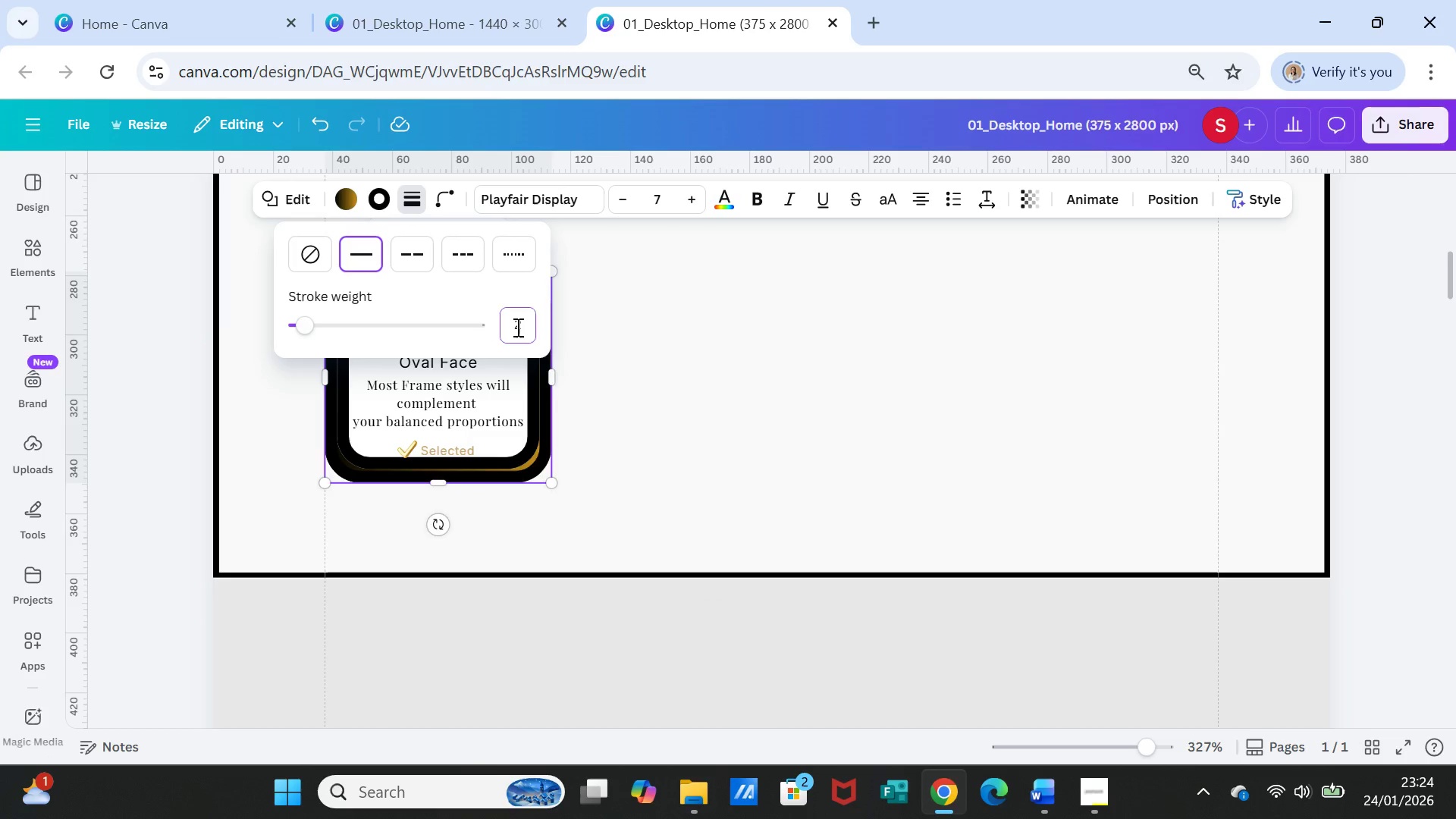 
key(Enter)
 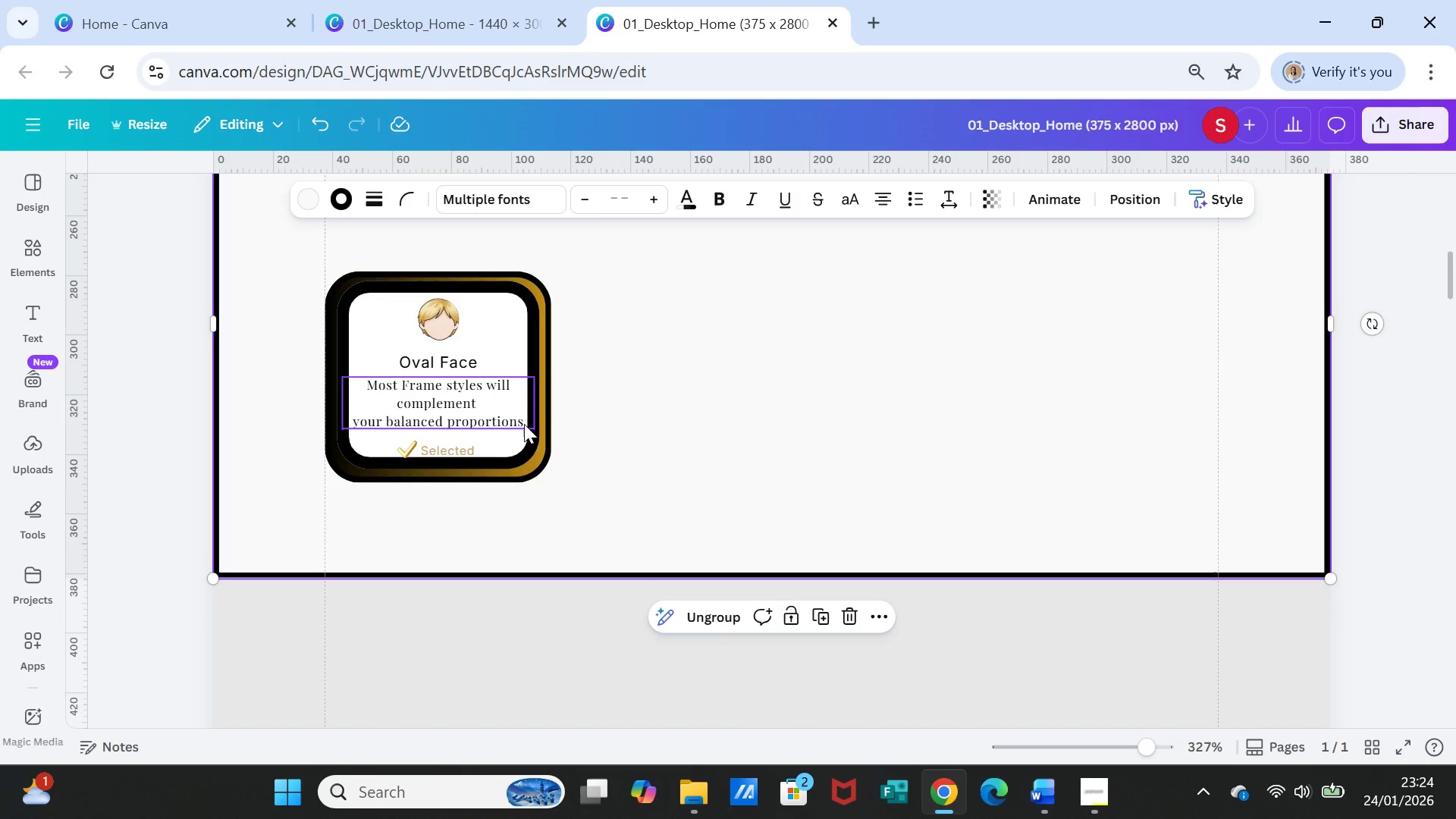 
left_click([523, 423])
 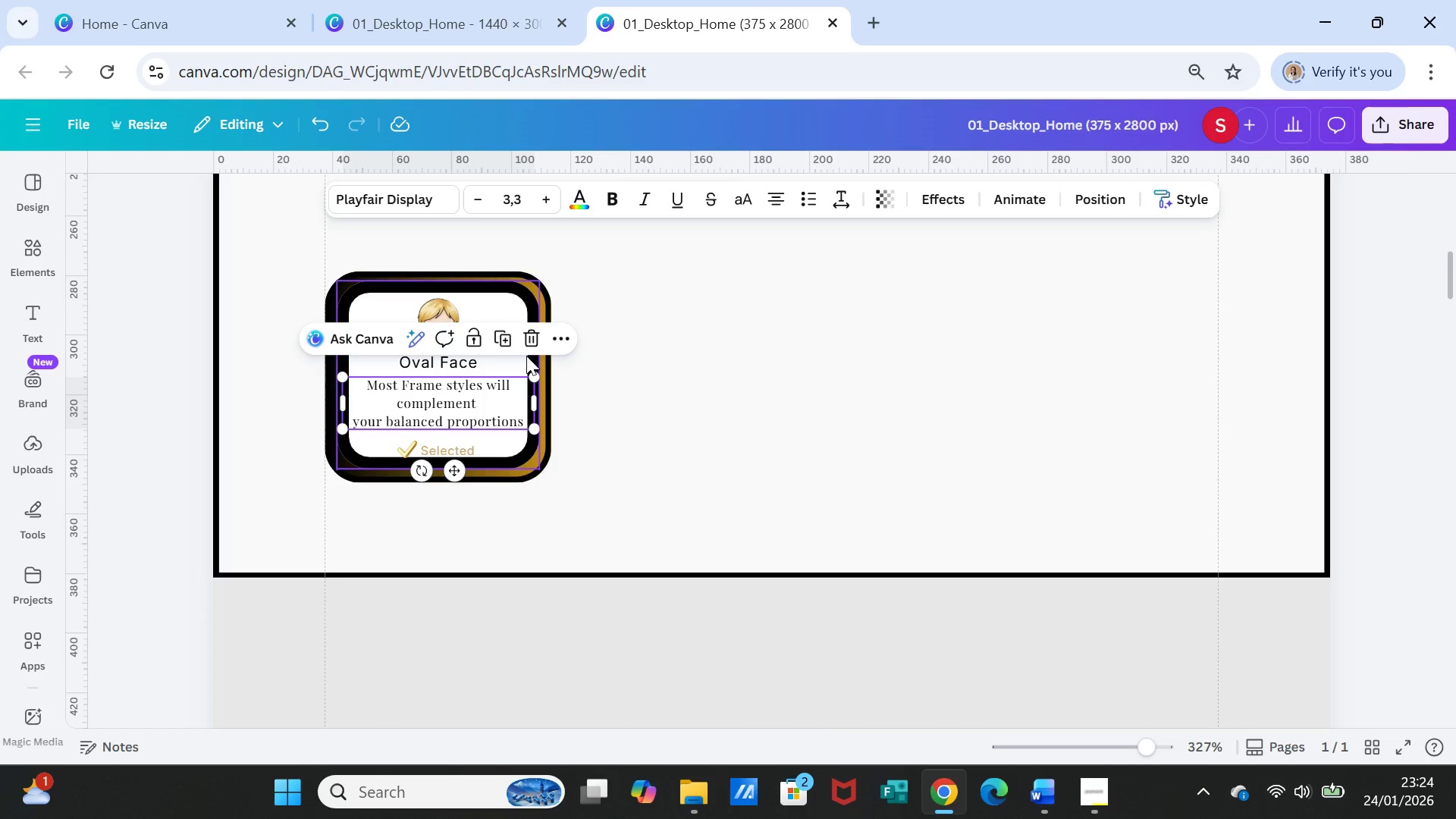 
left_click([526, 356])
 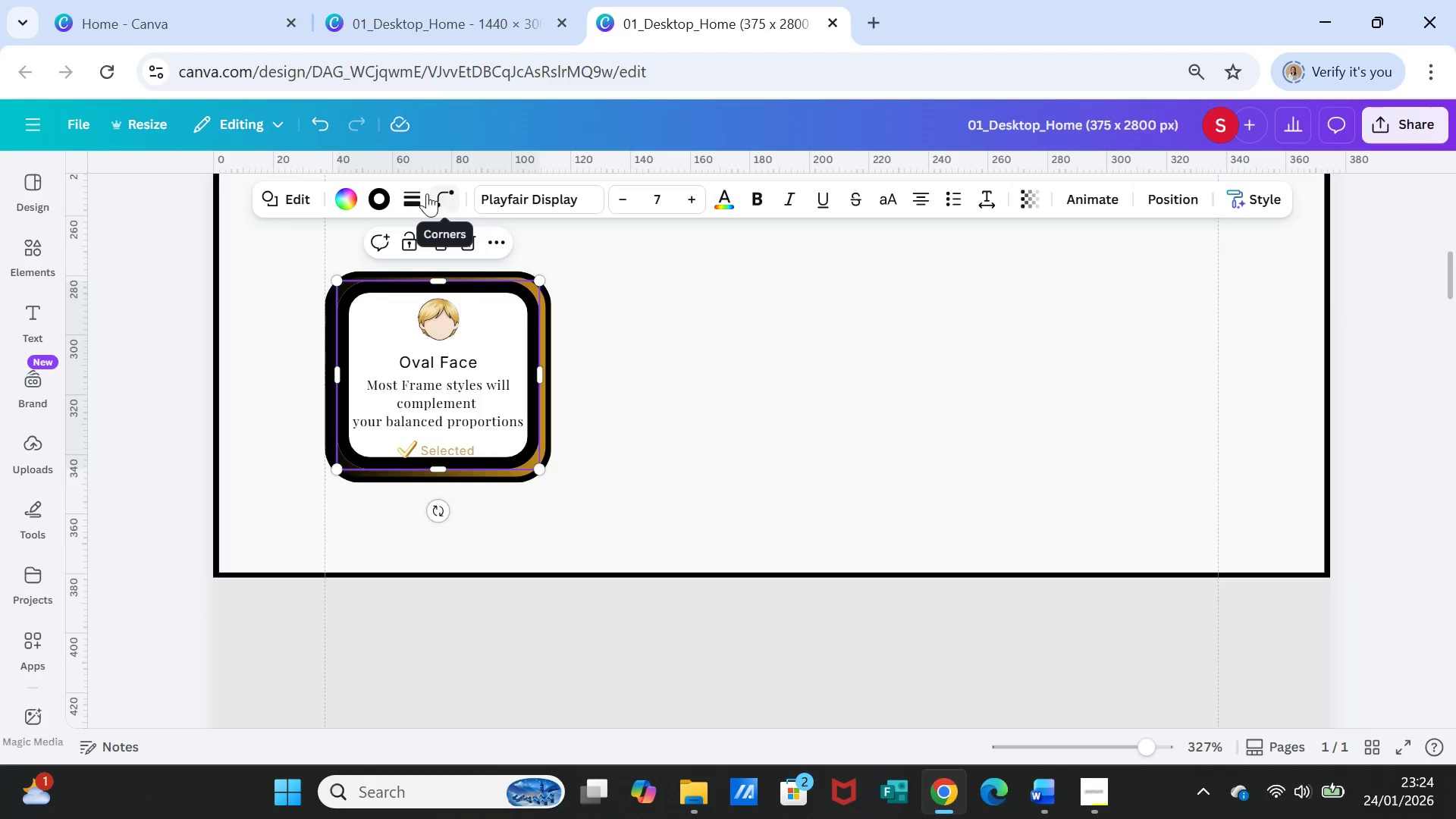 
left_click([416, 193])
 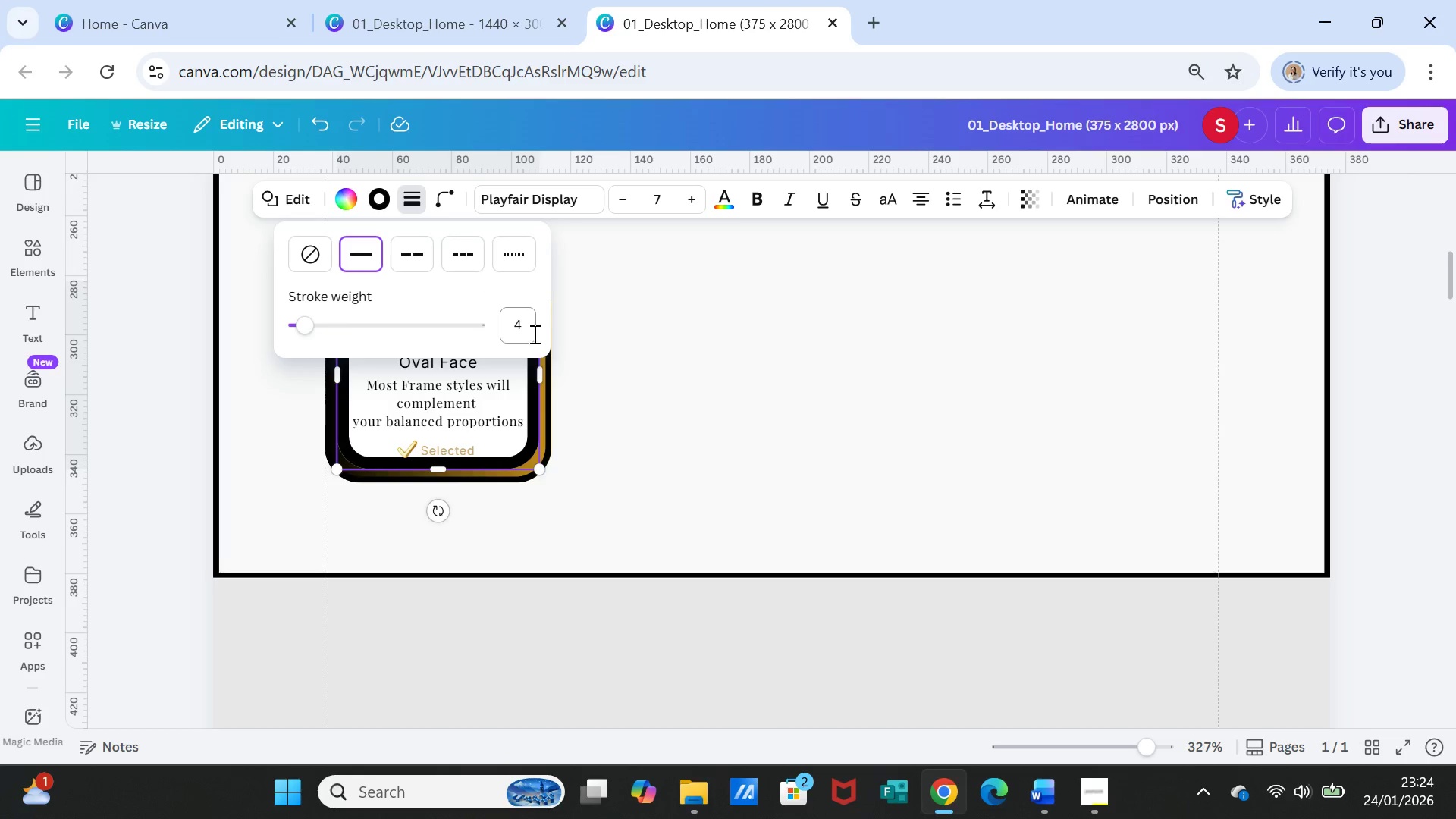 
left_click([533, 334])
 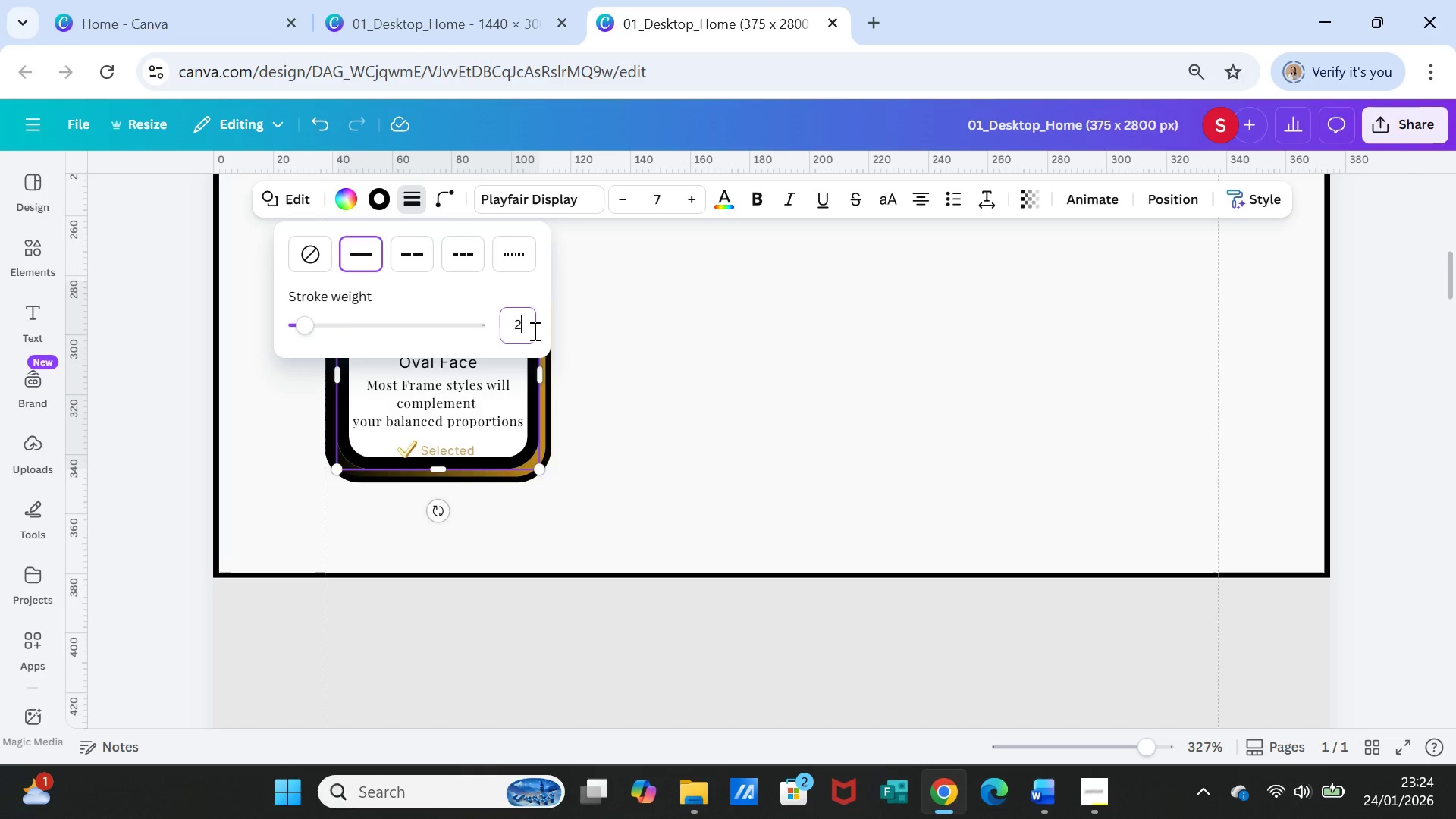 
key(2)
 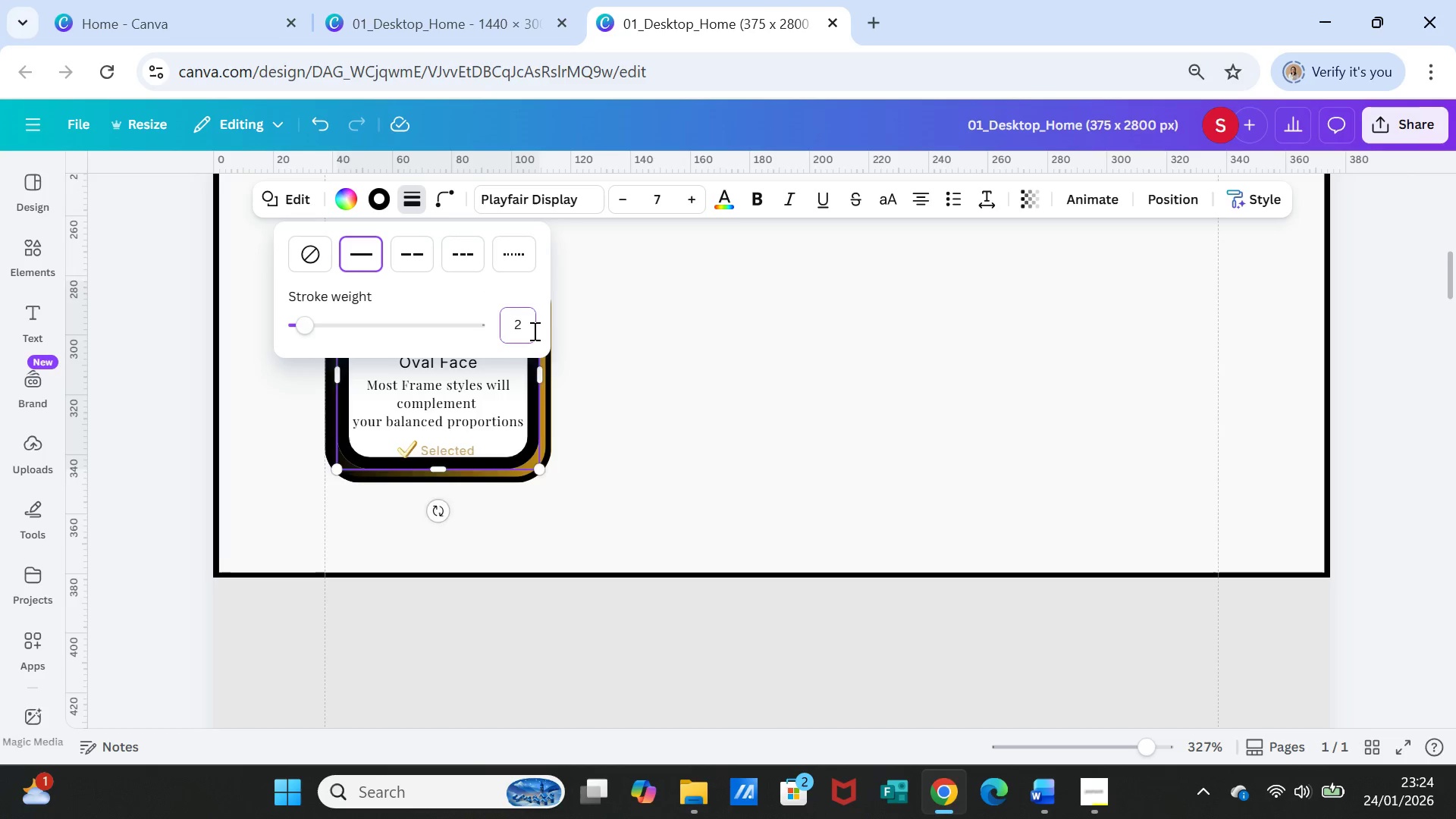 
key(Enter)
 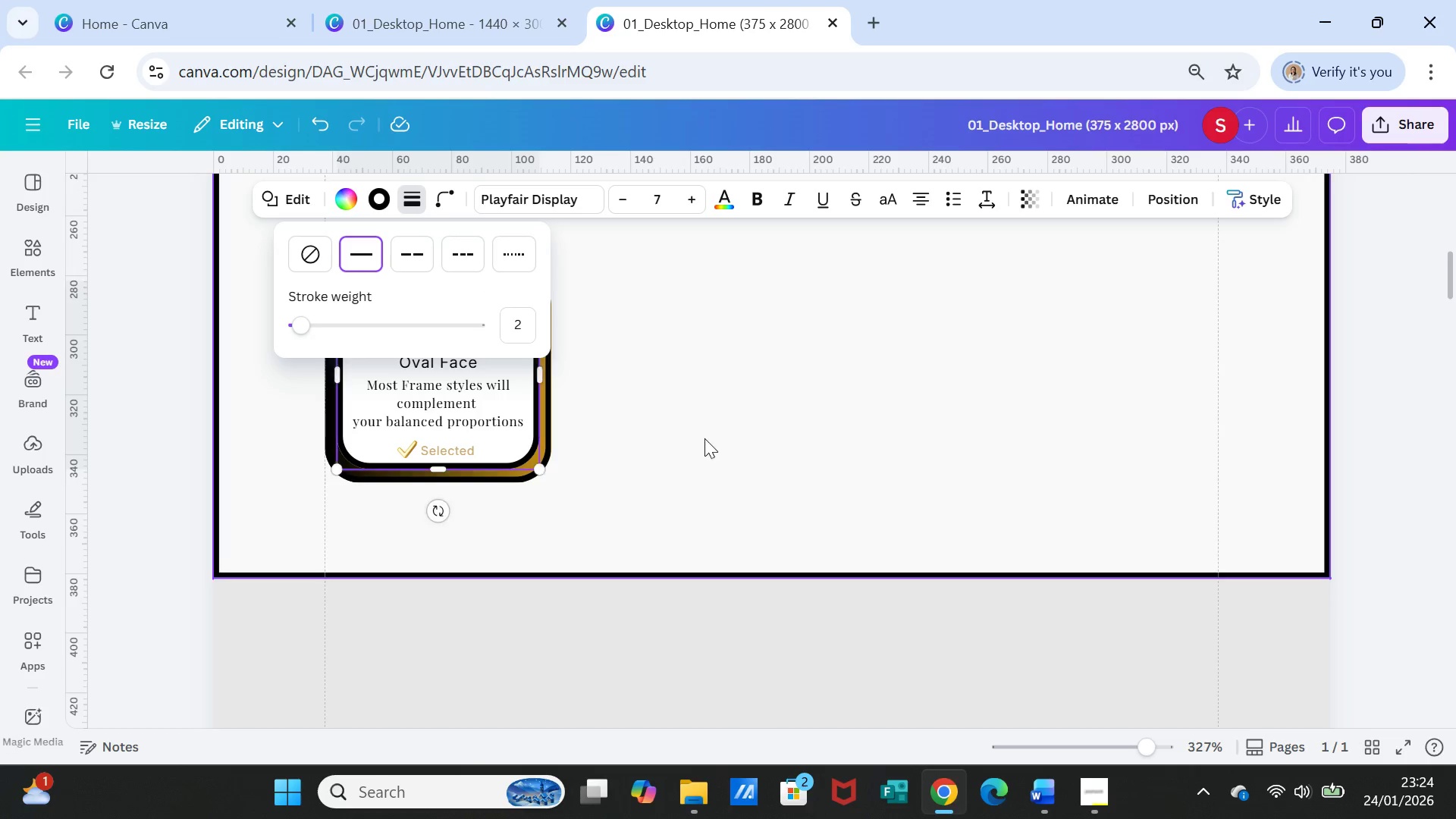 
left_click([704, 438])
 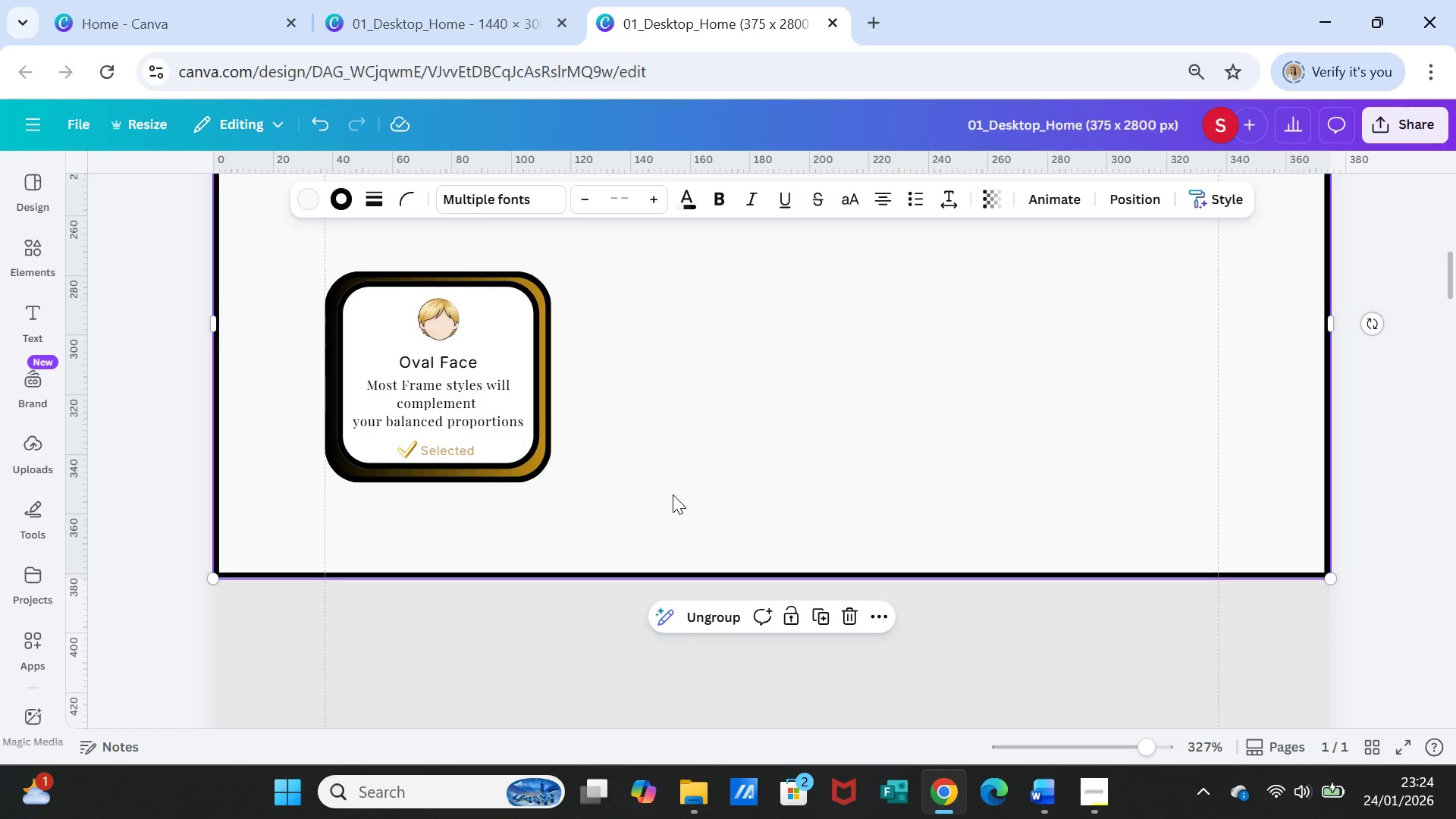 
scroll: coordinate [673, 494], scroll_direction: up, amount: 1.0
 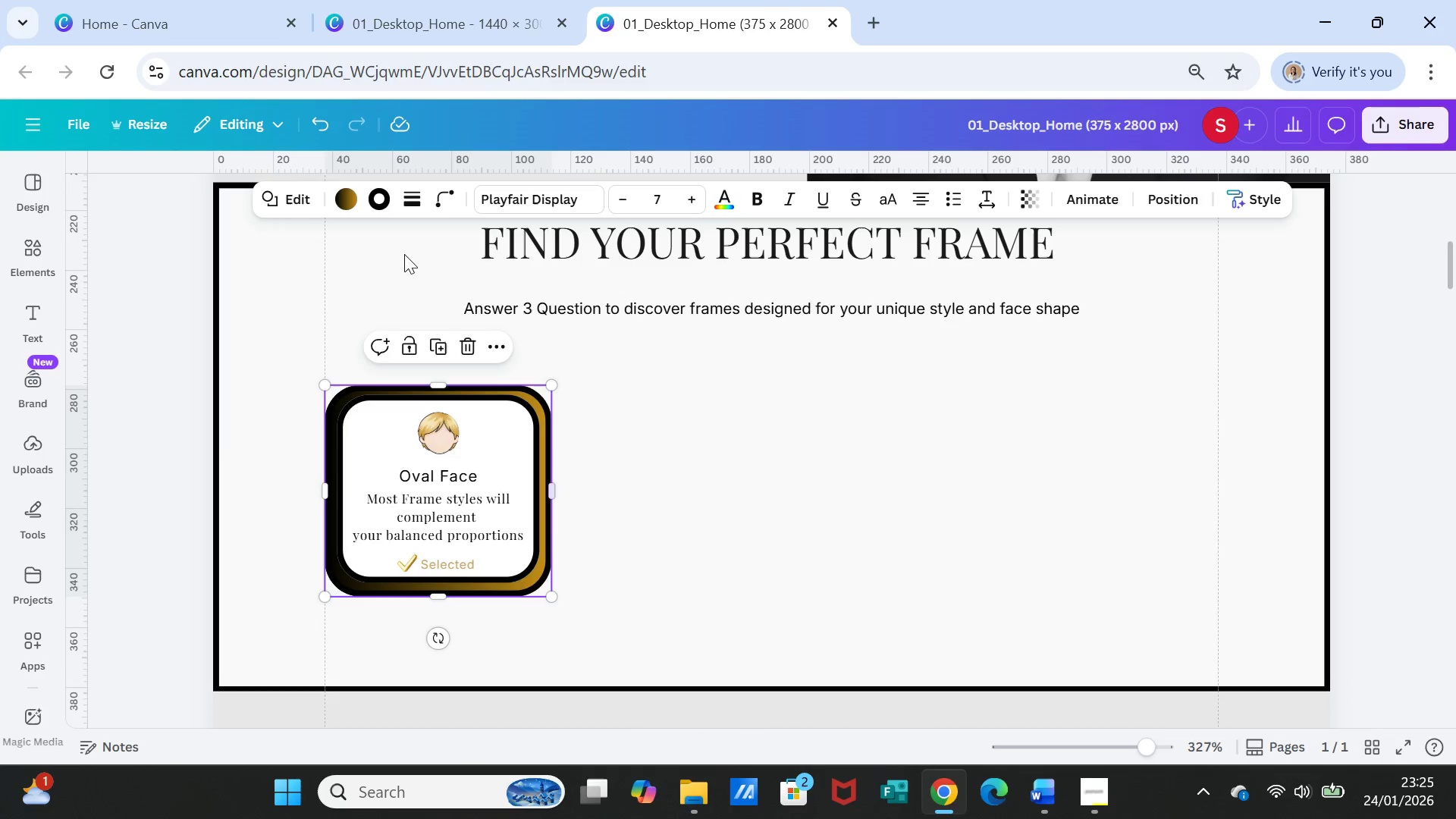 
left_click([442, 196])
 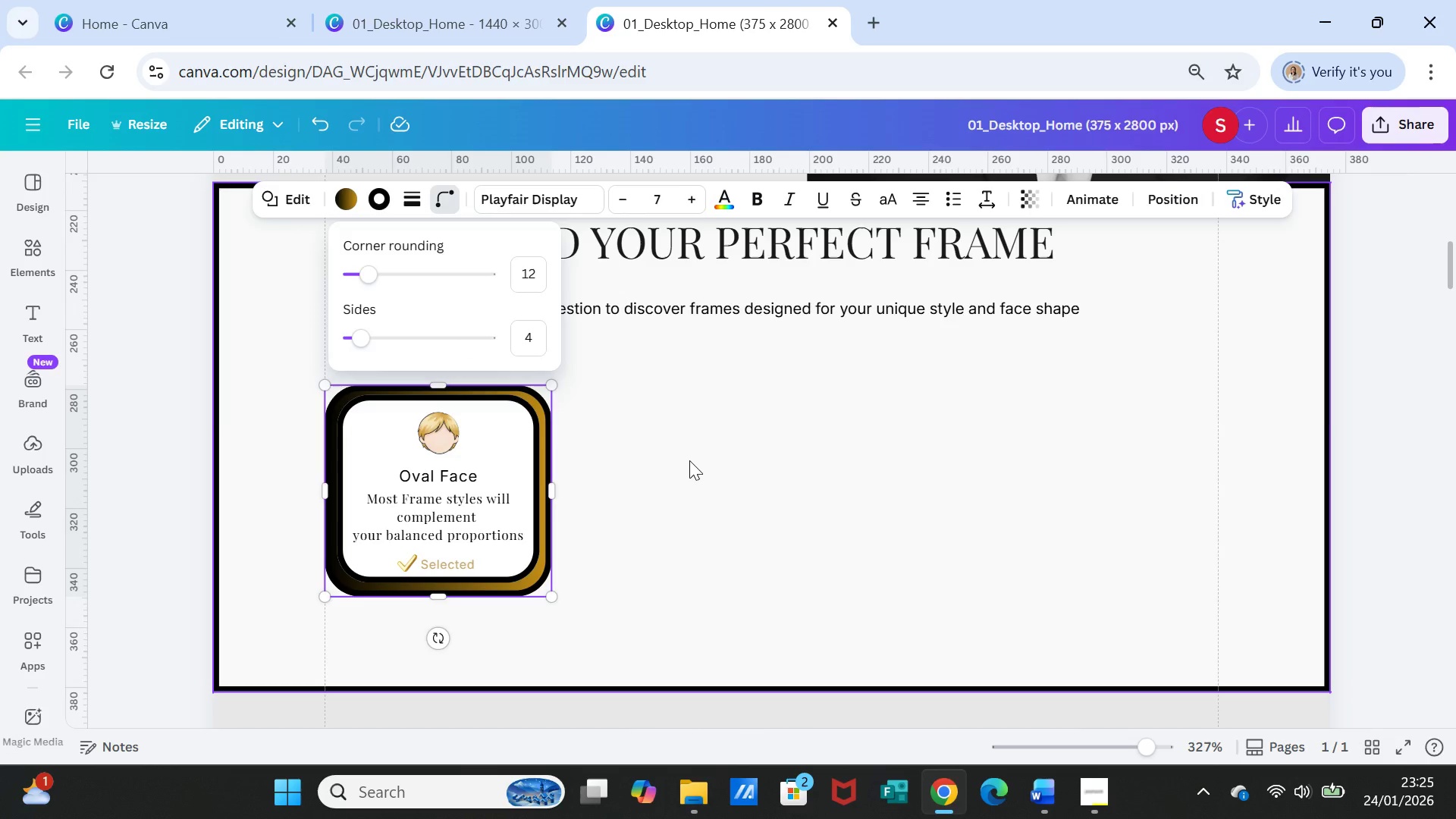 
left_click_drag(start_coordinate=[689, 460], to_coordinate=[533, 555])
 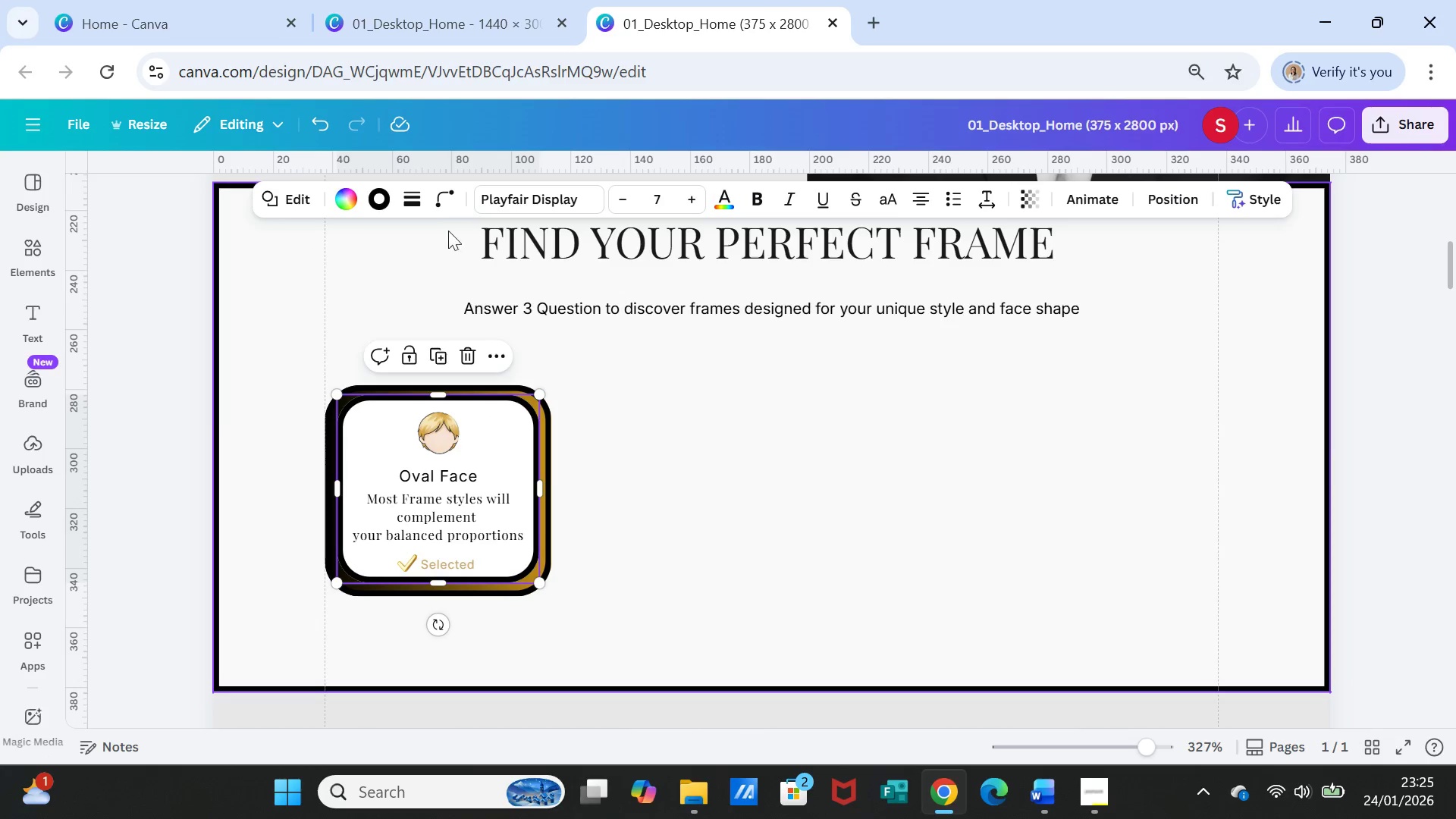 
left_click([533, 555])
 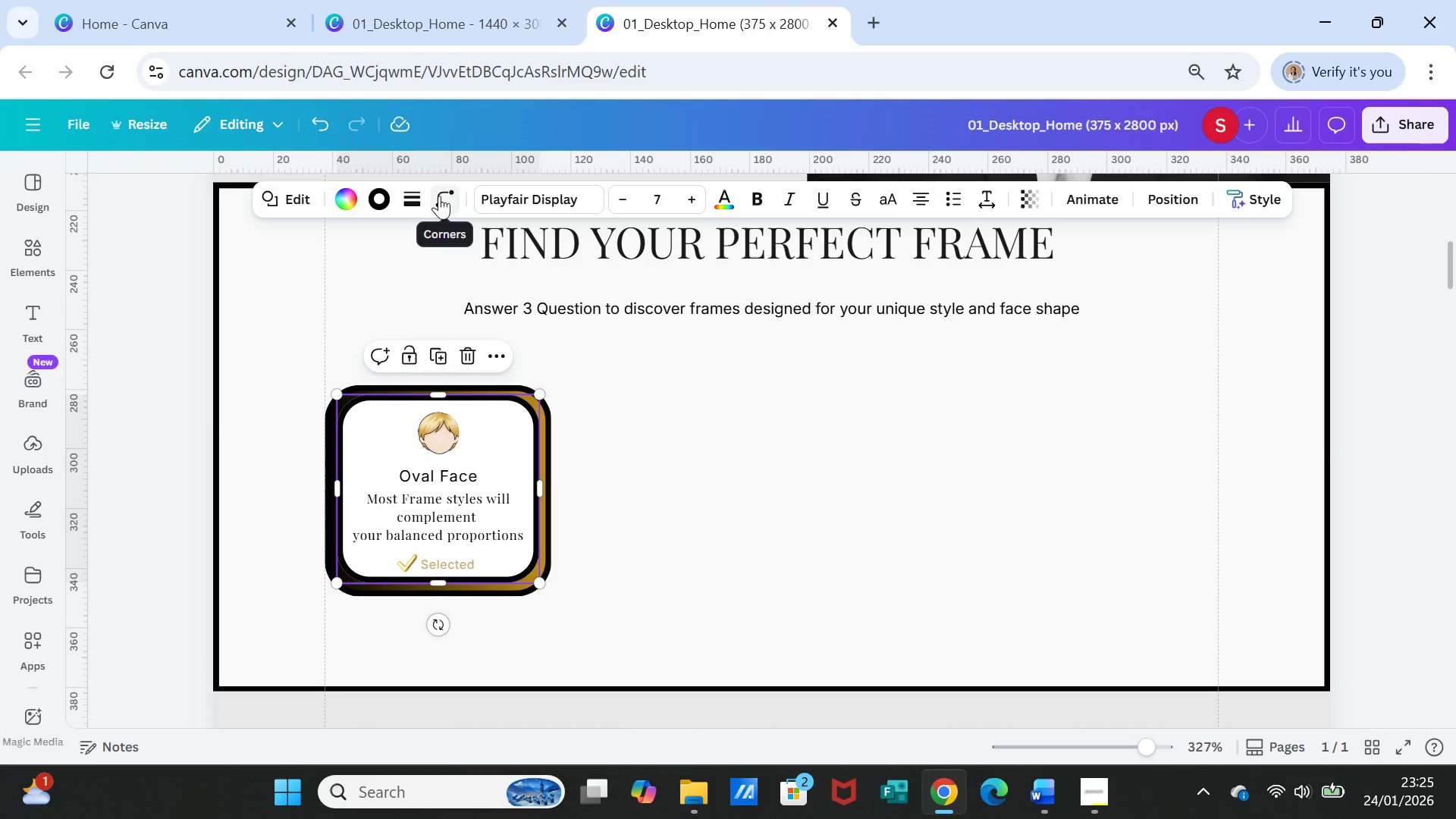 
left_click([439, 196])
 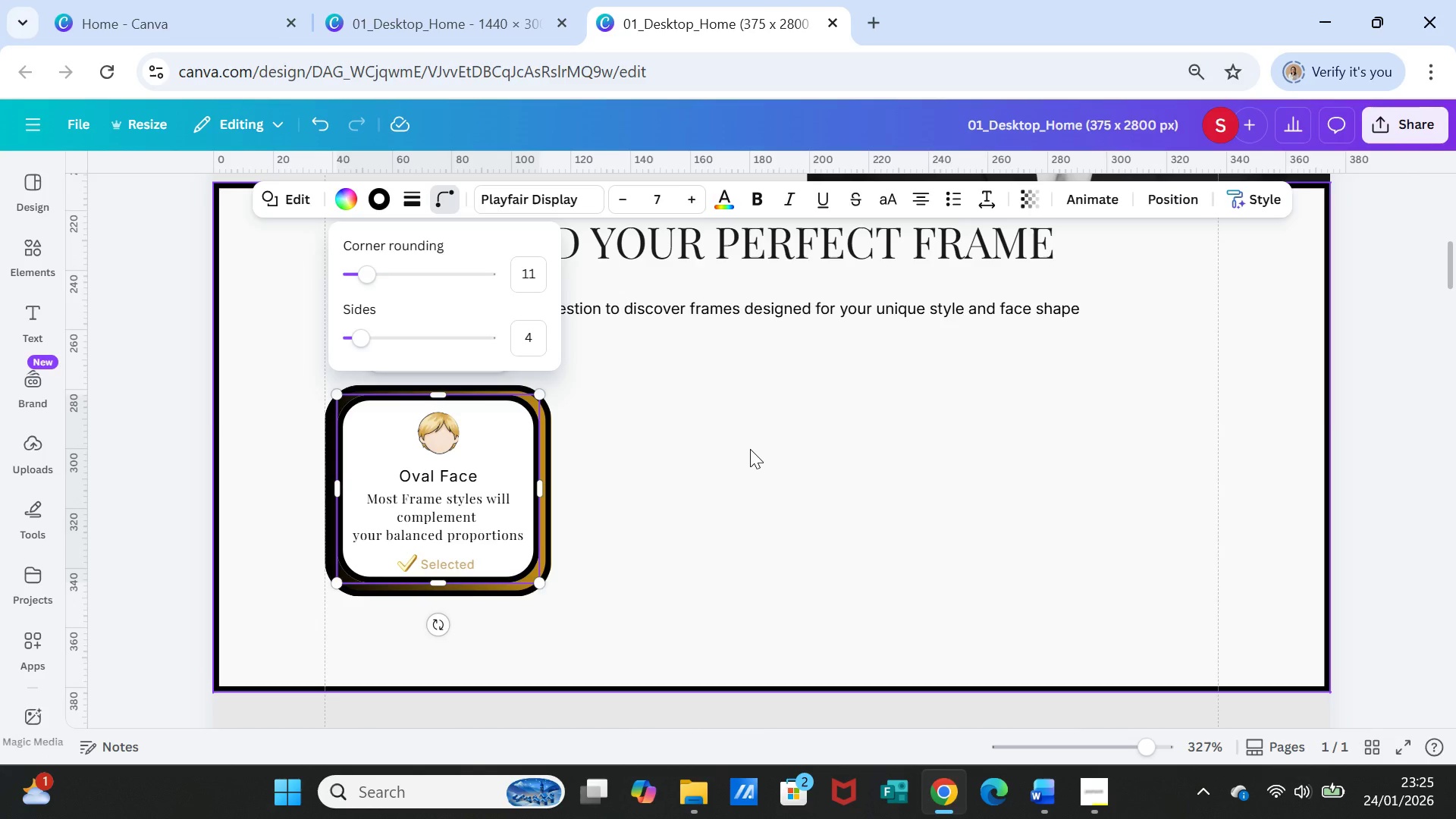 
left_click([750, 449])
 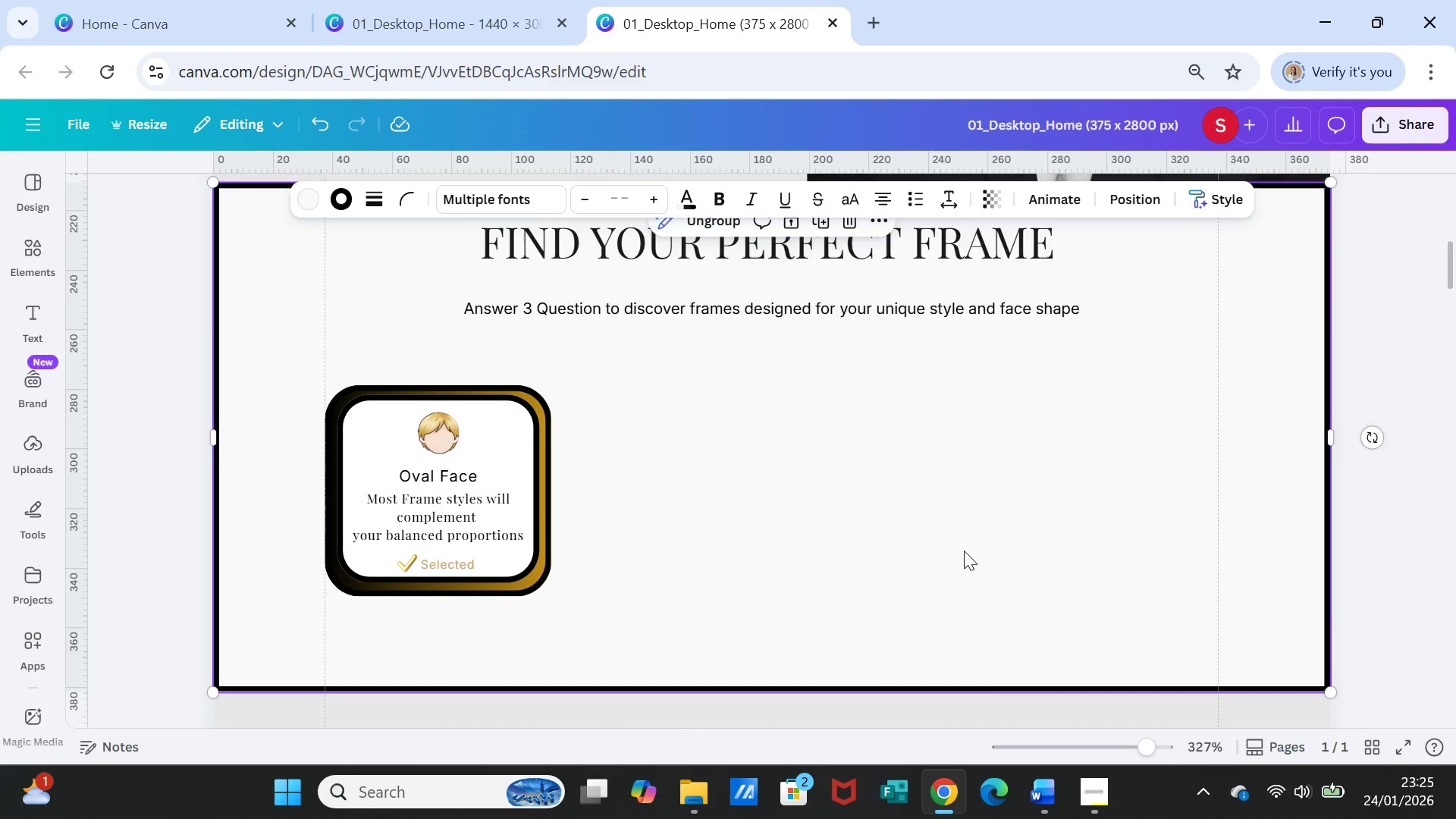 
scroll: coordinate [964, 551], scroll_direction: down, amount: 7.0
 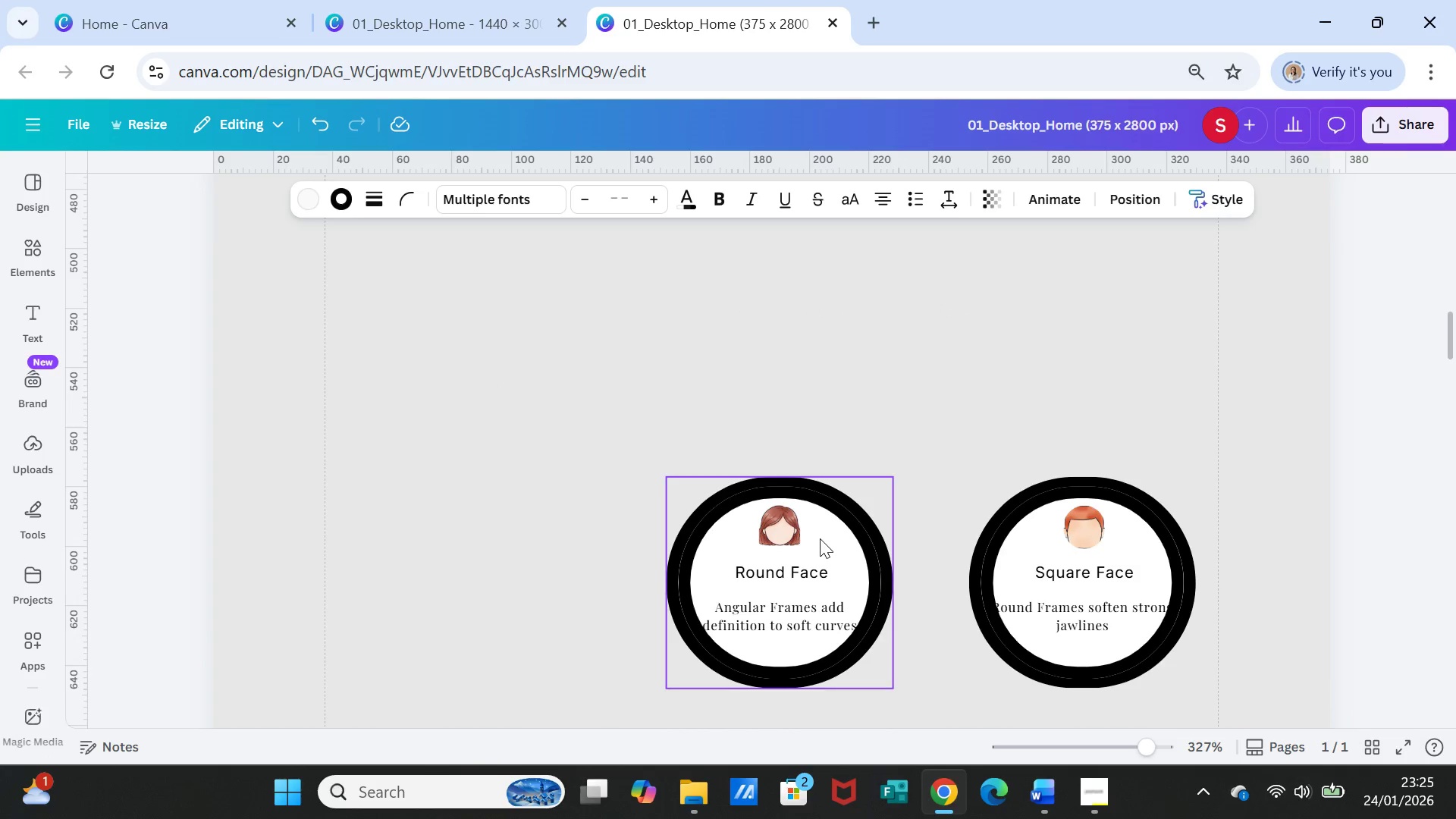 
left_click_drag(start_coordinate=[821, 539], to_coordinate=[818, 282])
 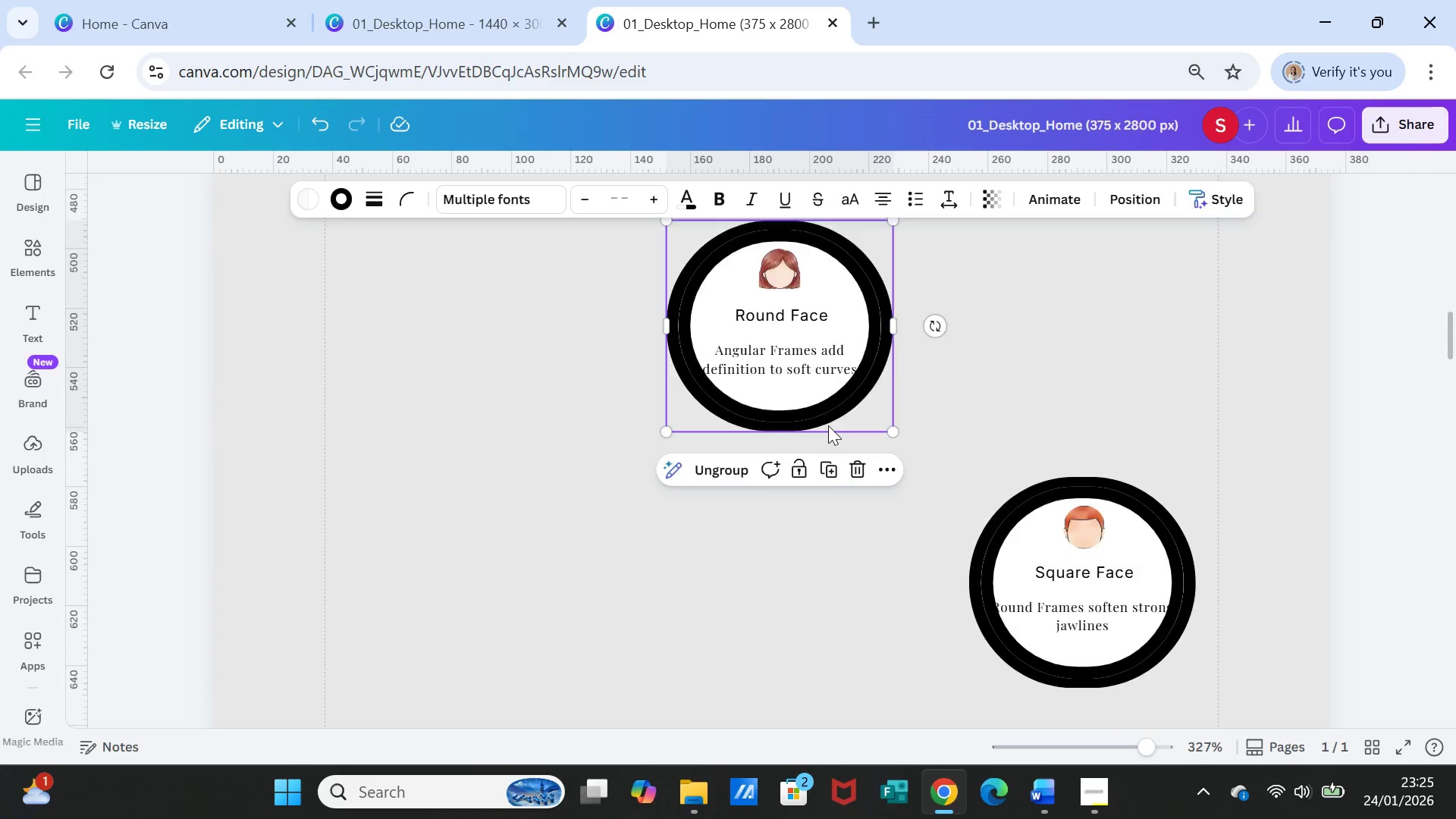 
scroll: coordinate [828, 425], scroll_direction: up, amount: 3.0
 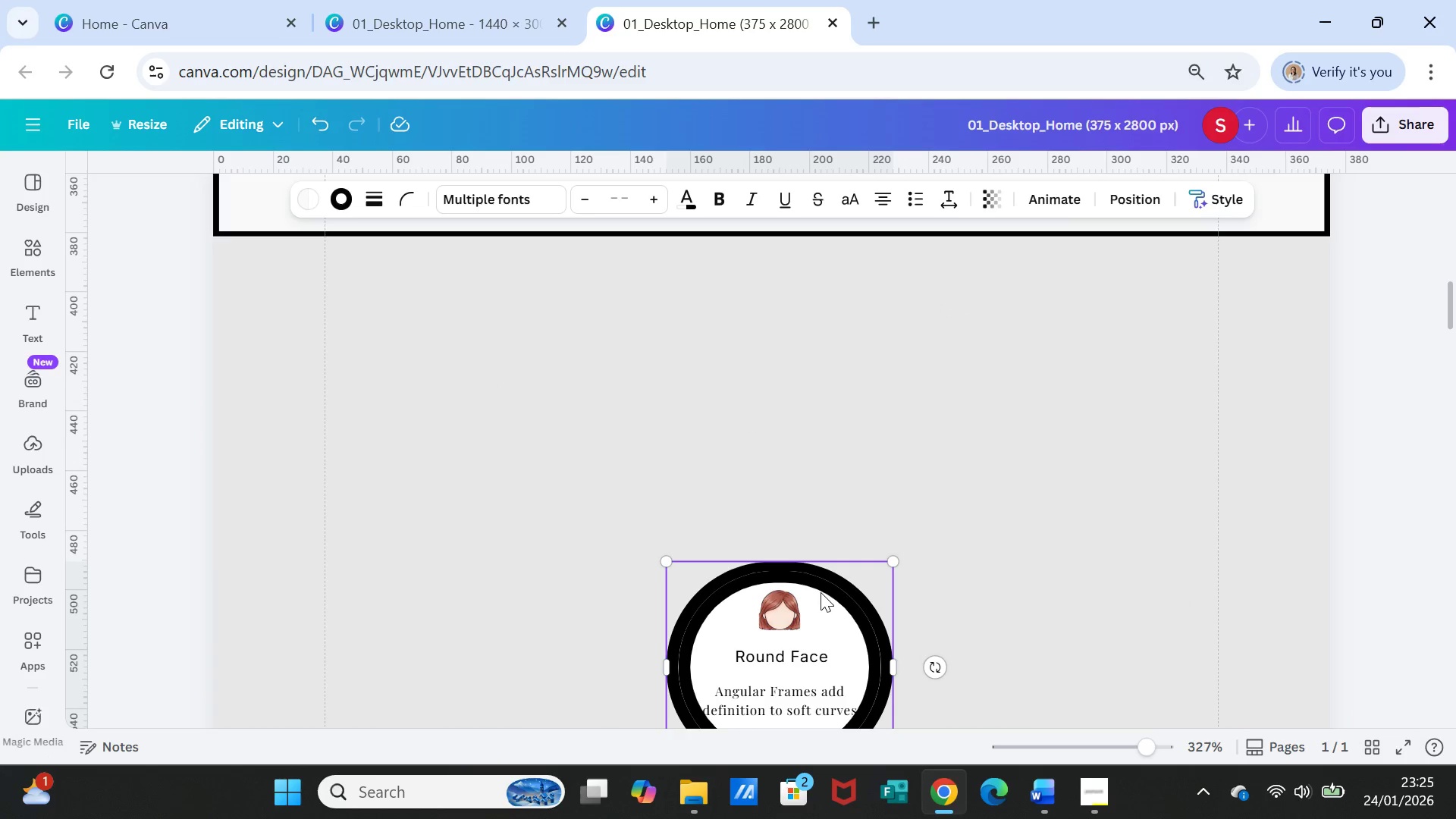 
left_click_drag(start_coordinate=[821, 592], to_coordinate=[819, 319])
 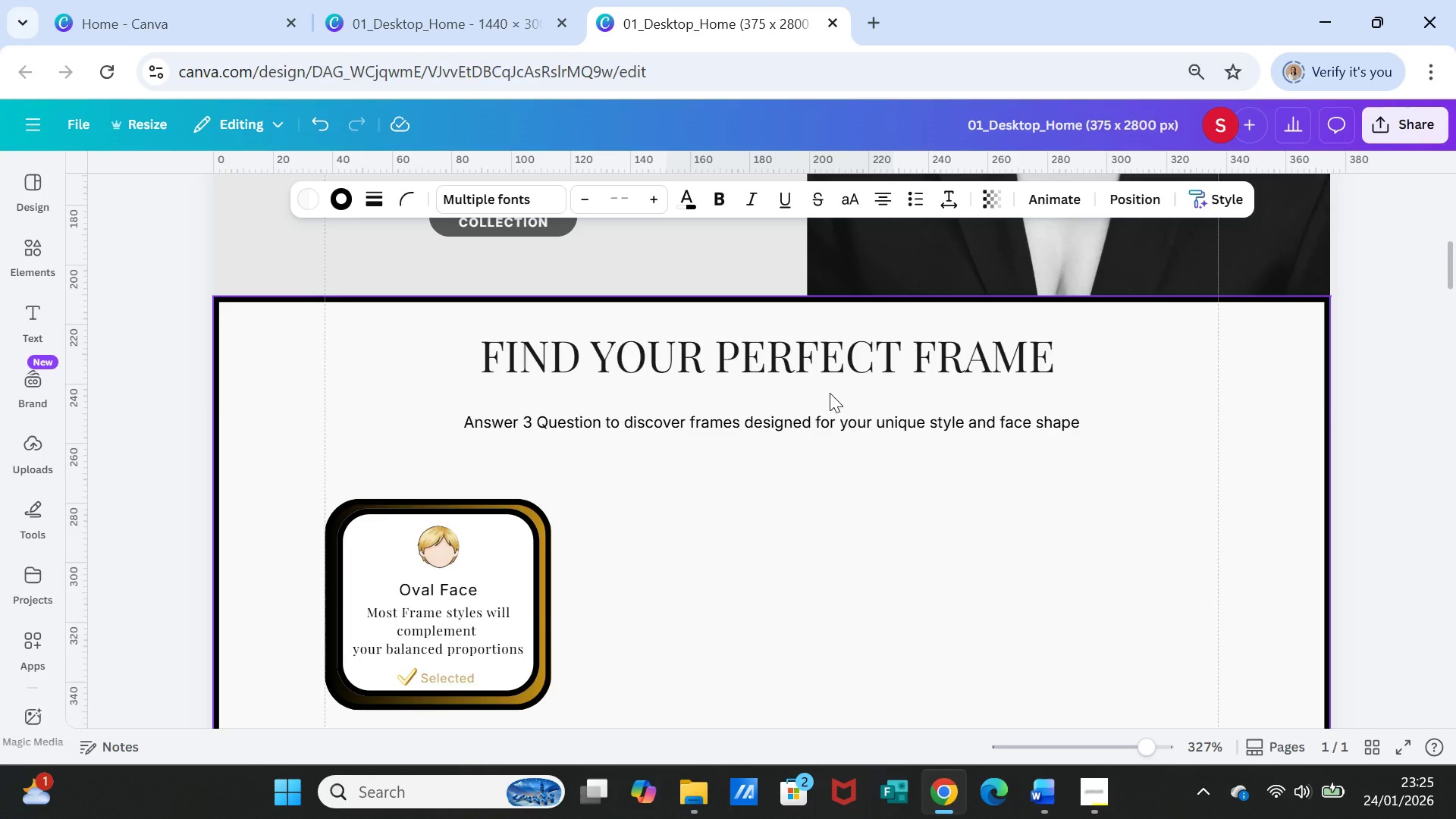 
scroll: coordinate [829, 391], scroll_direction: up, amount: 3.0
 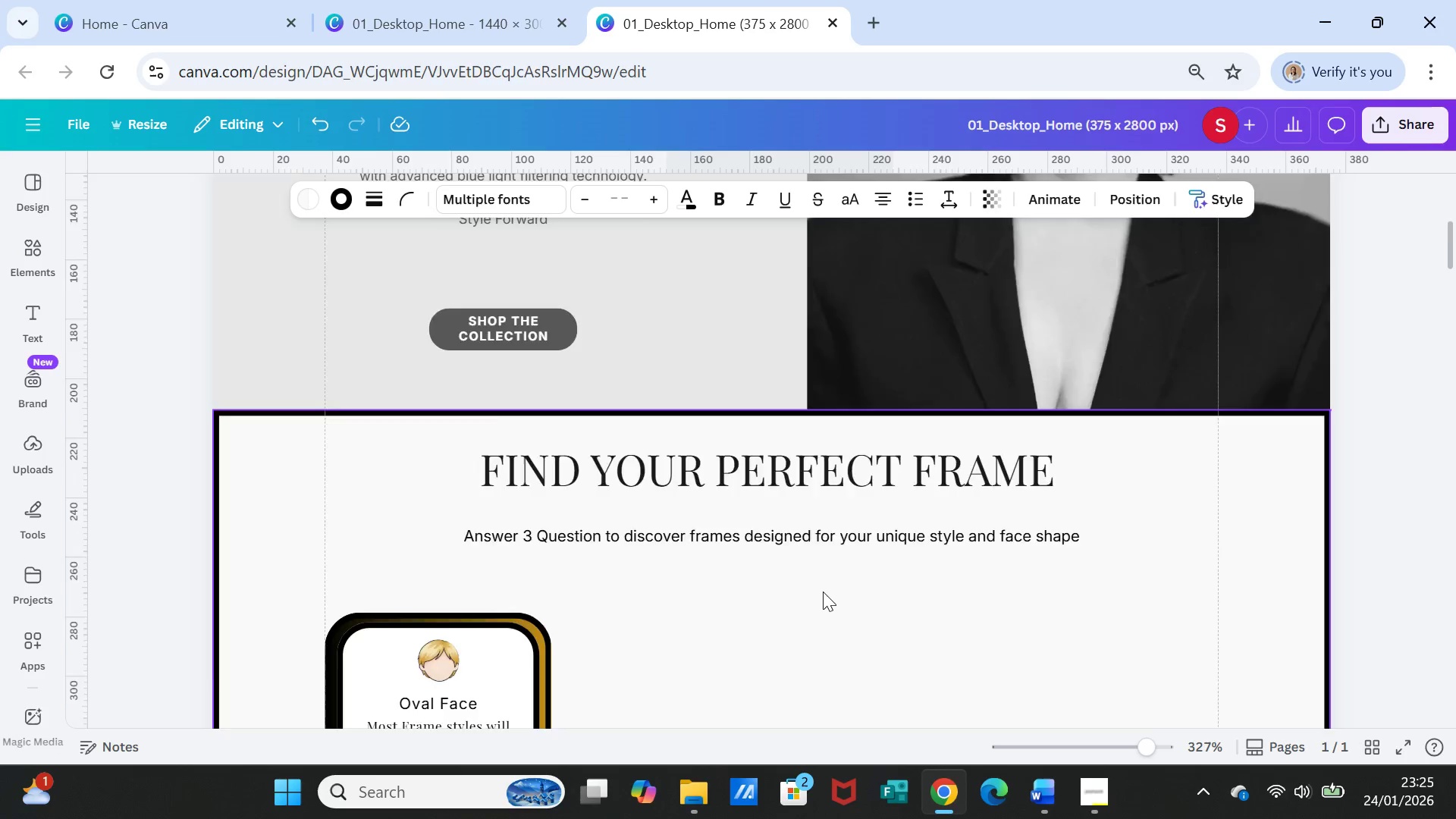 
scroll: coordinate [822, 589], scroll_direction: down, amount: 3.0
 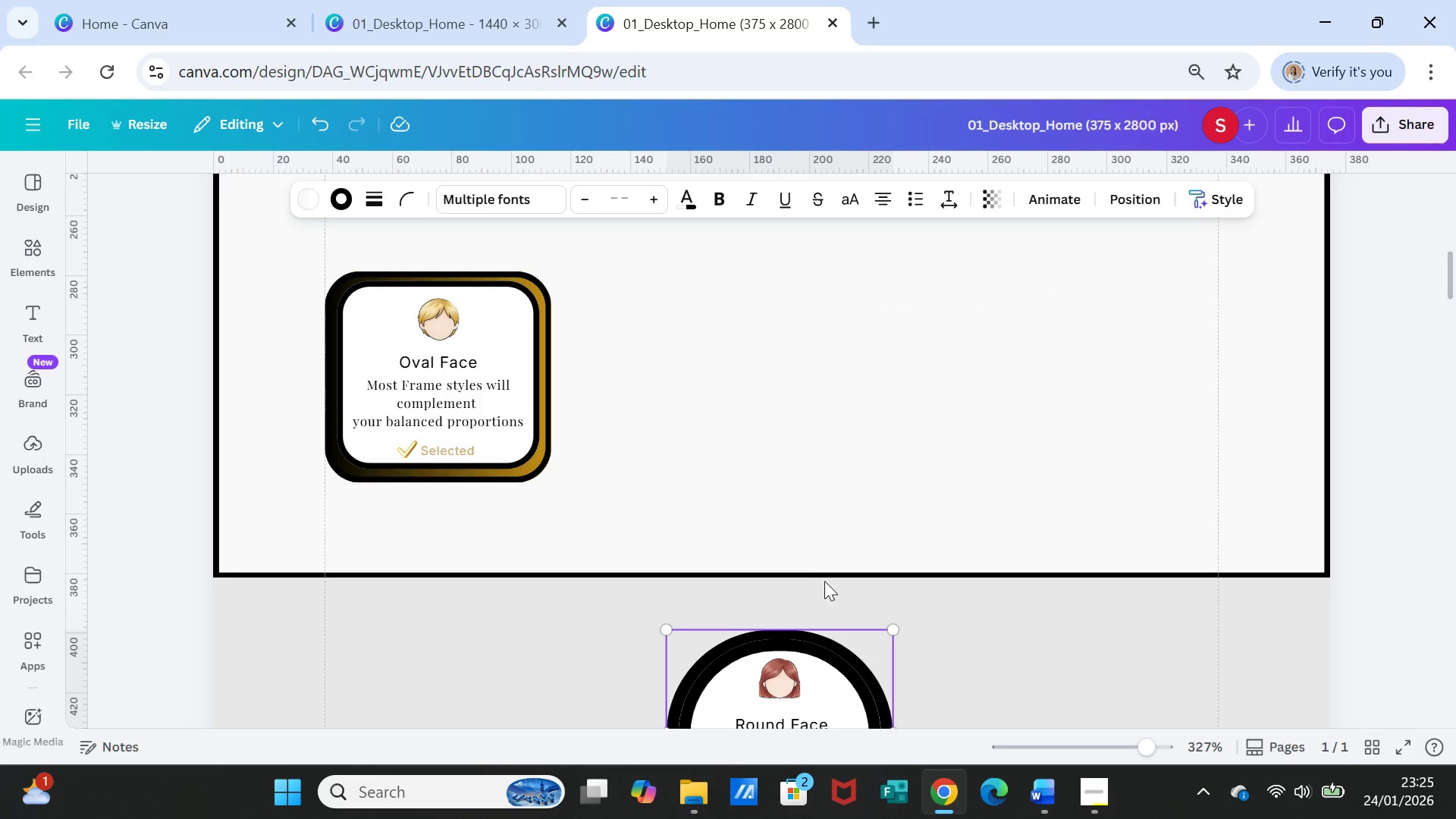 
left_click_drag(start_coordinate=[824, 654], to_coordinate=[815, 298])
 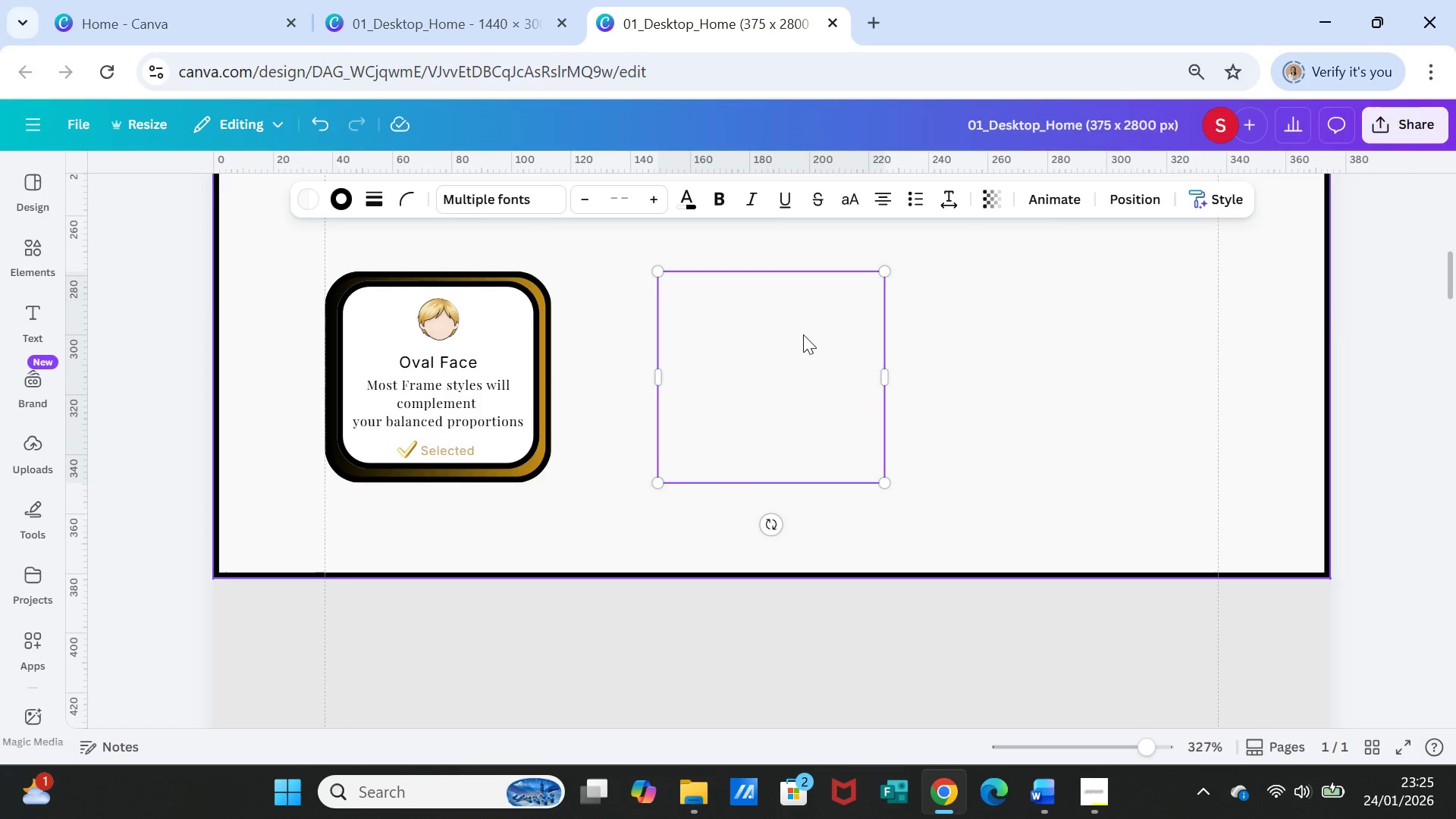 
left_click([803, 334])
 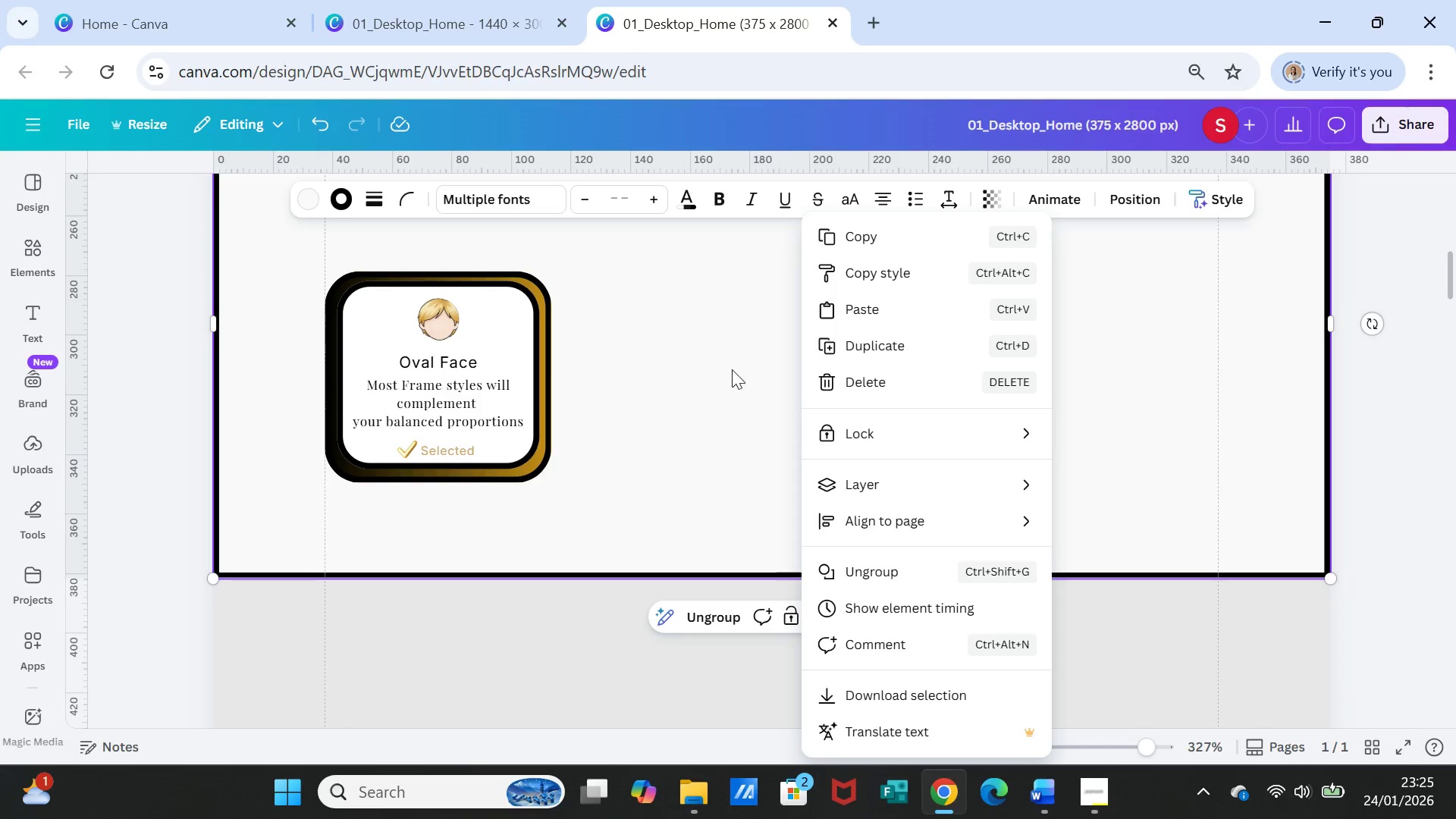 
left_click([724, 366])
 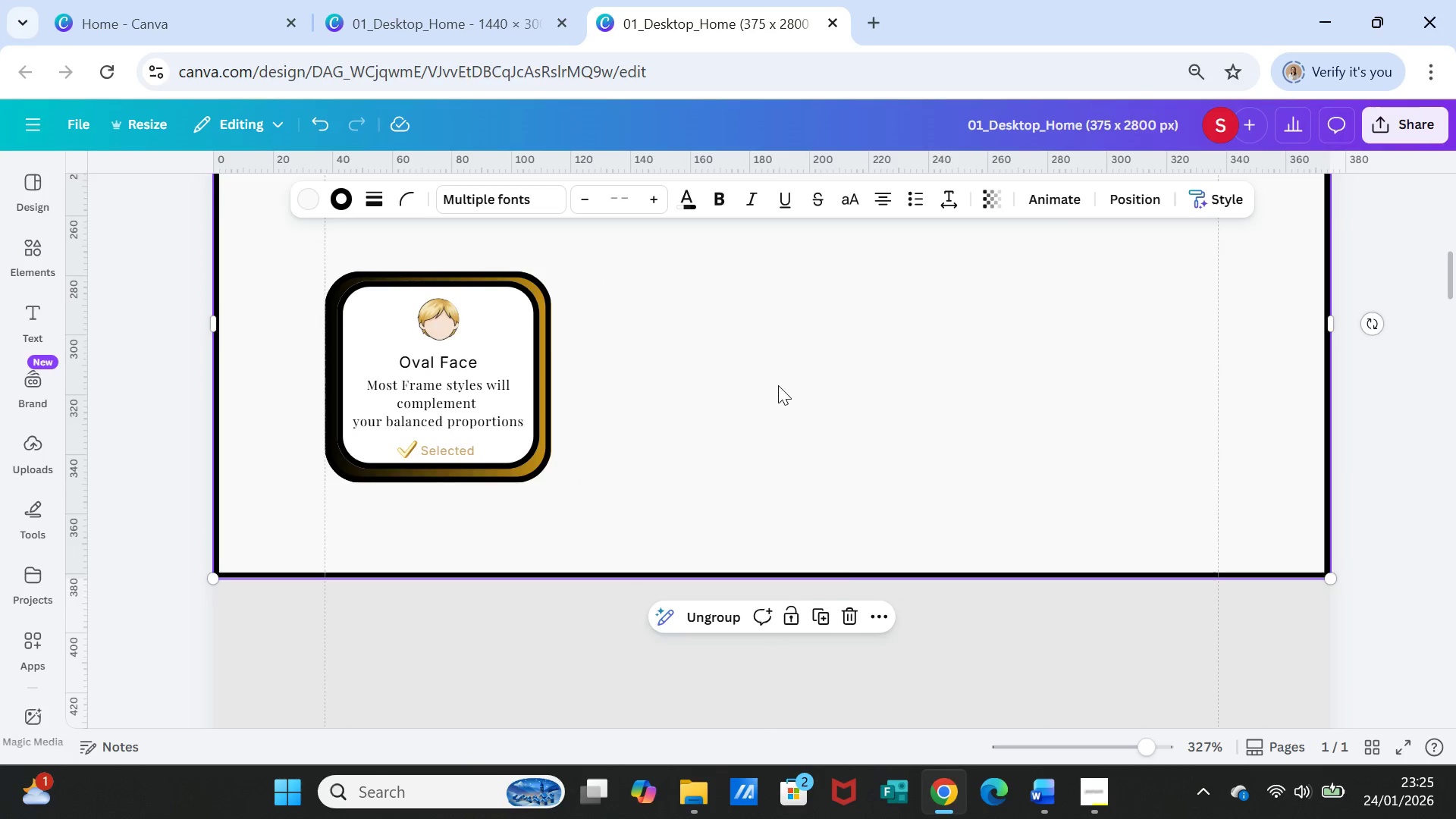 
scroll: coordinate [843, 451], scroll_direction: up, amount: 1.0
 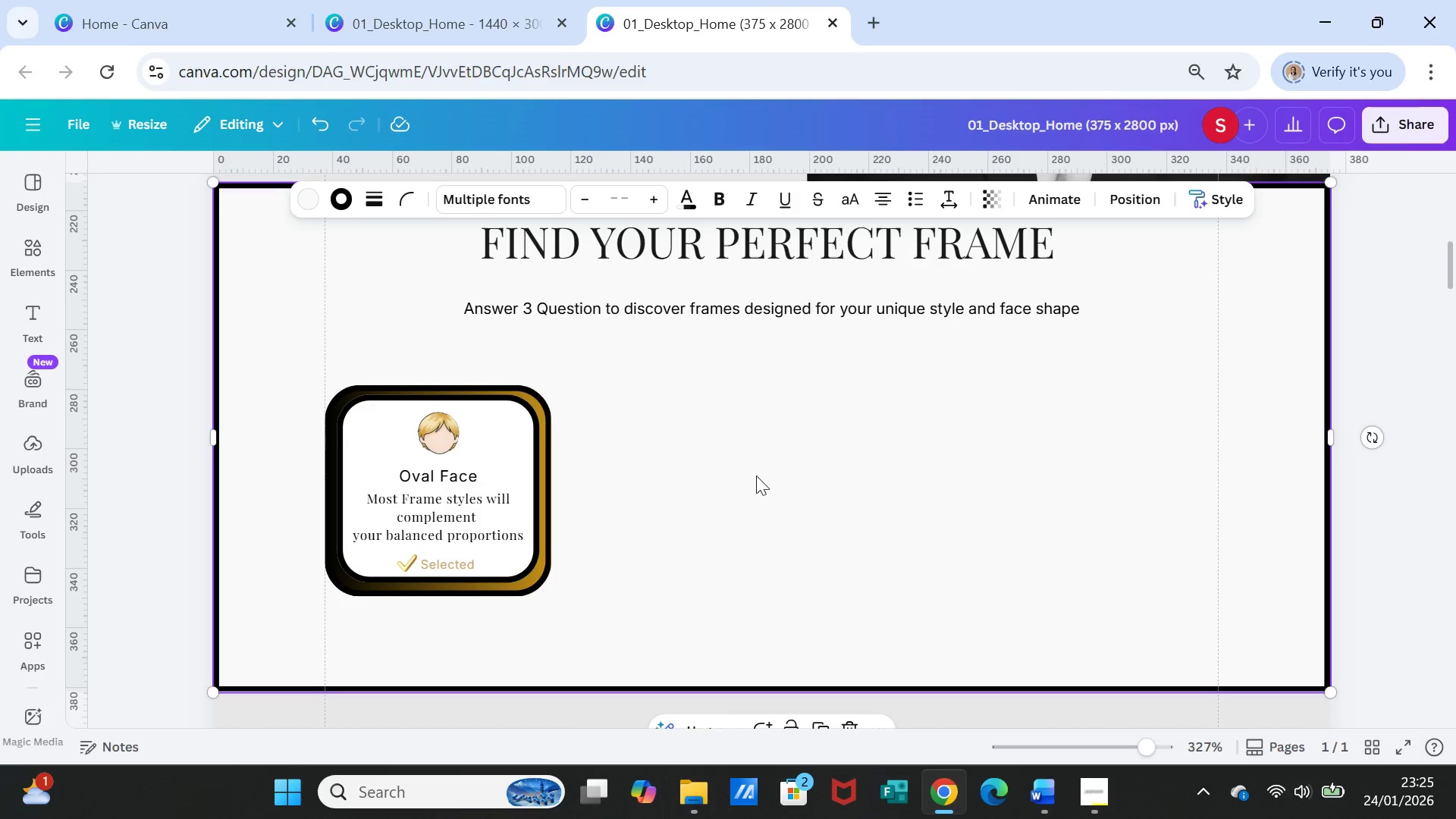 
left_click([756, 475])
 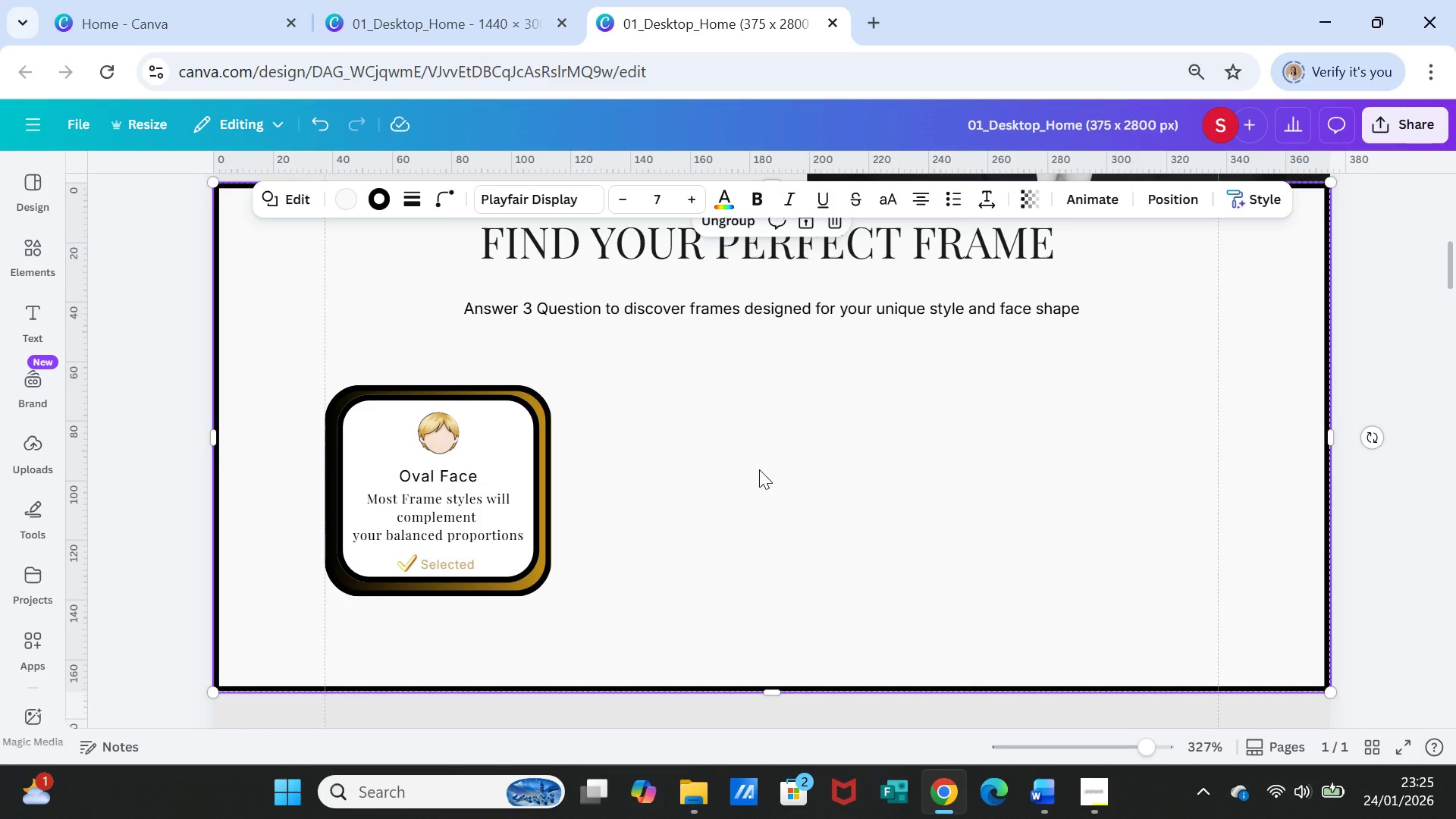 
right_click([759, 469])
 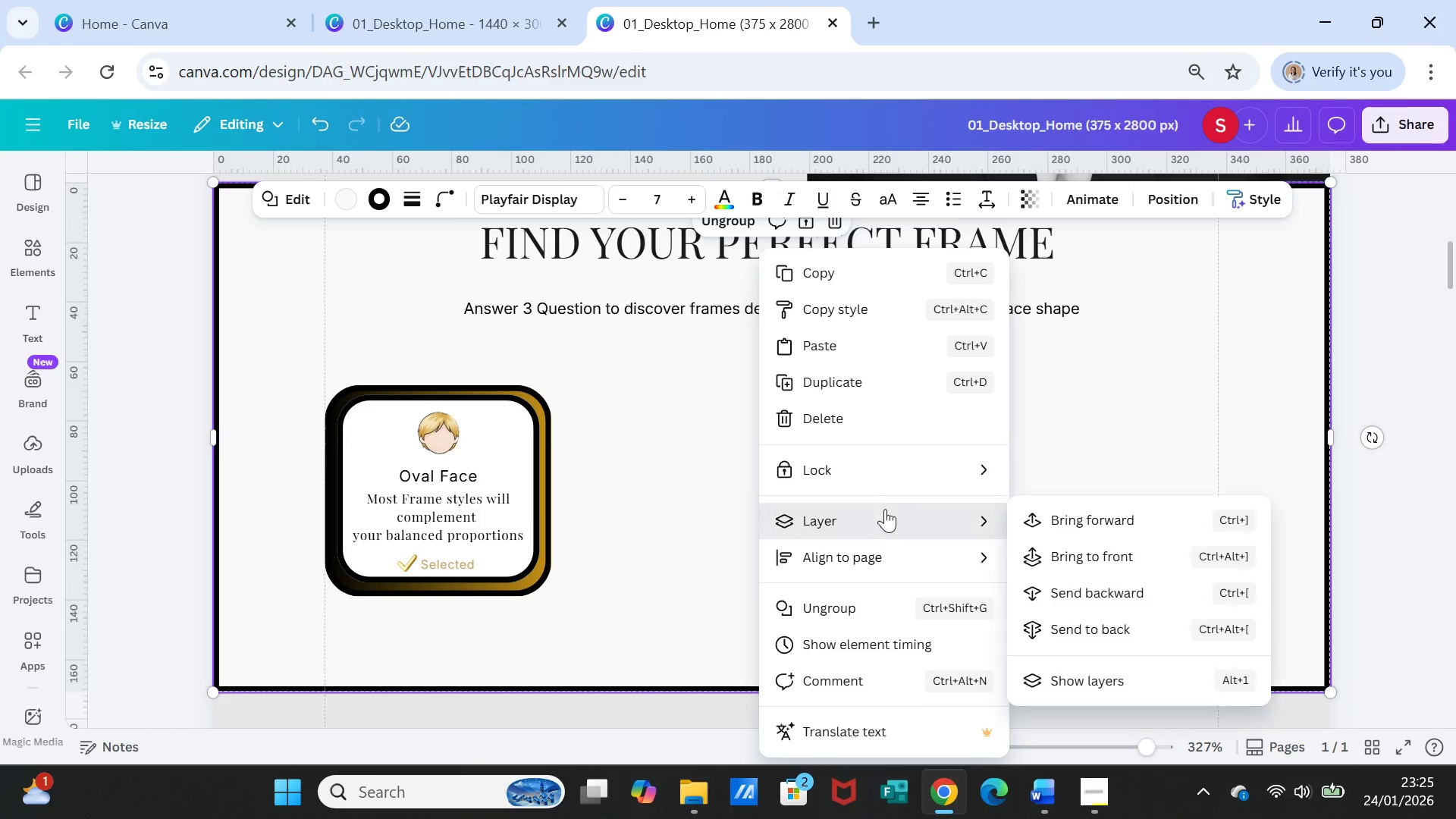 
left_click([893, 522])
 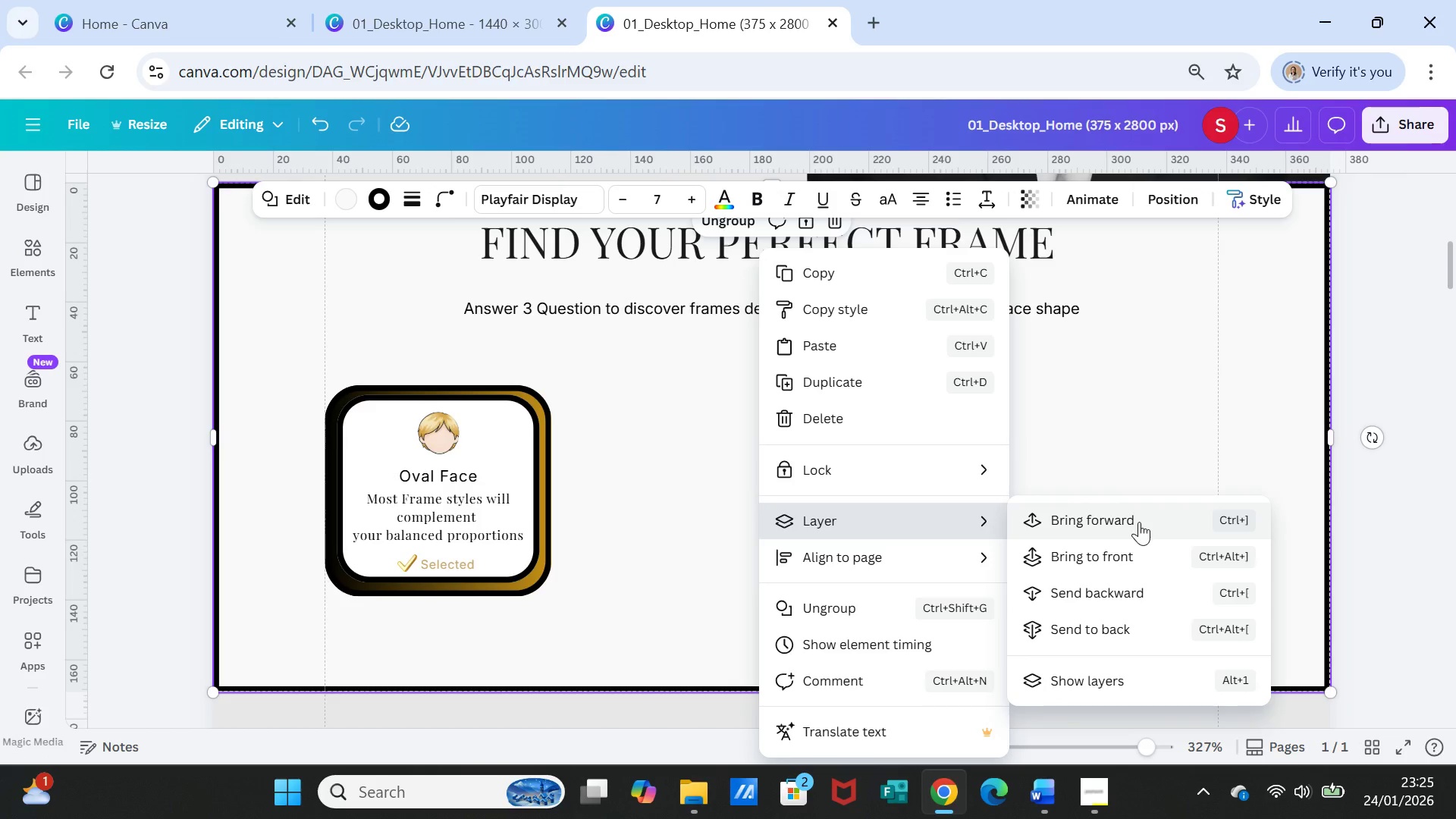 
left_click([1134, 557])
 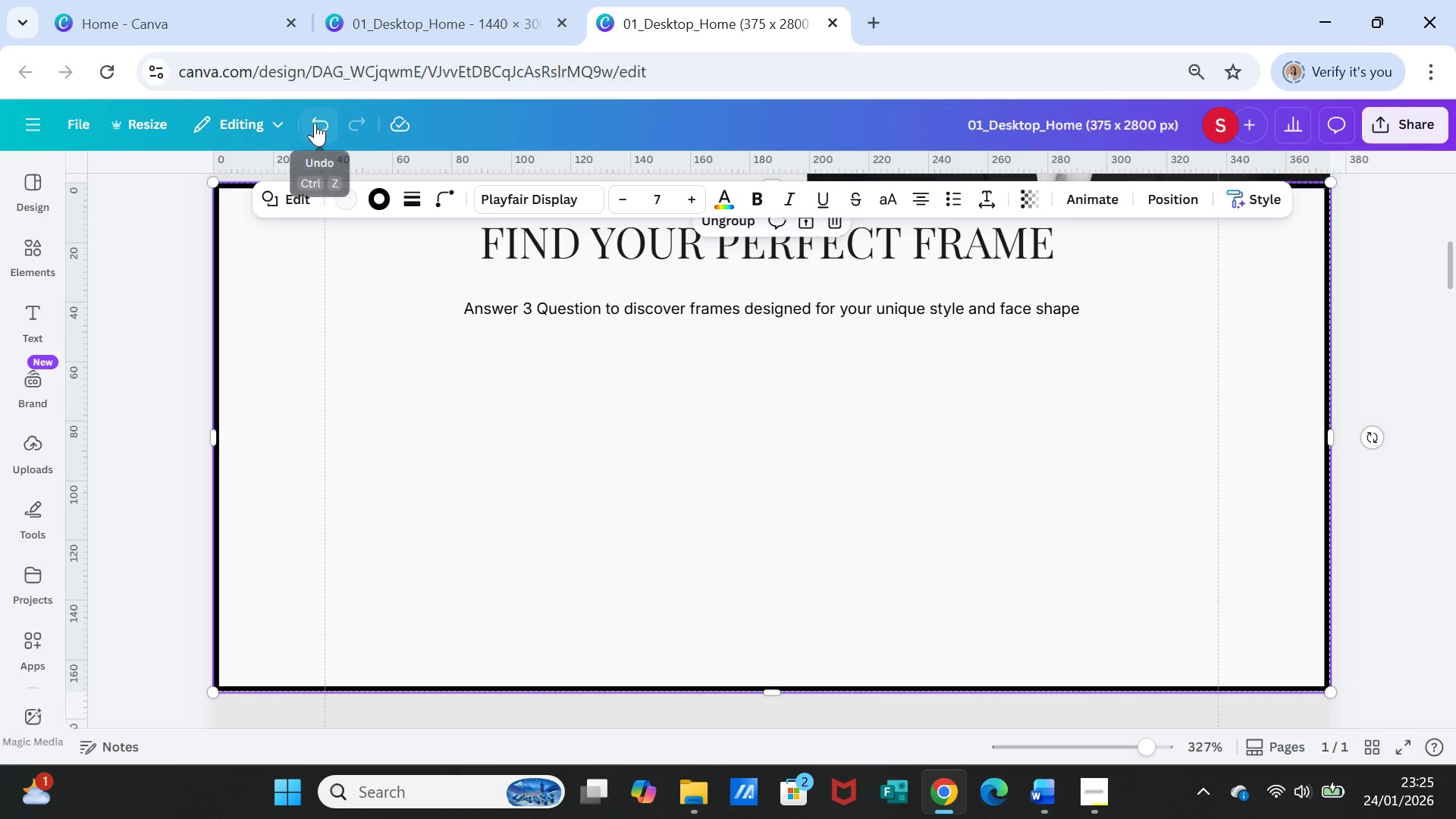 
double_click([318, 124])
 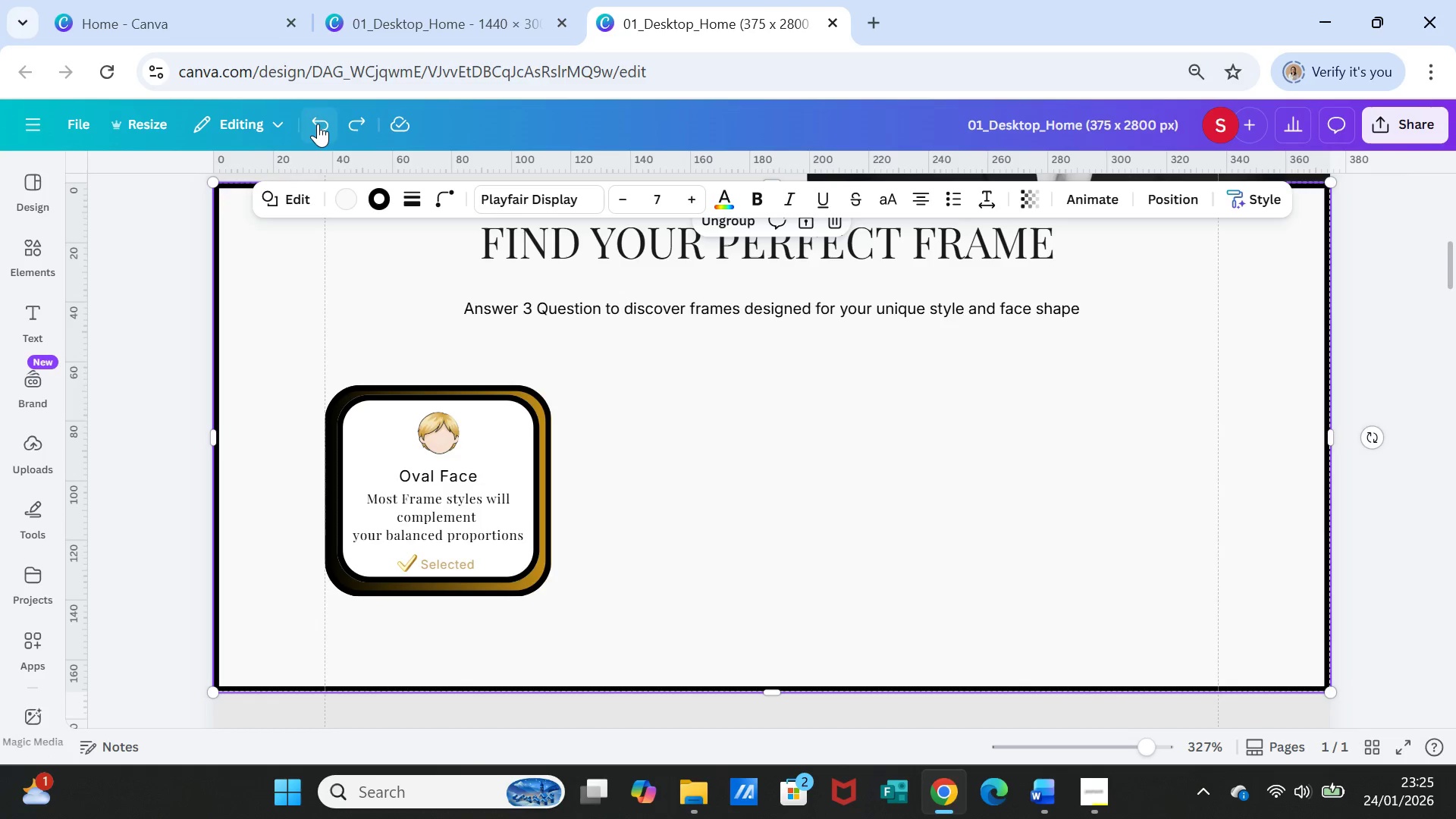 
left_click([318, 124])
 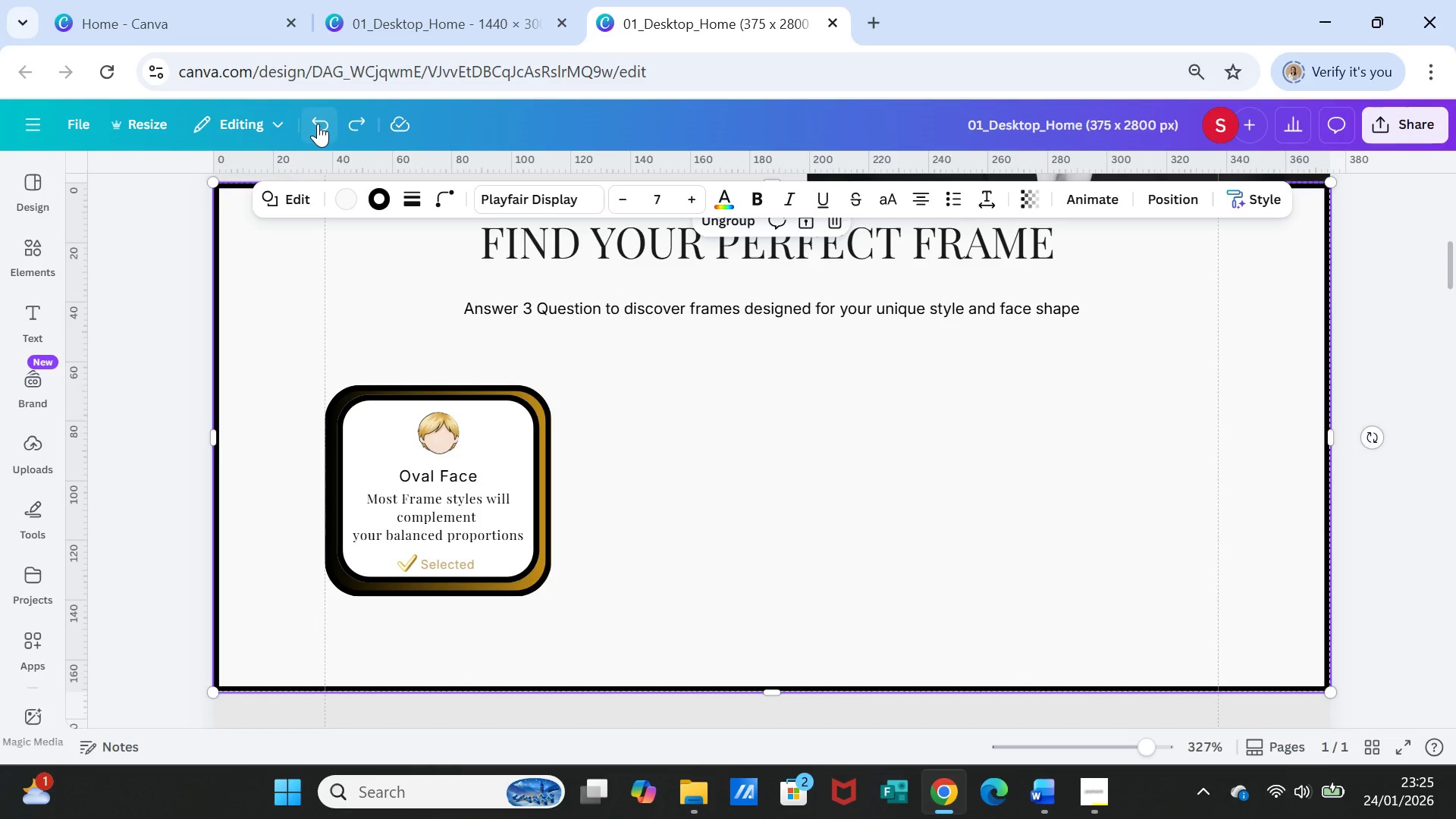 
left_click([318, 124])
 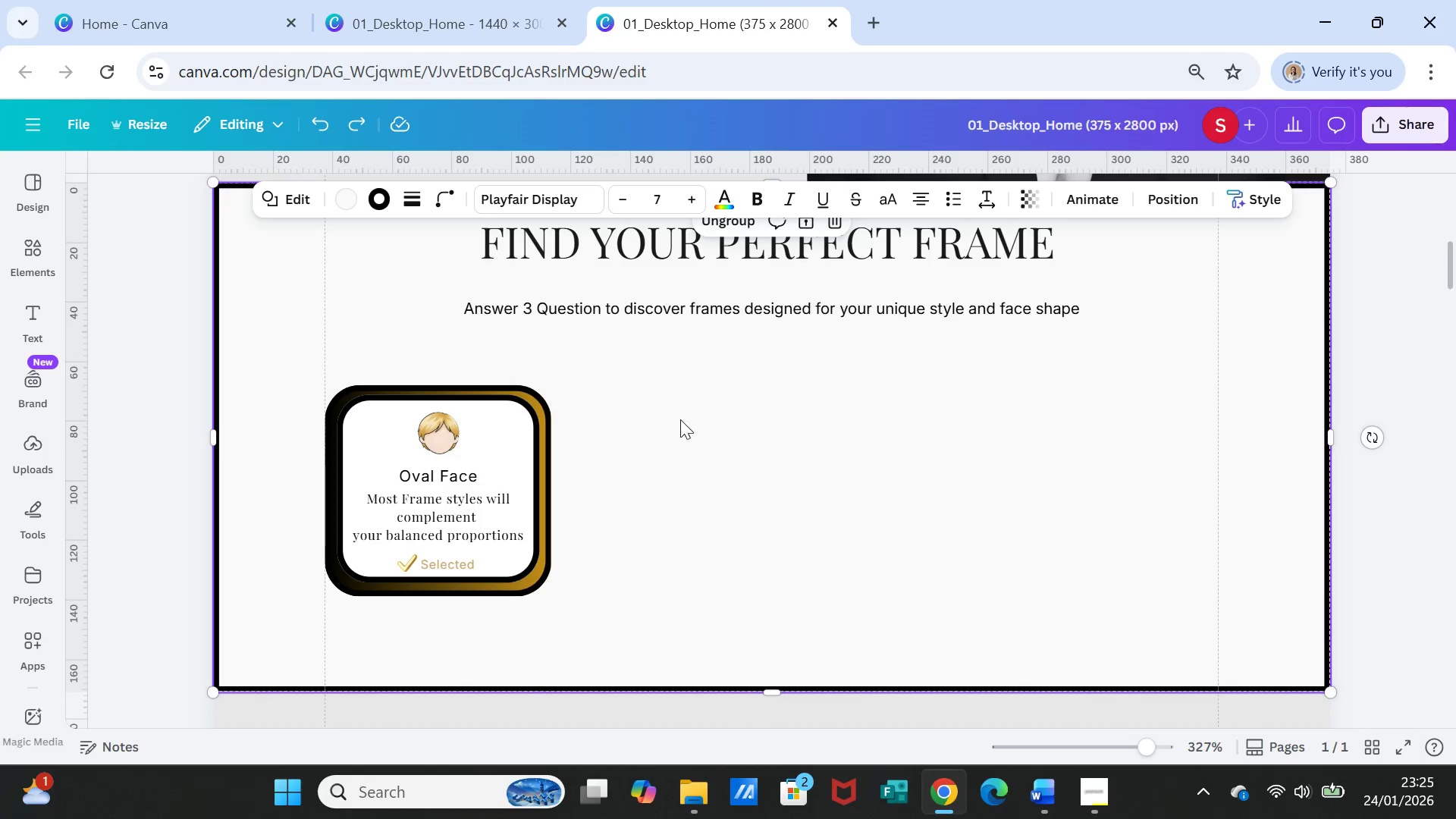 
scroll: coordinate [718, 482], scroll_direction: down, amount: 7.0
 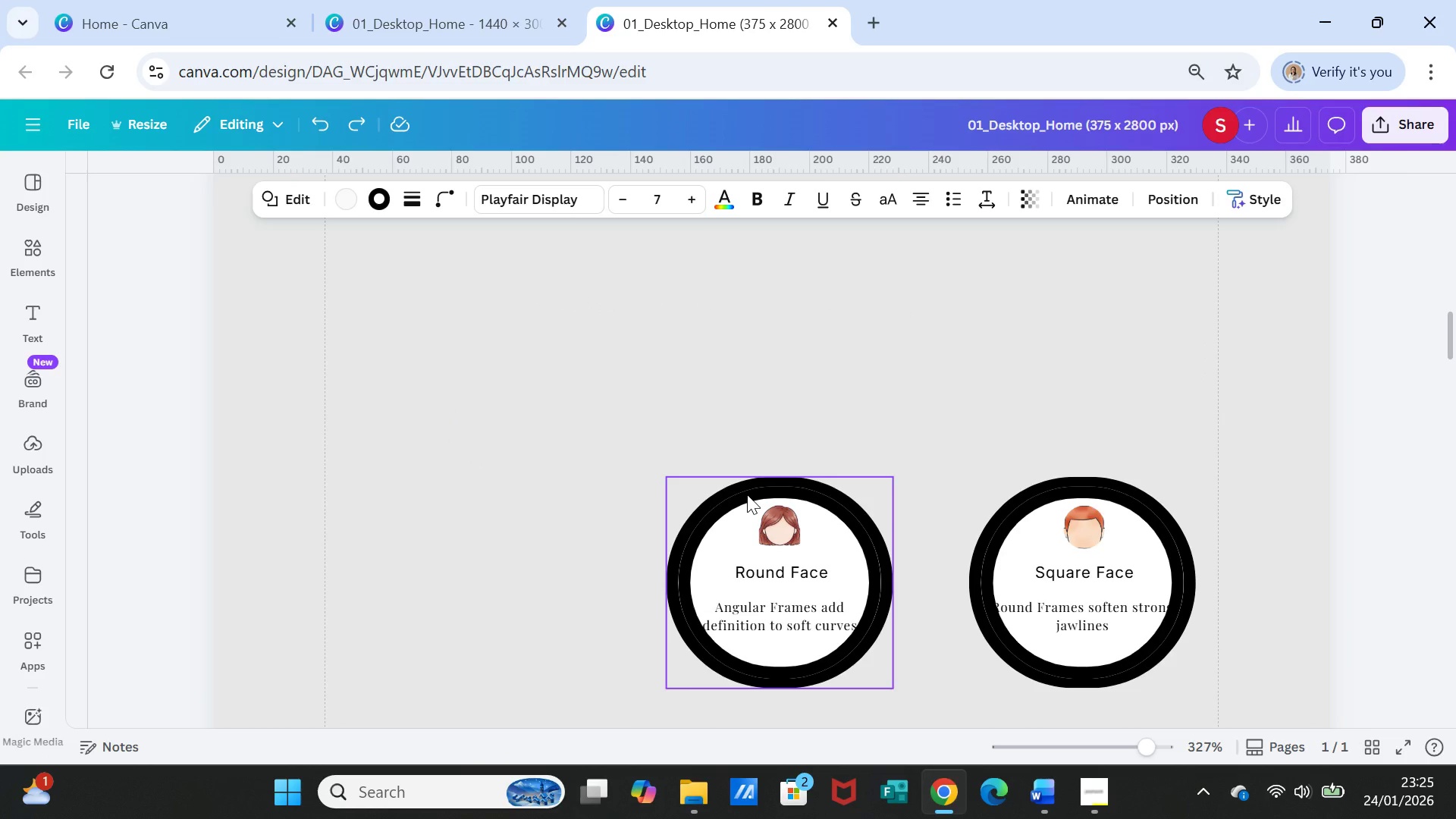 
left_click_drag(start_coordinate=[747, 494], to_coordinate=[749, 294])
 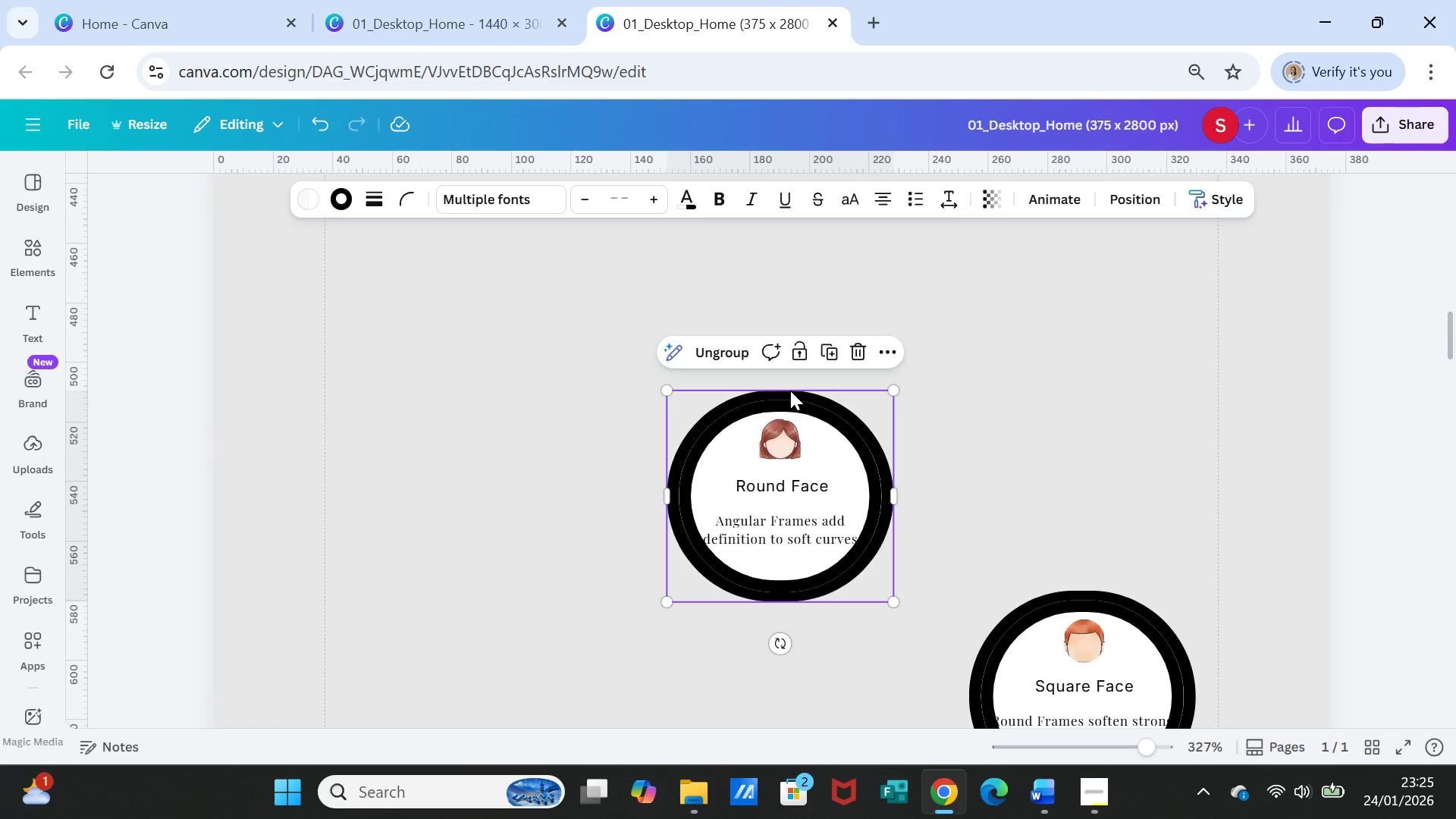 
scroll: coordinate [790, 391], scroll_direction: up, amount: 2.0
 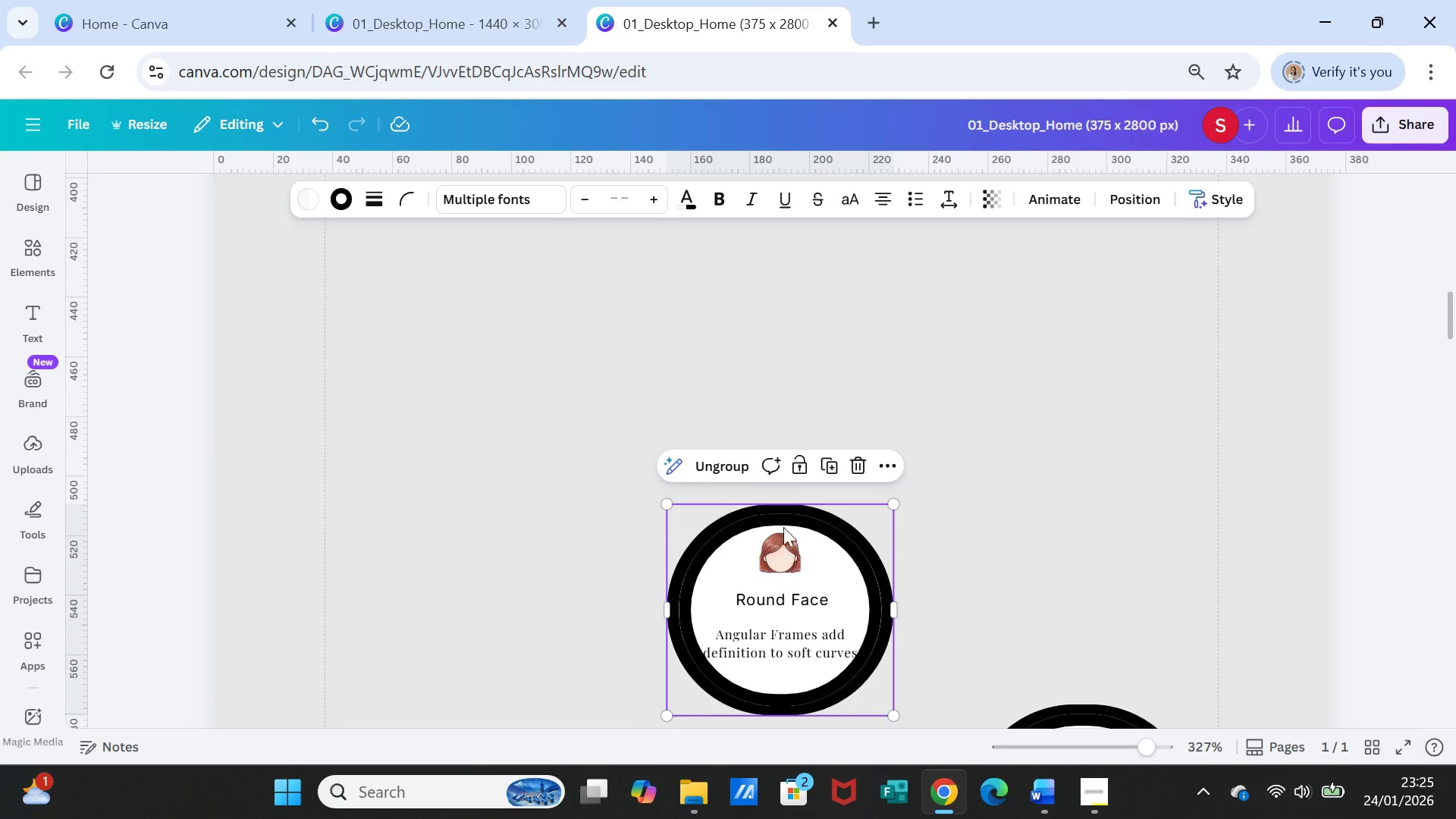 
left_click_drag(start_coordinate=[783, 548], to_coordinate=[783, 289])
 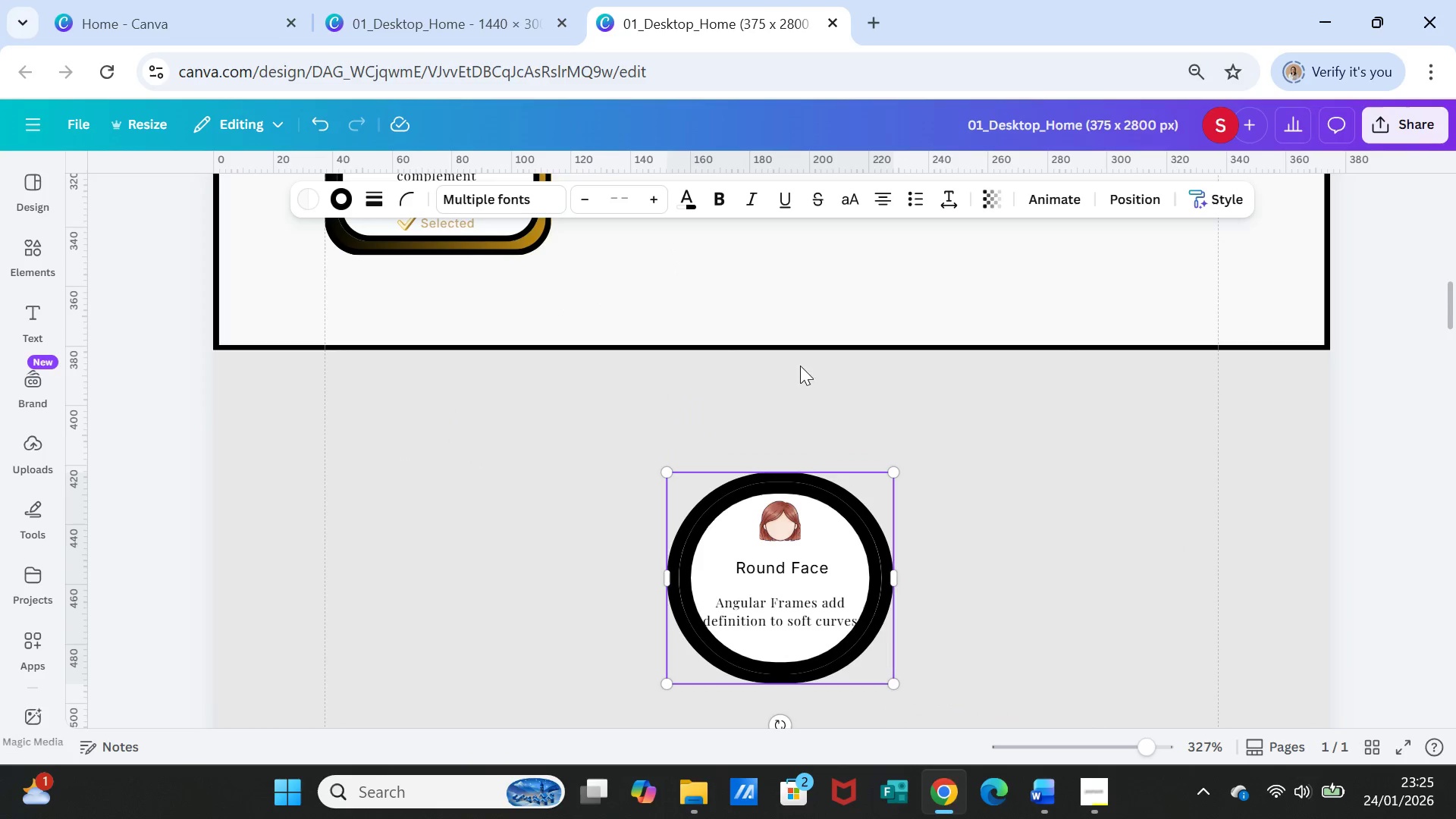 
scroll: coordinate [800, 363], scroll_direction: up, amount: 2.0
 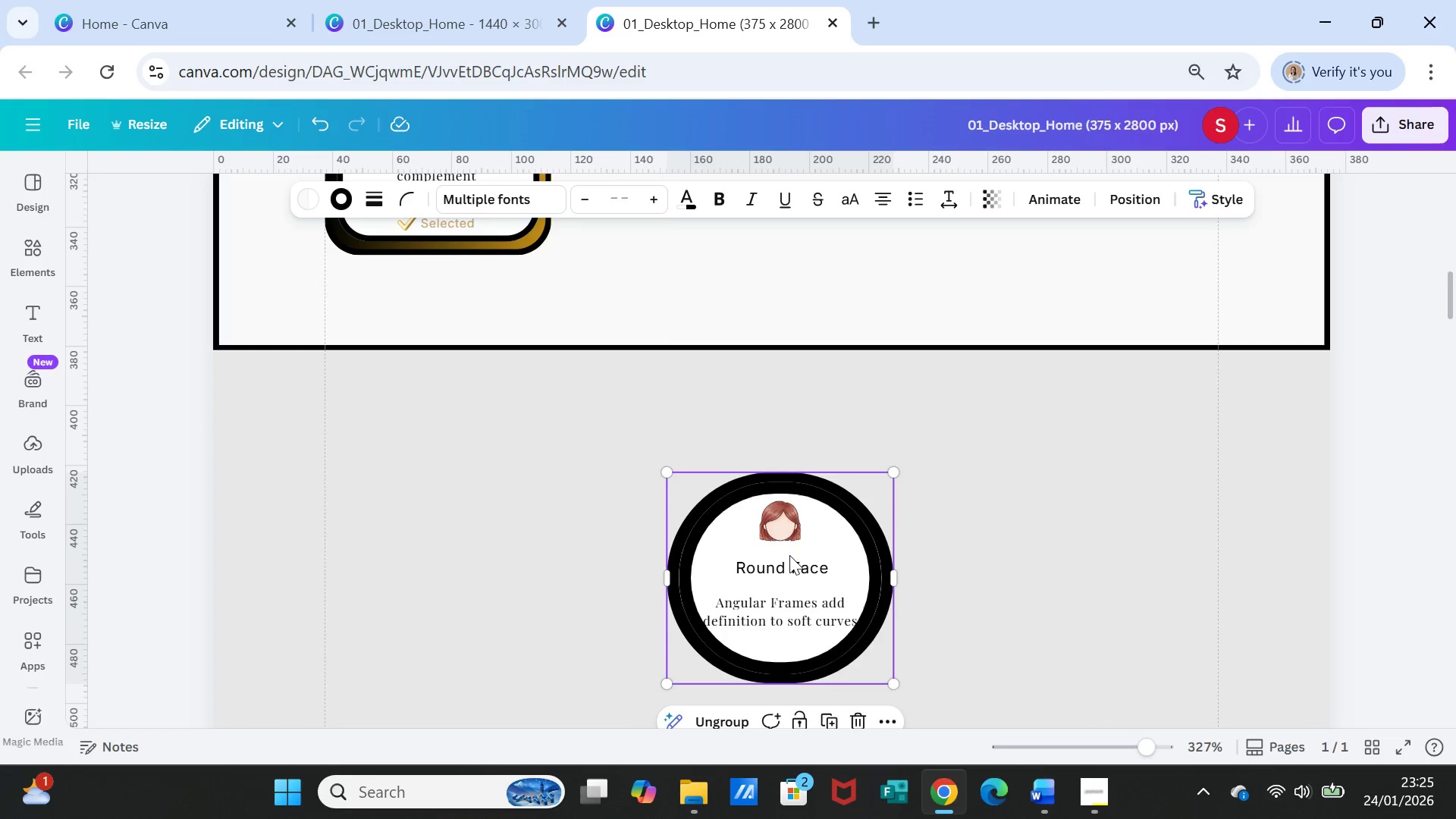 
left_click_drag(start_coordinate=[789, 554], to_coordinate=[788, 300])
 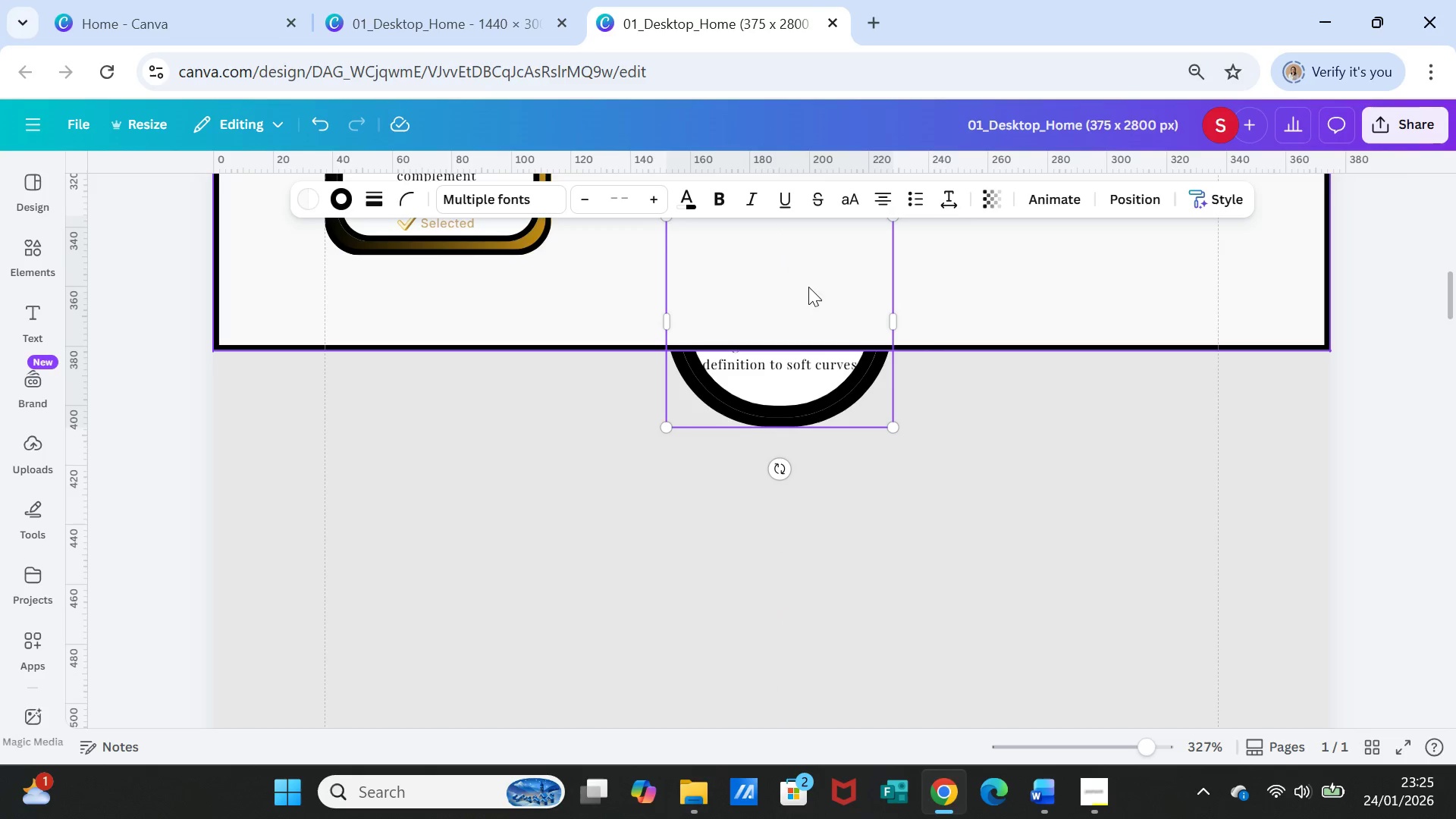 
right_click([808, 287])
 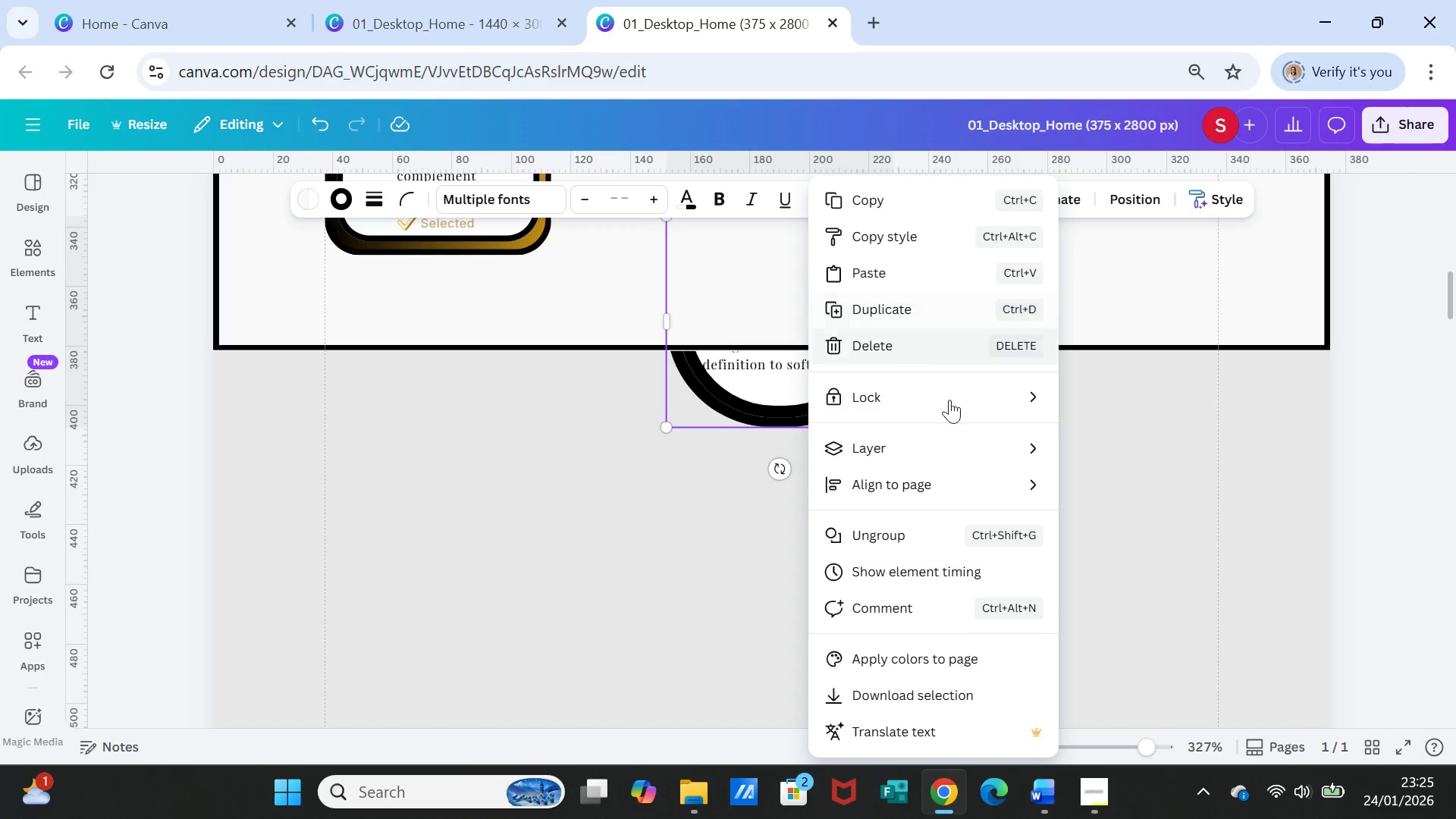 
mouse_move([965, 441])
 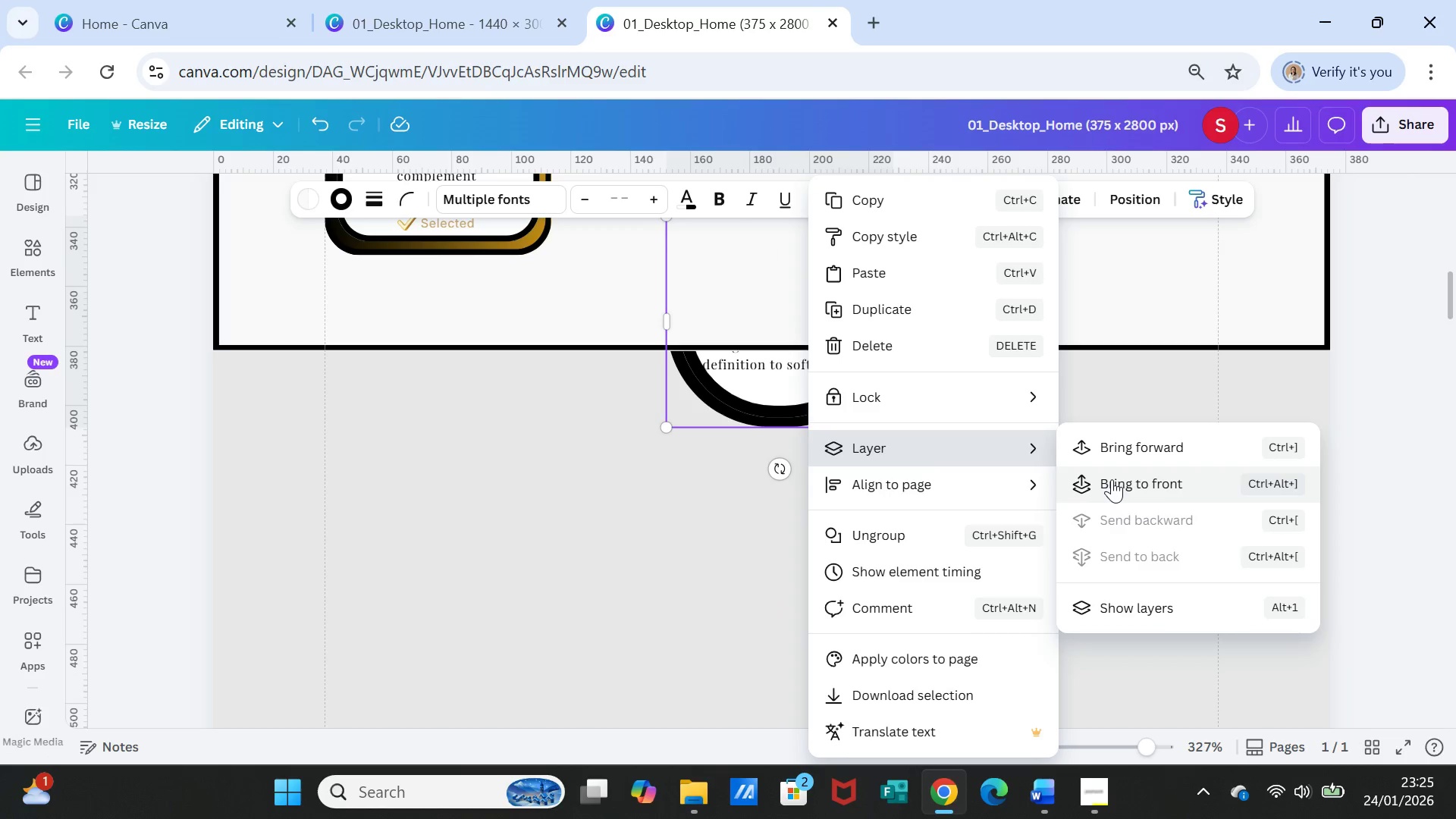 
left_click([1112, 479])
 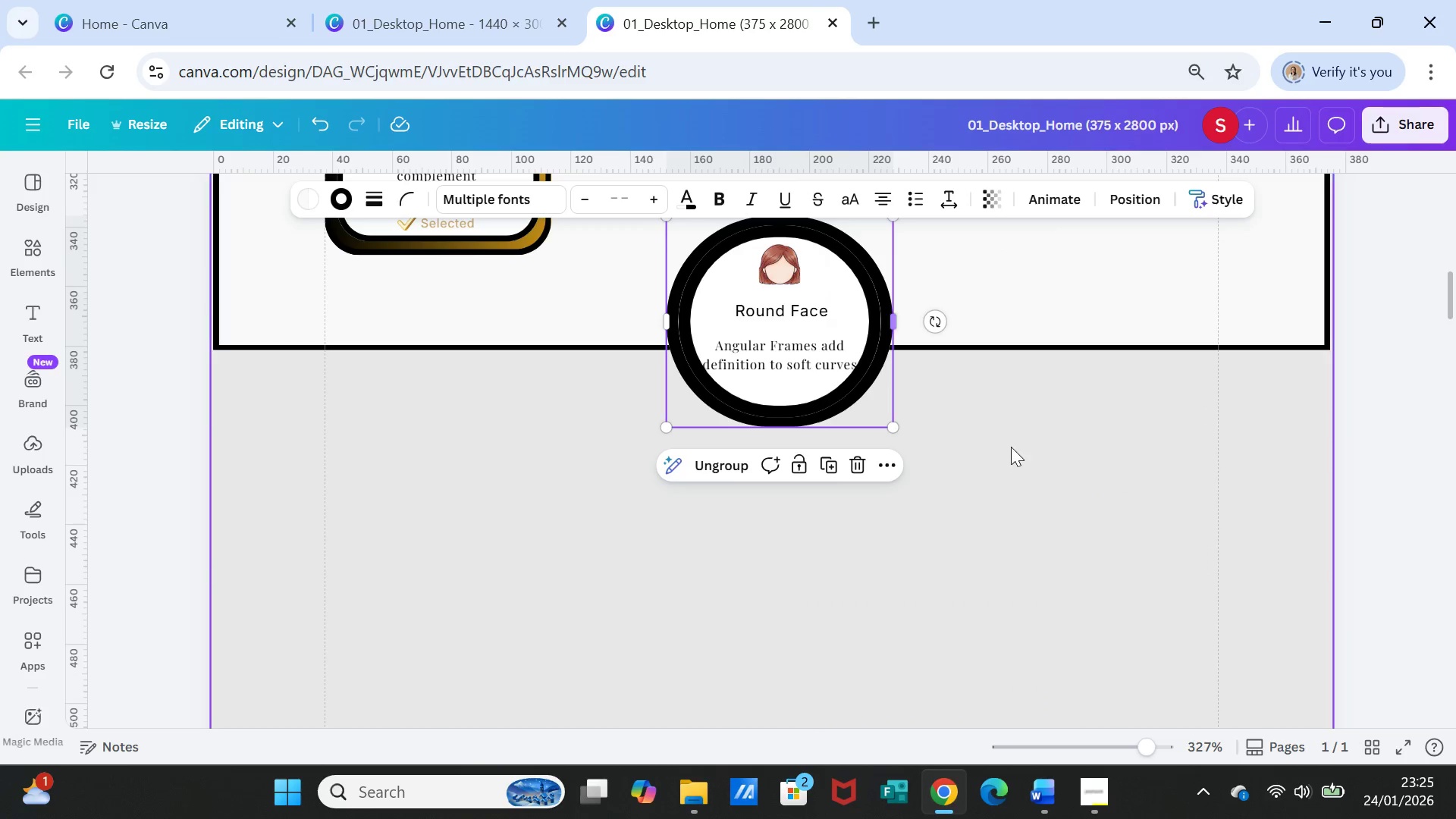 
scroll: coordinate [1011, 447], scroll_direction: up, amount: 2.0
 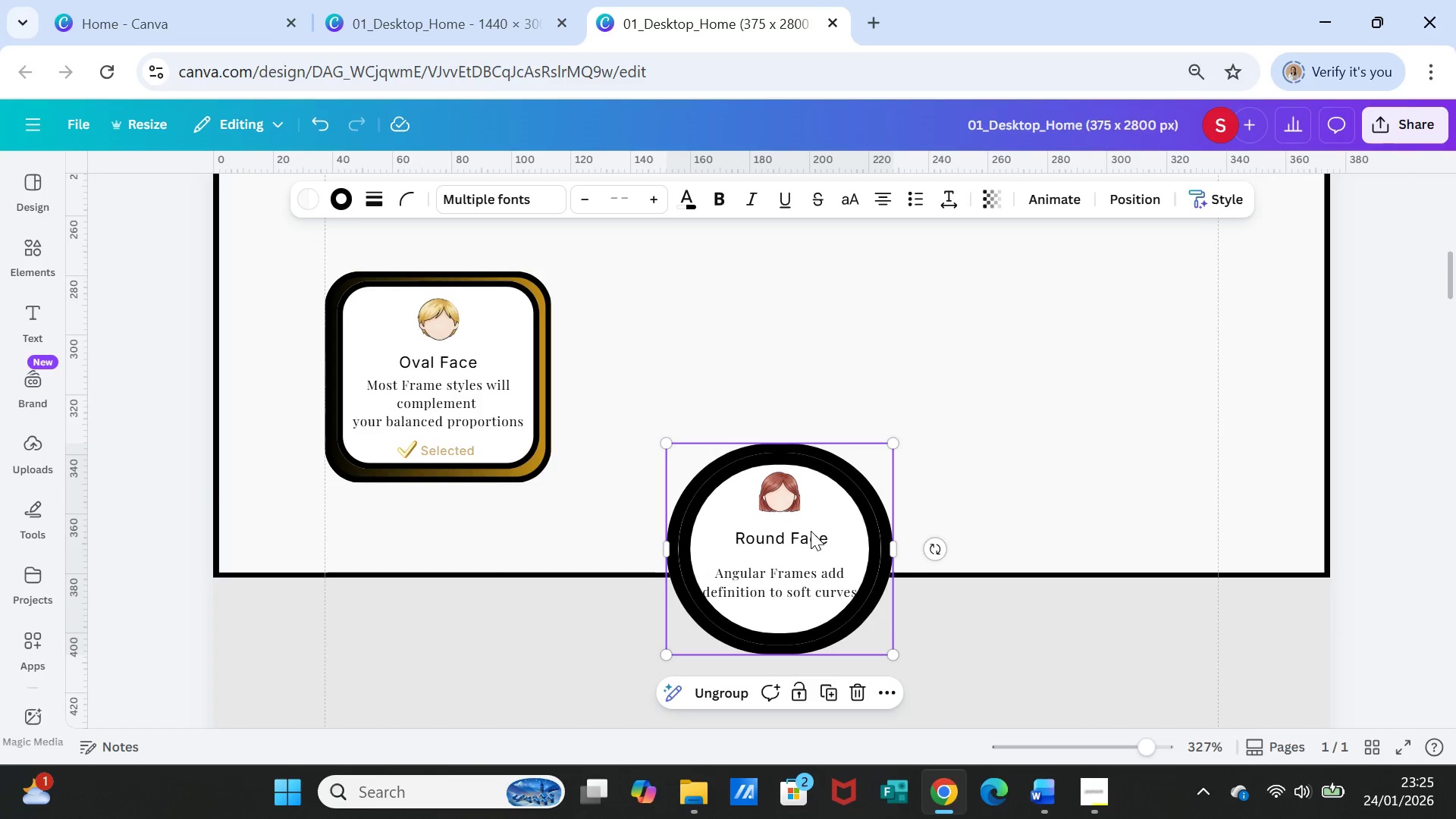 
left_click_drag(start_coordinate=[811, 531], to_coordinate=[830, 362])
 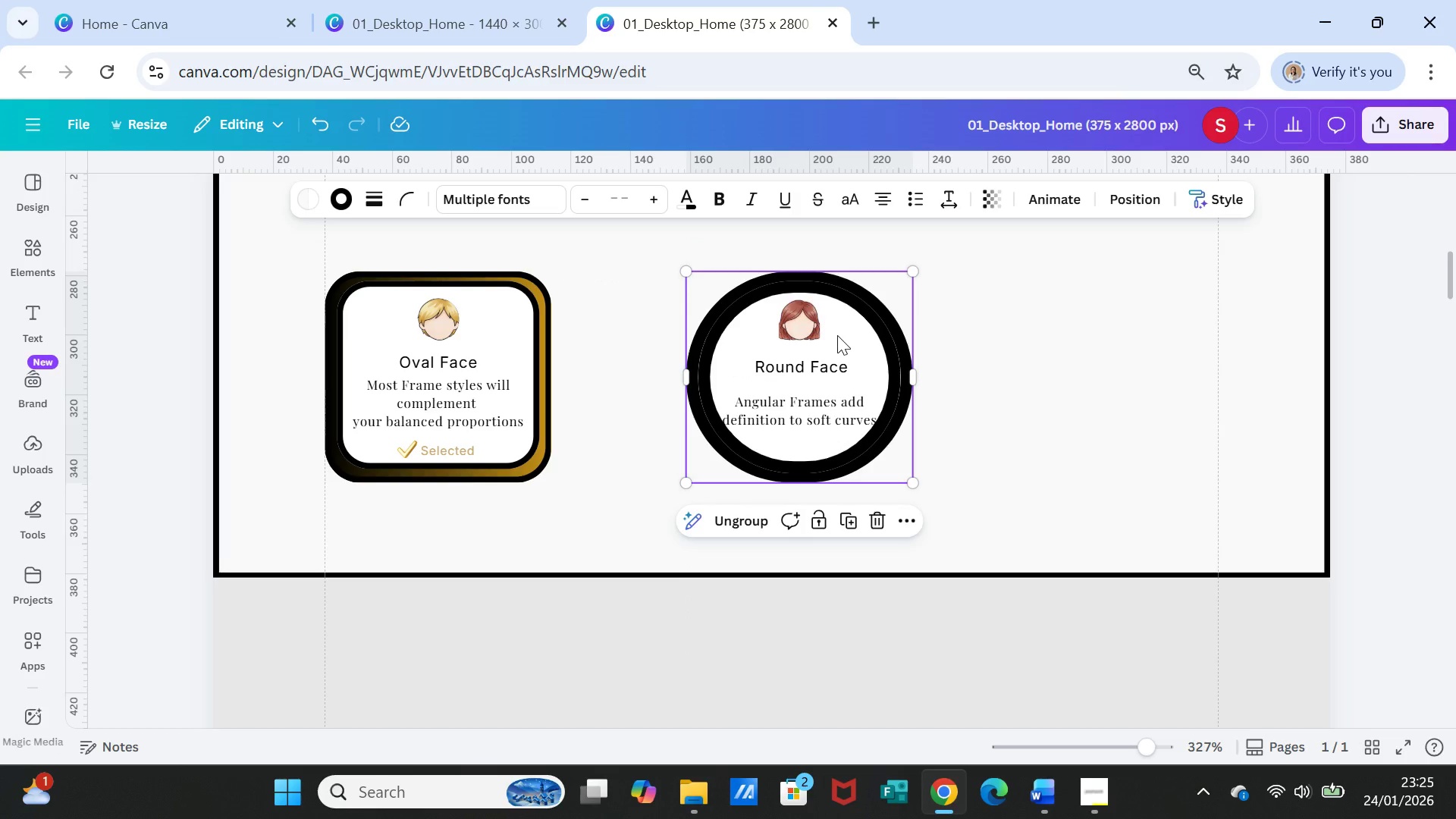 
right_click([837, 335])
 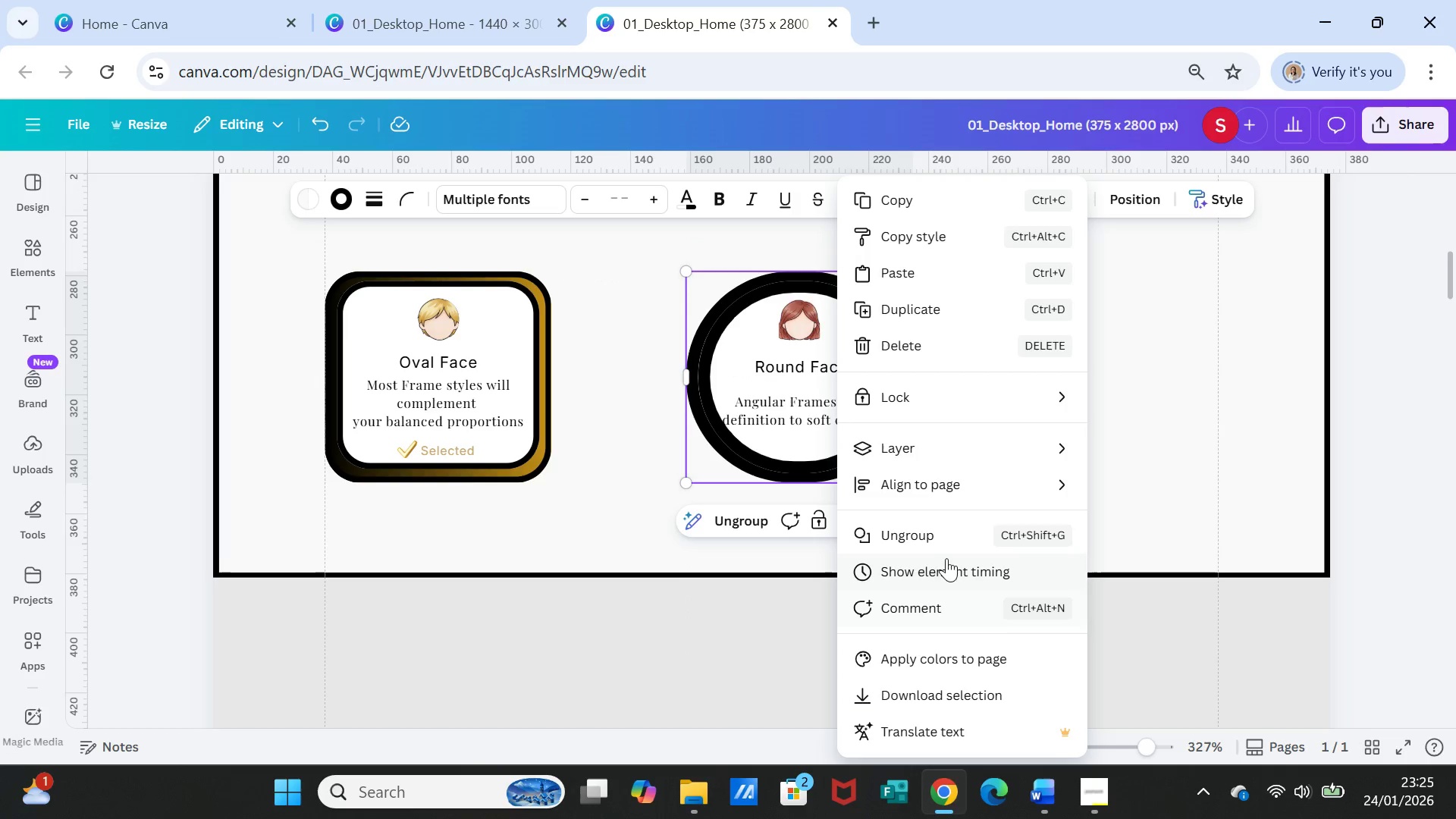 
left_click([952, 535])
 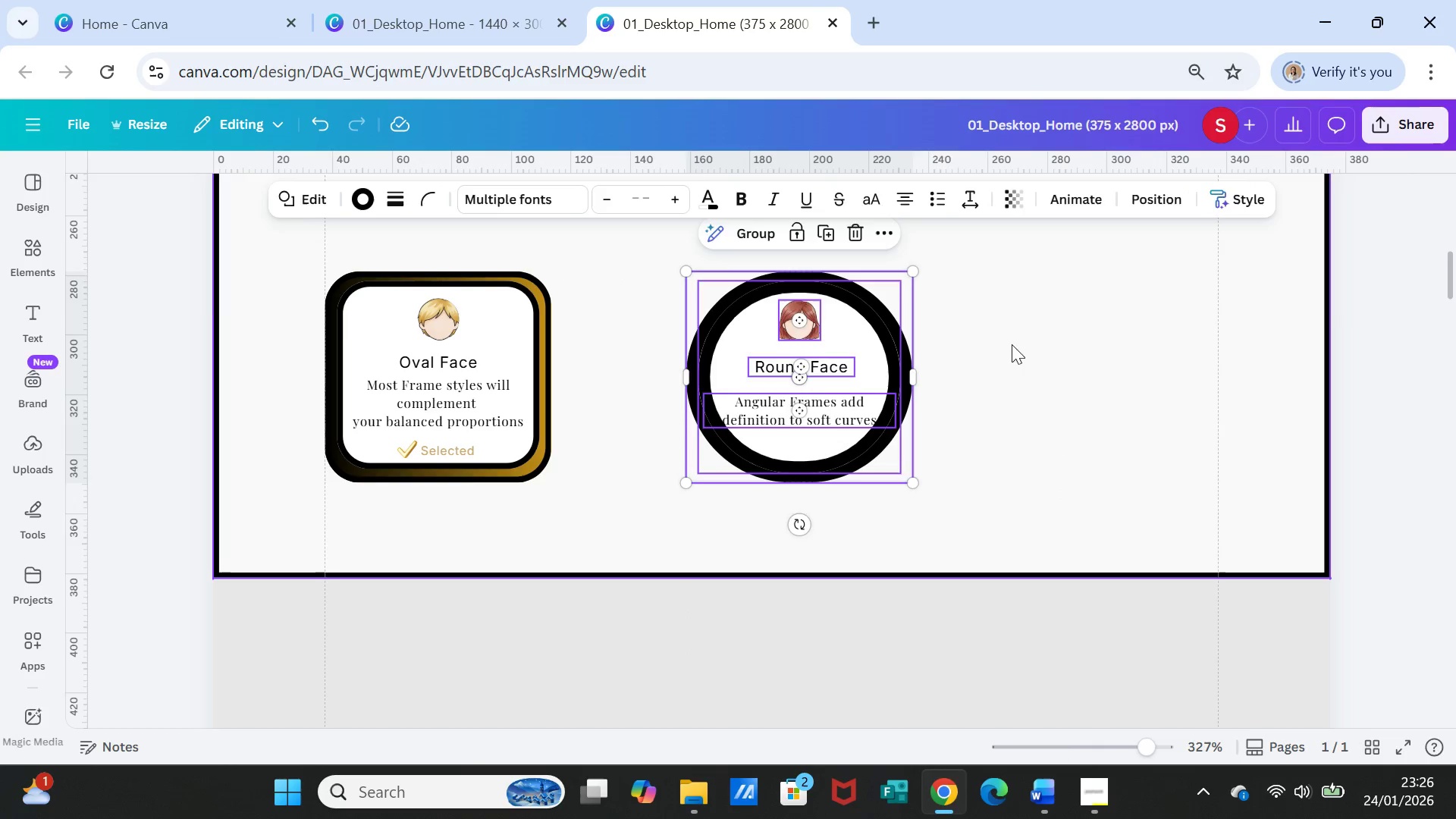 
left_click([904, 314])
 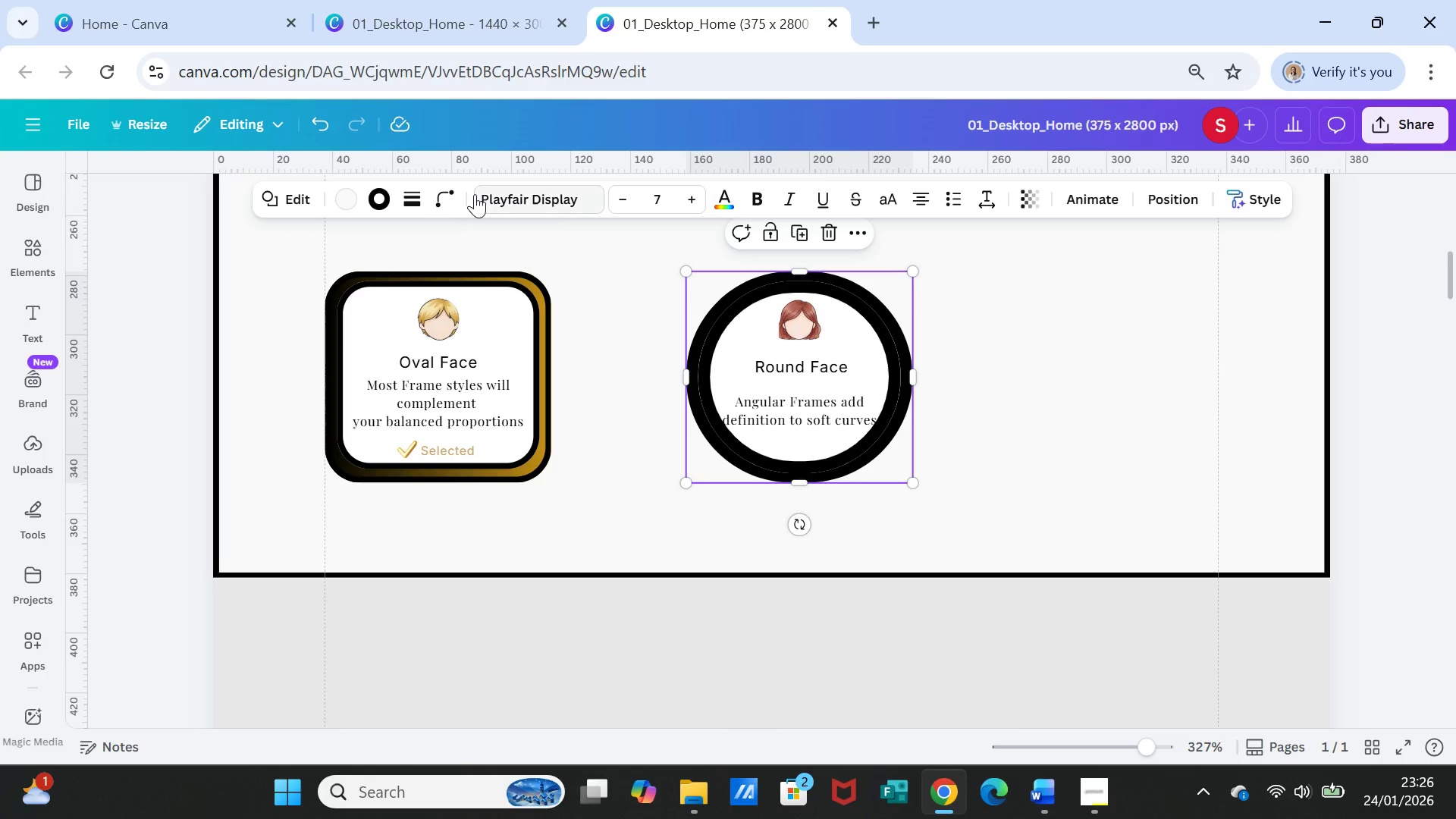 
left_click([444, 196])
 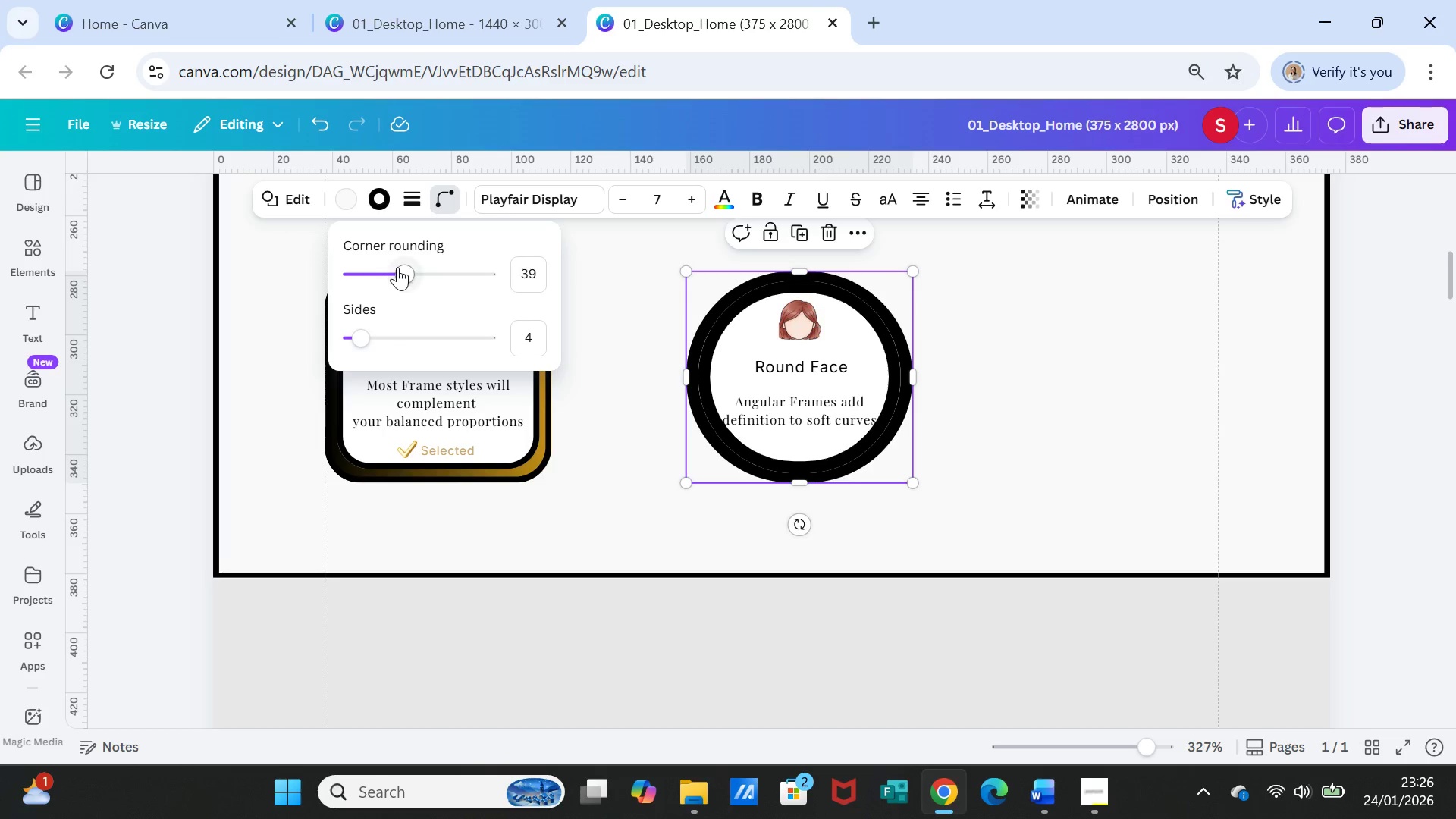 
left_click_drag(start_coordinate=[403, 268], to_coordinate=[367, 270])
 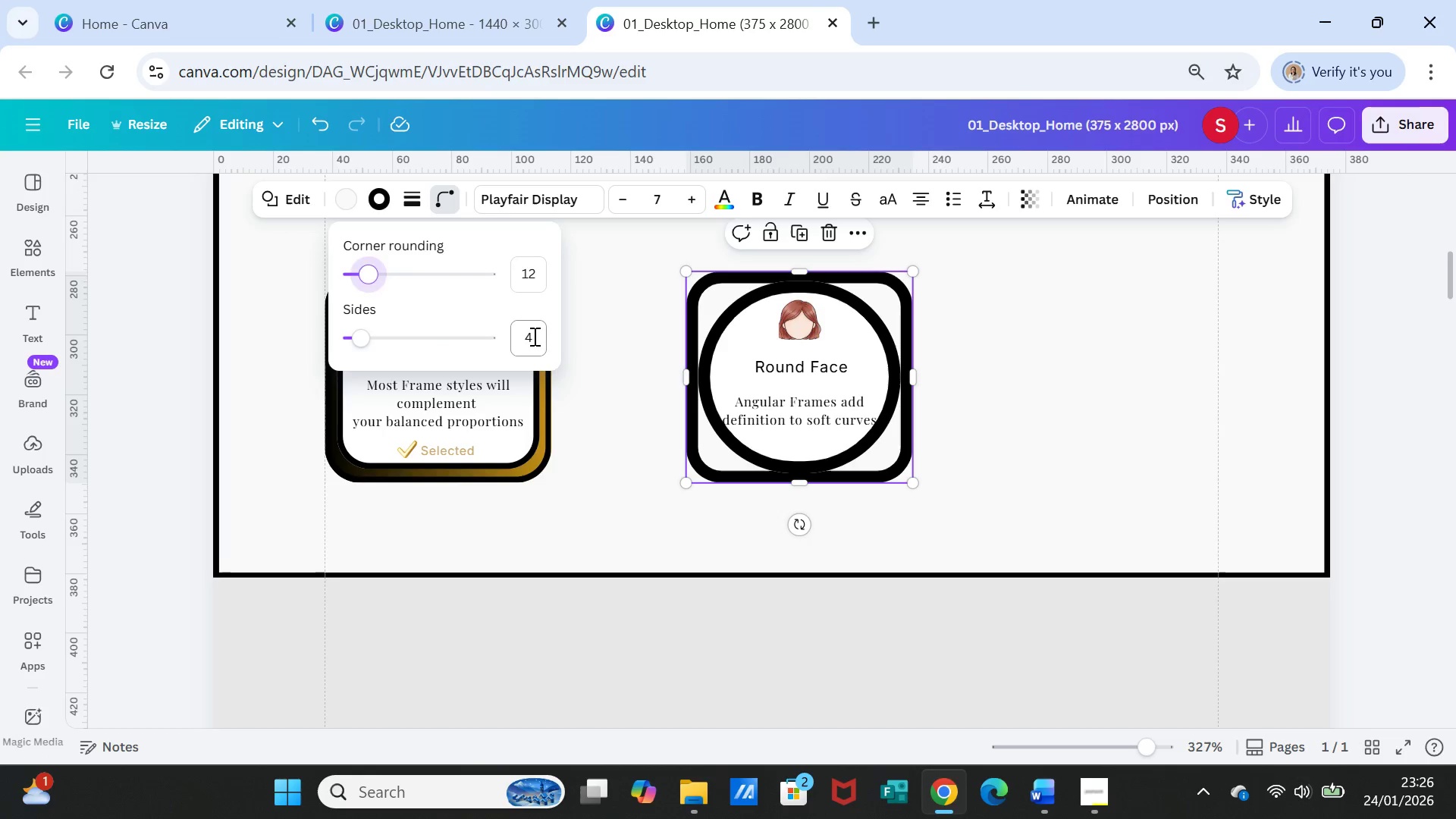 
left_click([533, 336])
 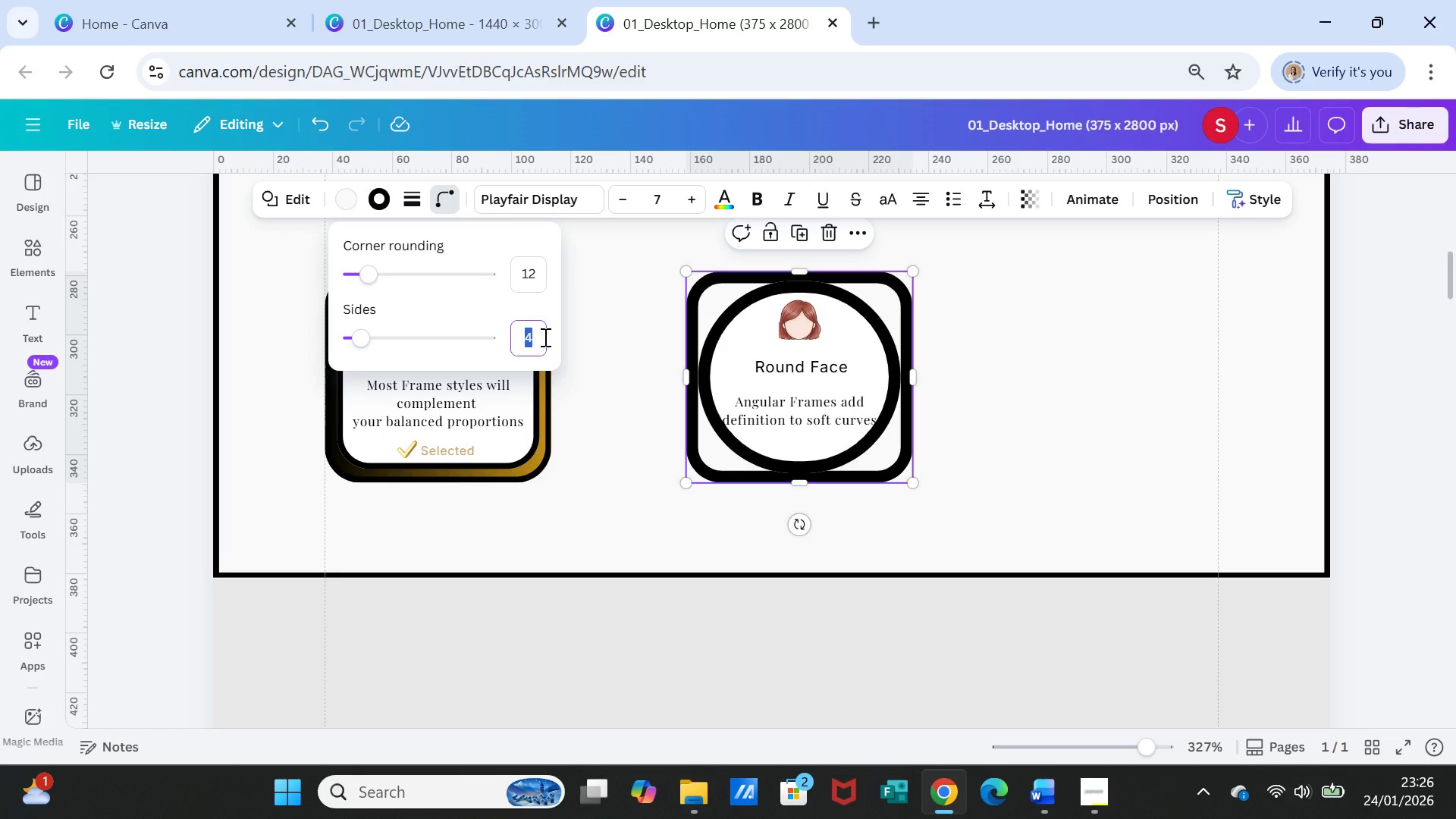 
key(1)
 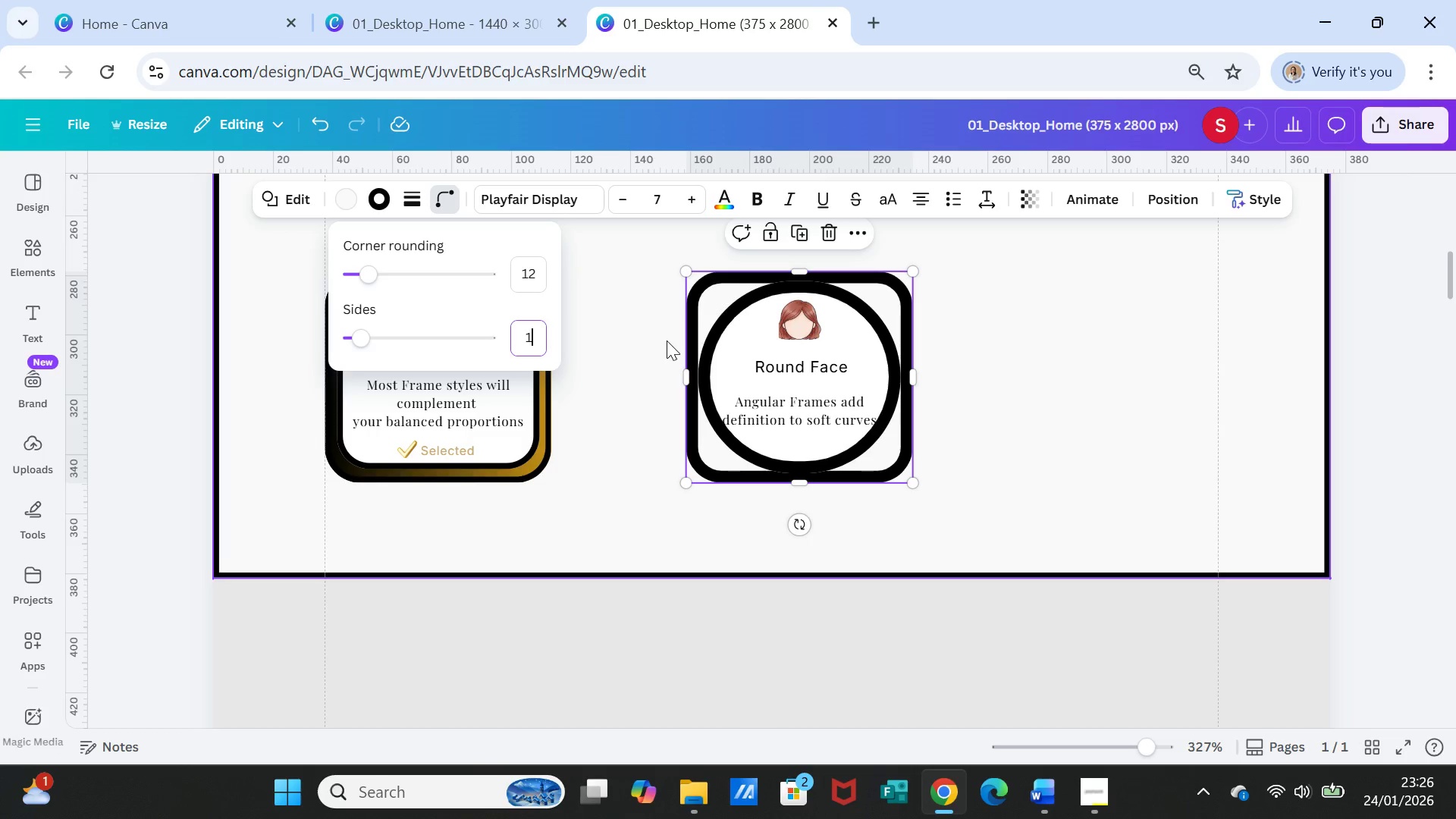 
key(Backspace)
 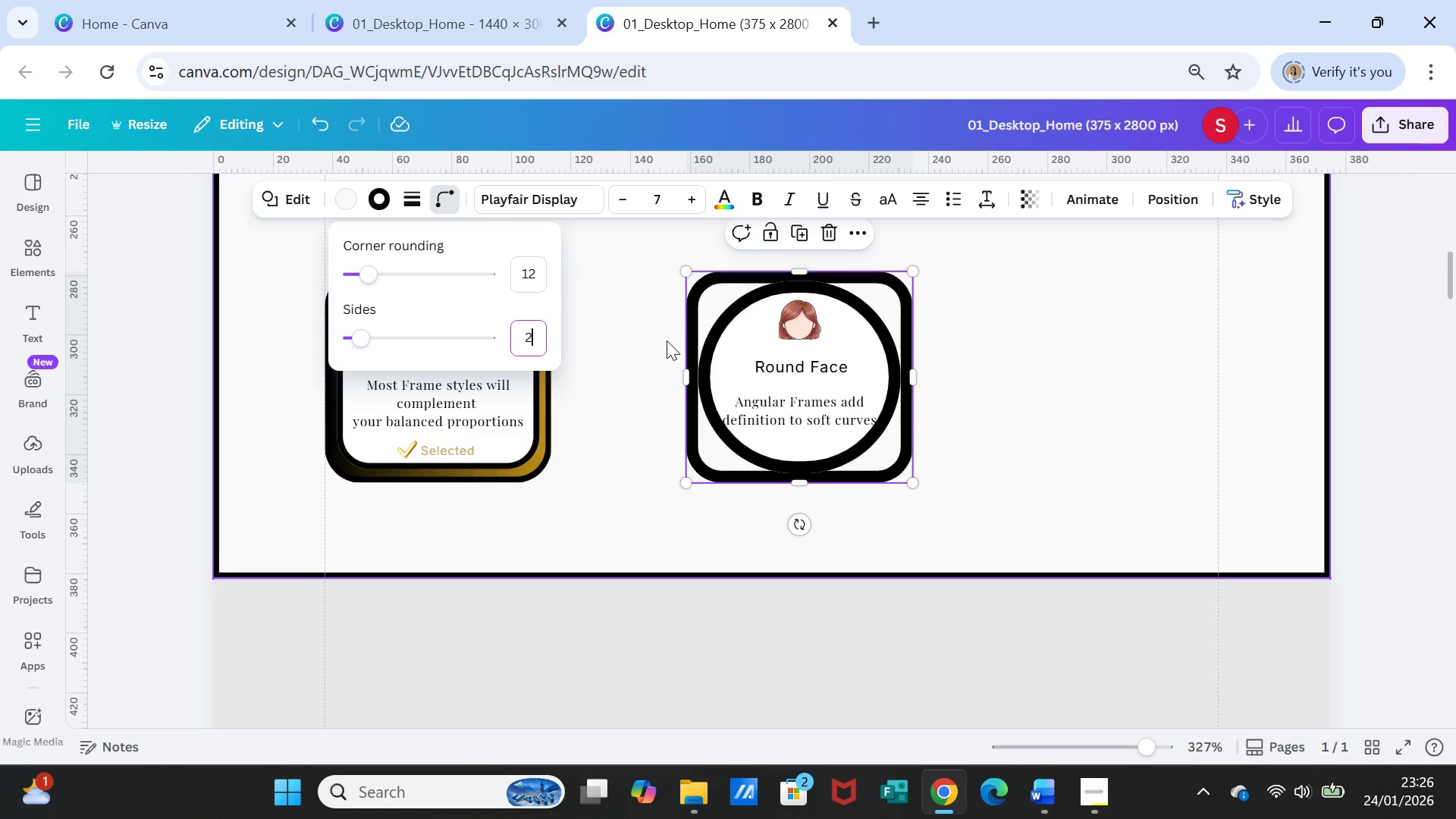 
key(2)
 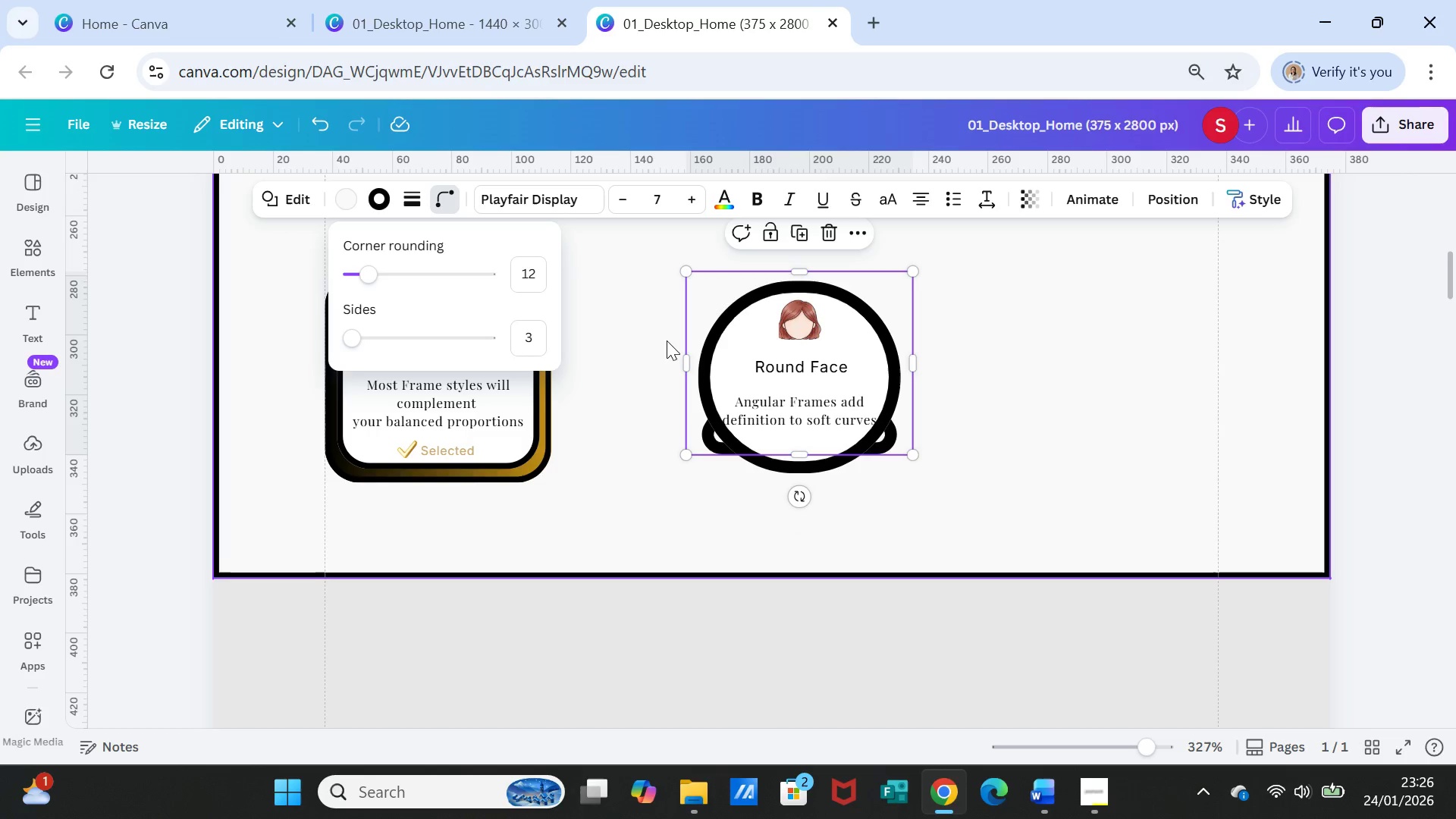 
key(Enter)
 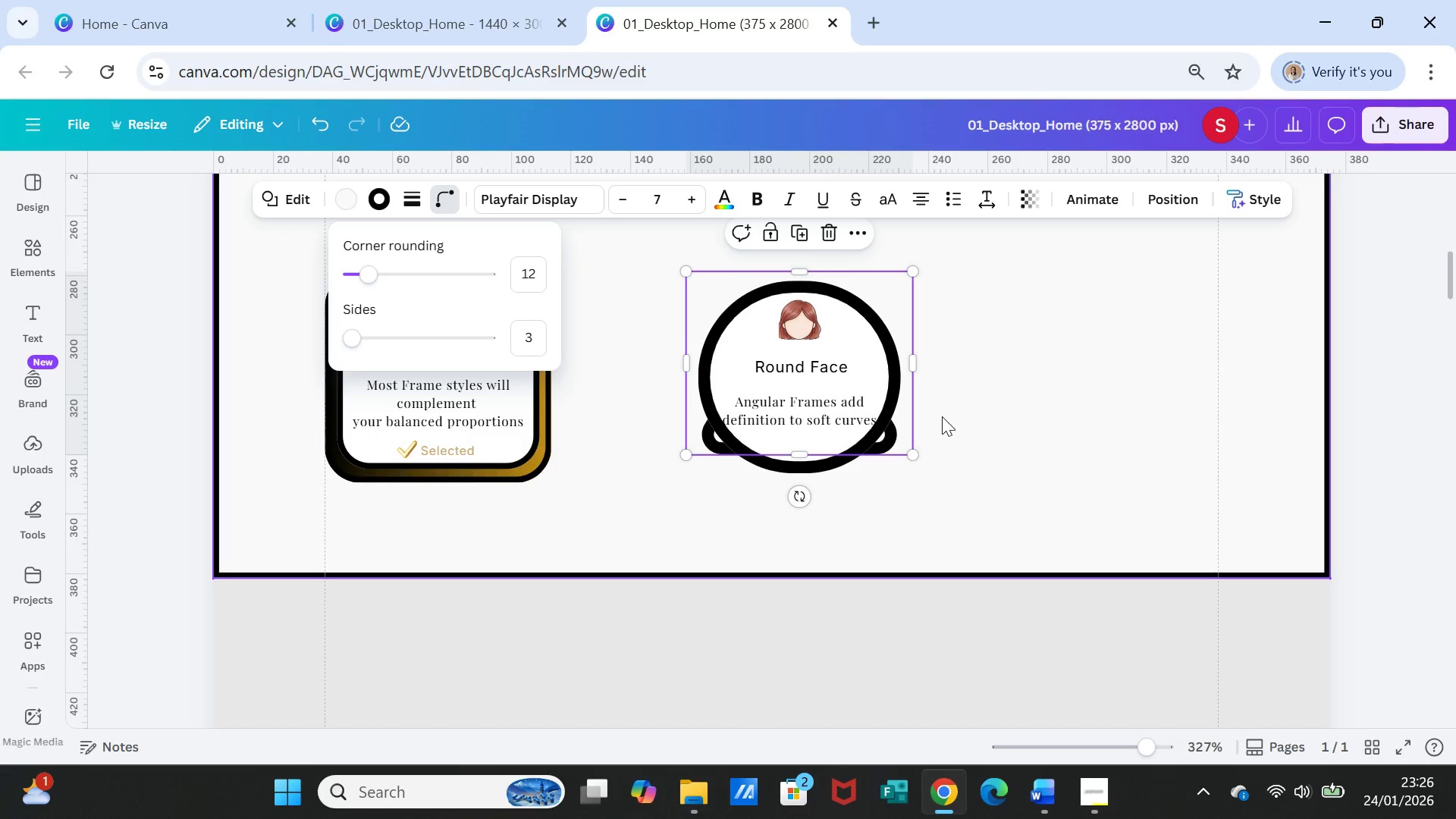 
left_click_drag(start_coordinate=[1002, 391], to_coordinate=[324, 122])
 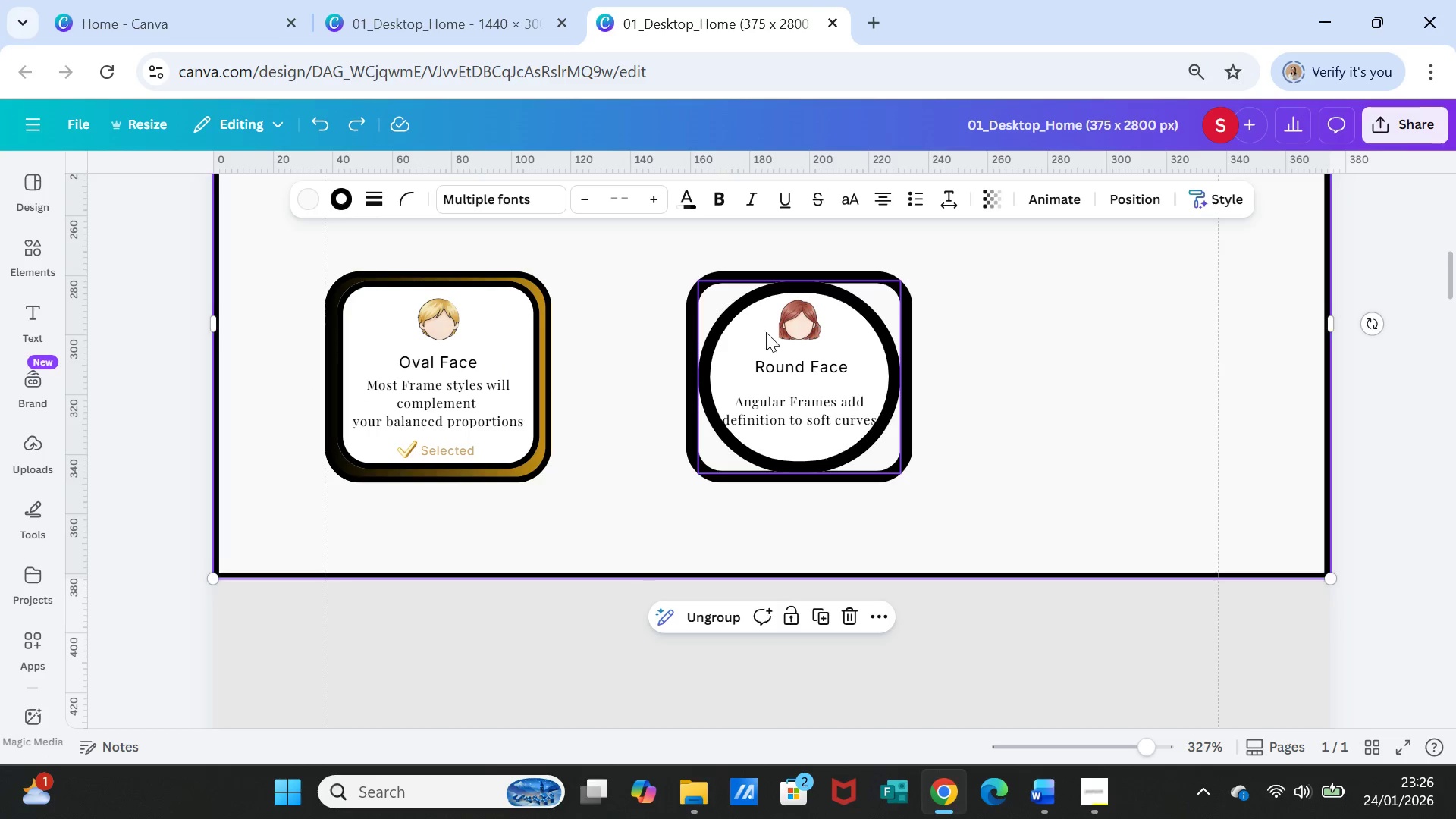 
left_click([324, 122])
 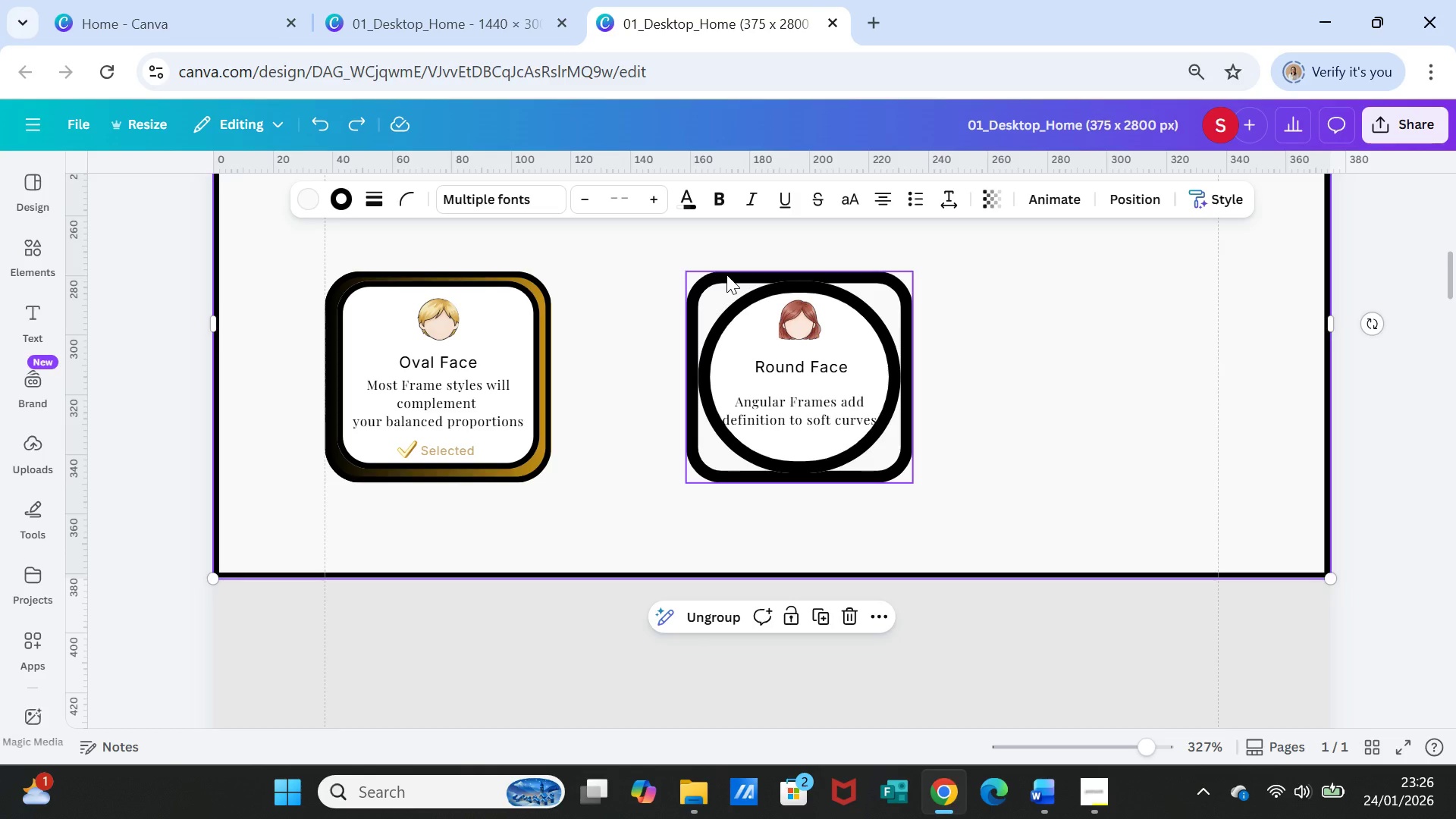 
right_click([726, 275])
 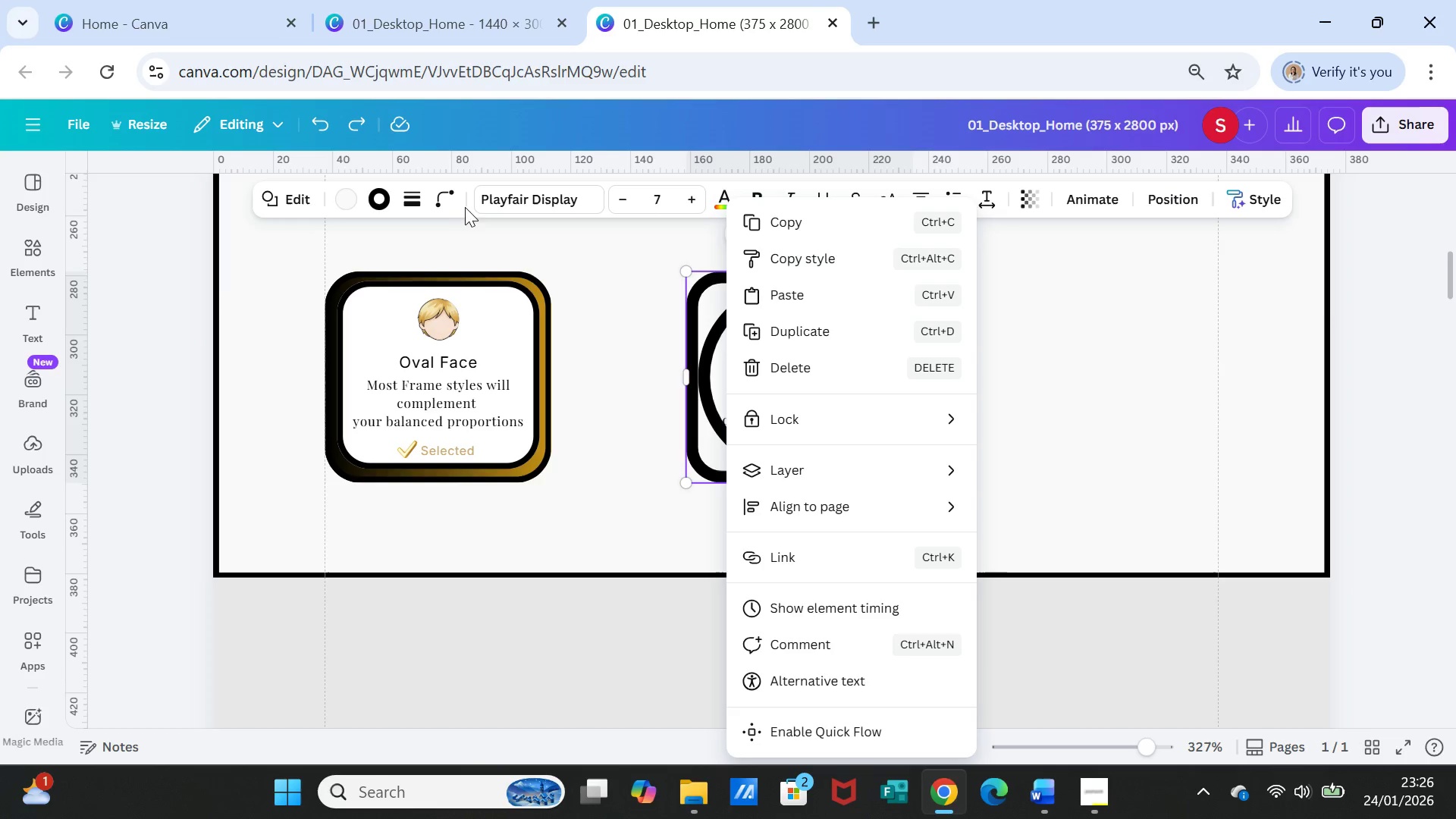 
left_click([443, 195])
 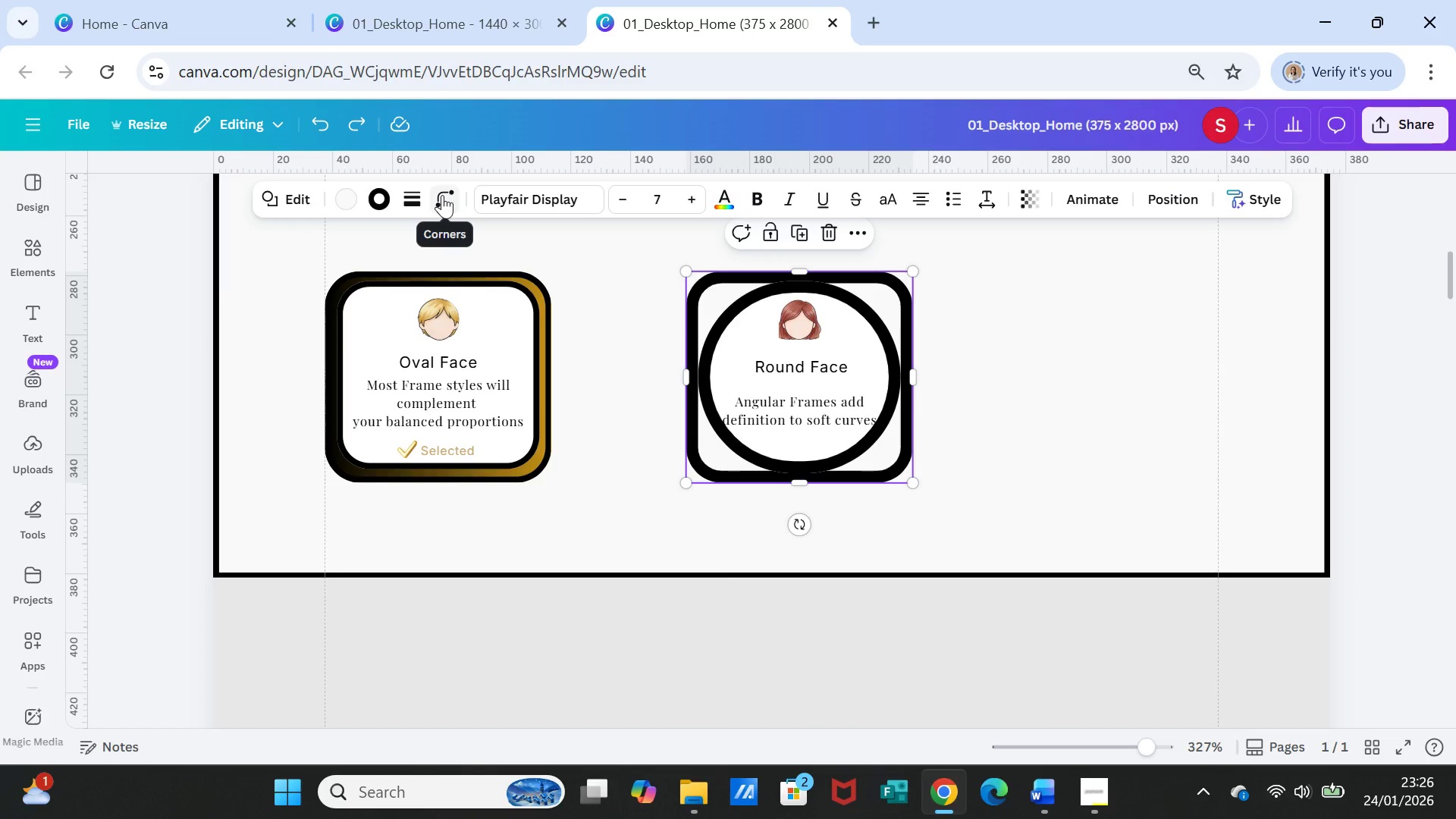 
left_click([442, 195])
 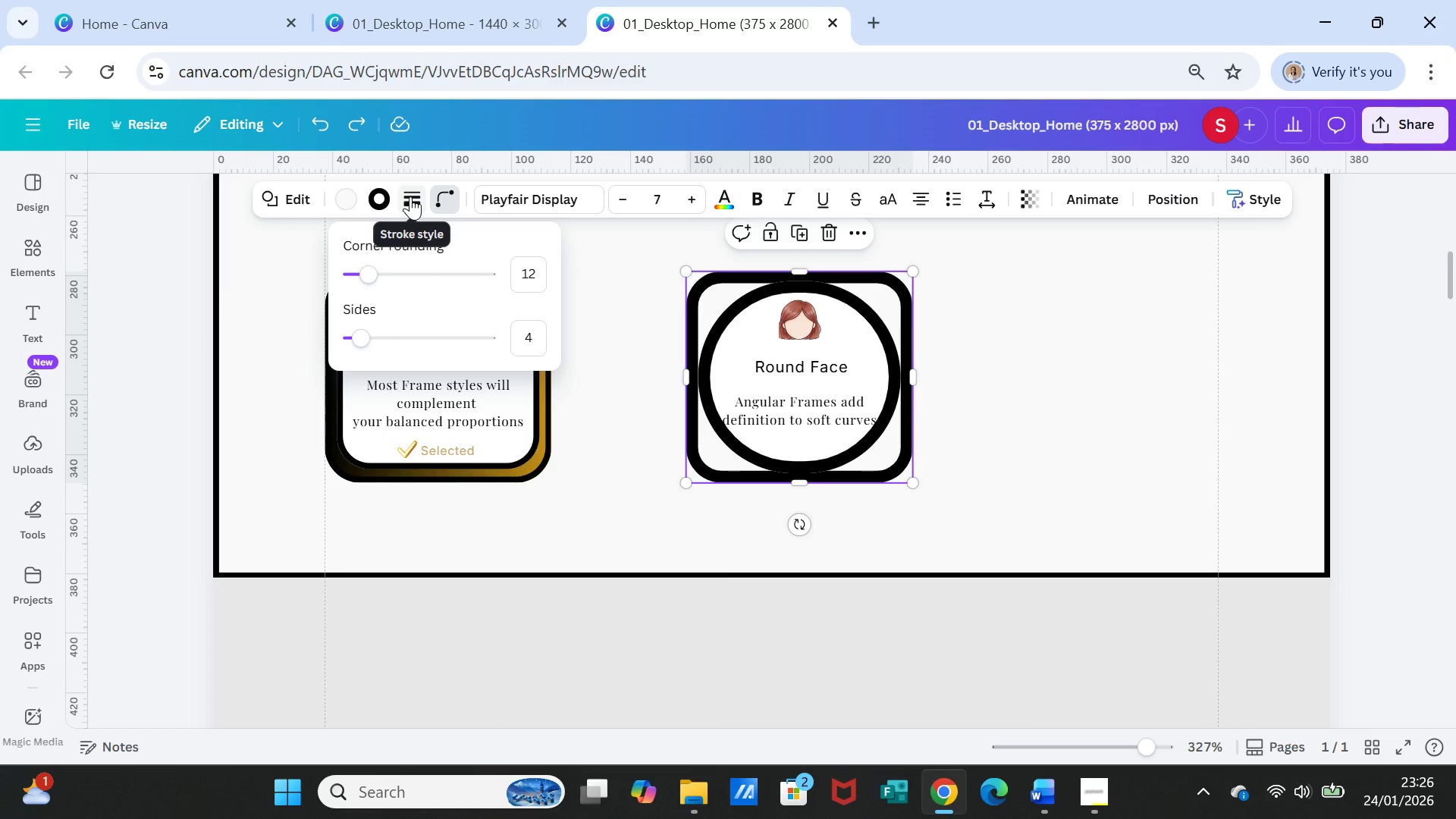 
wait(6.28)
 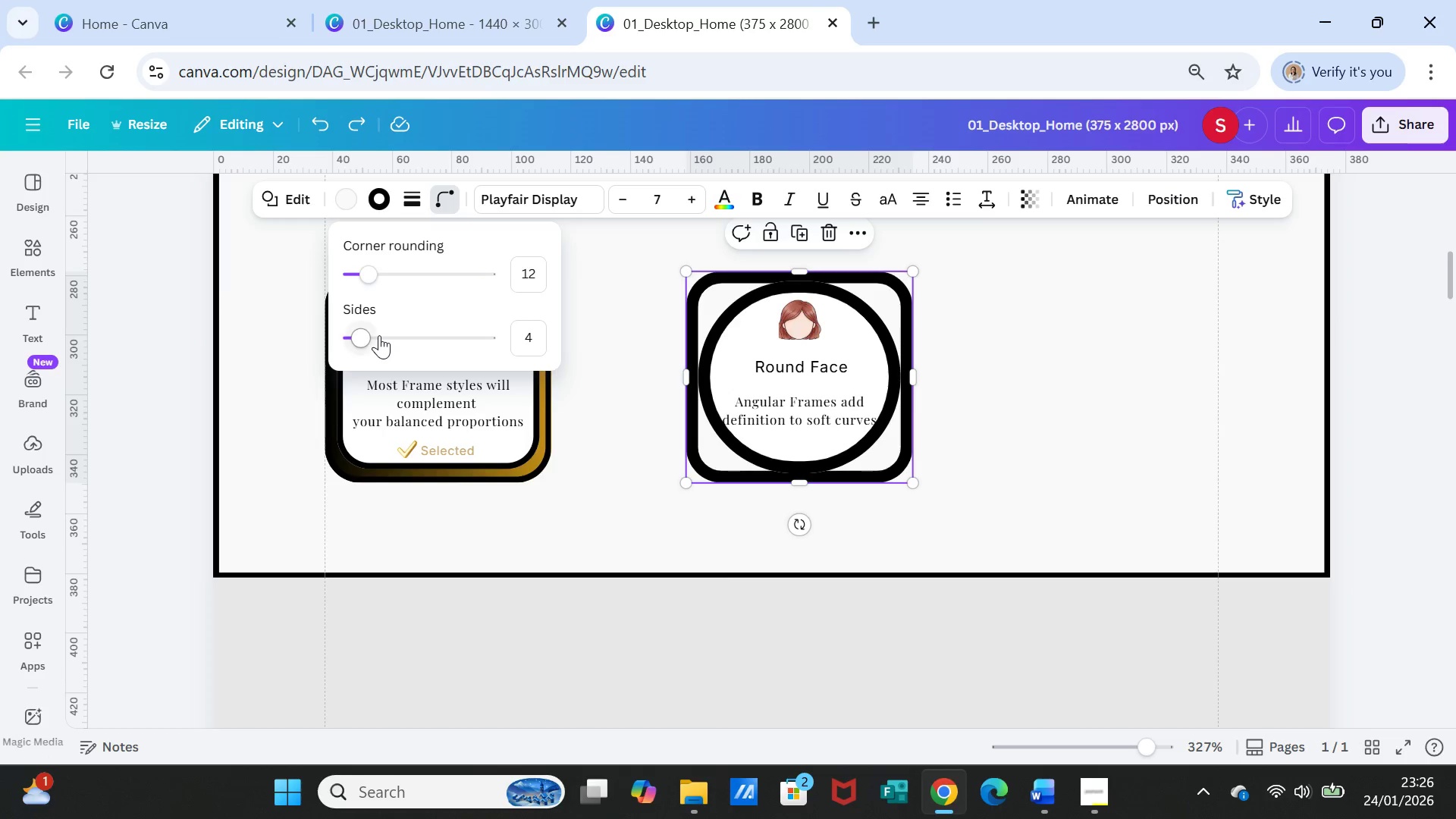 
left_click_drag(start_coordinate=[355, 335], to_coordinate=[359, 334])
 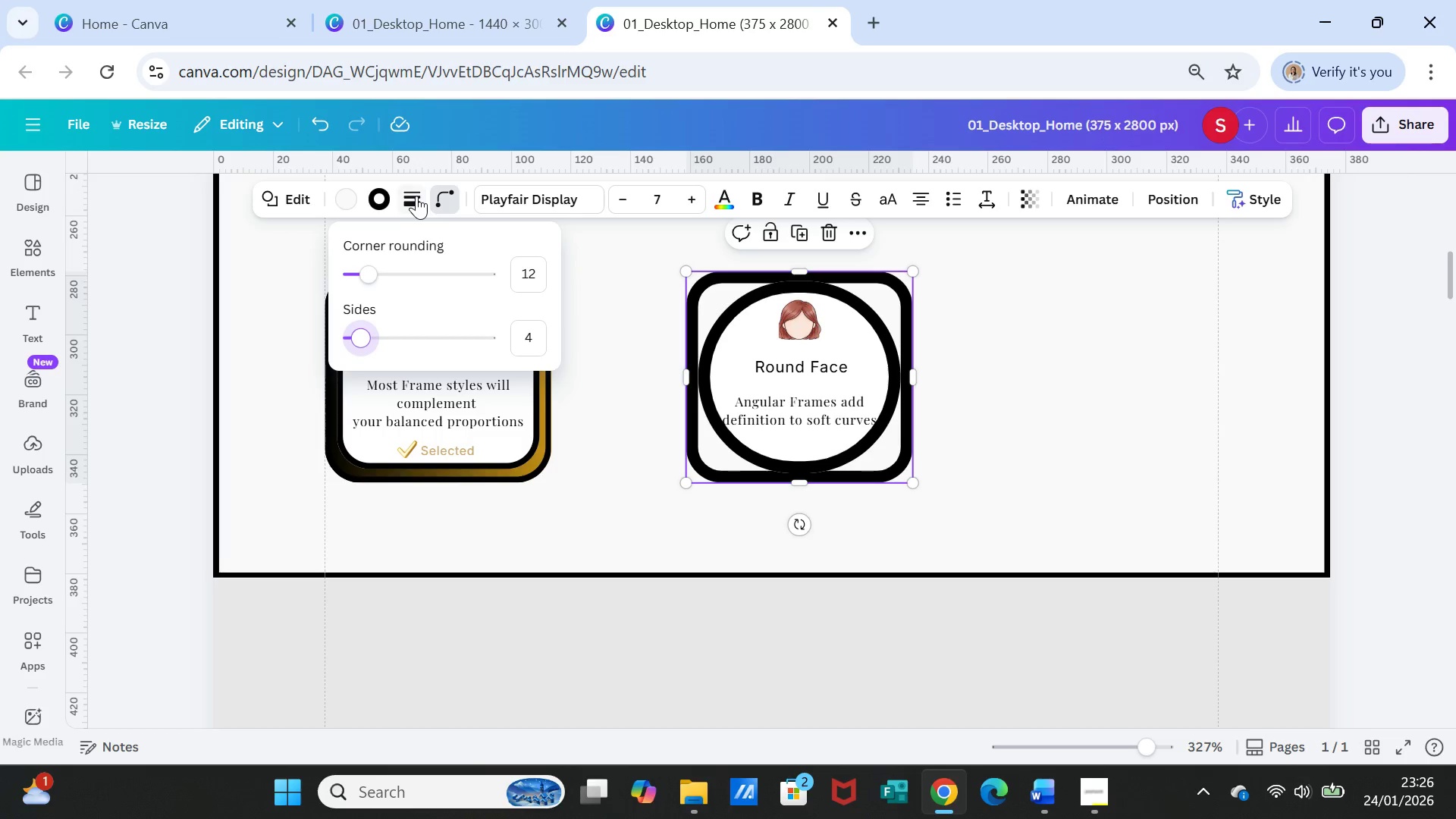 
left_click([416, 195])
 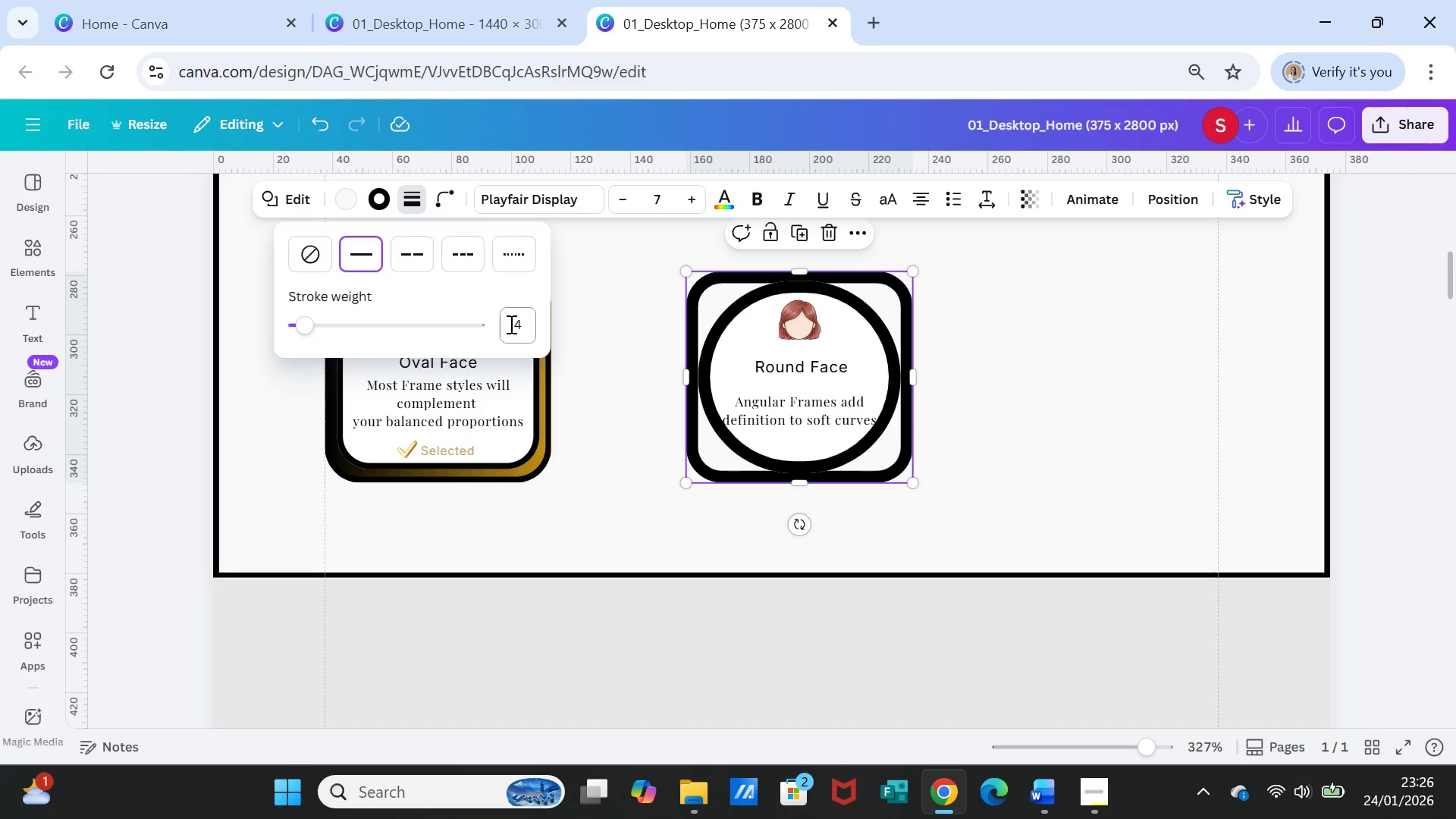 
left_click([511, 324])
 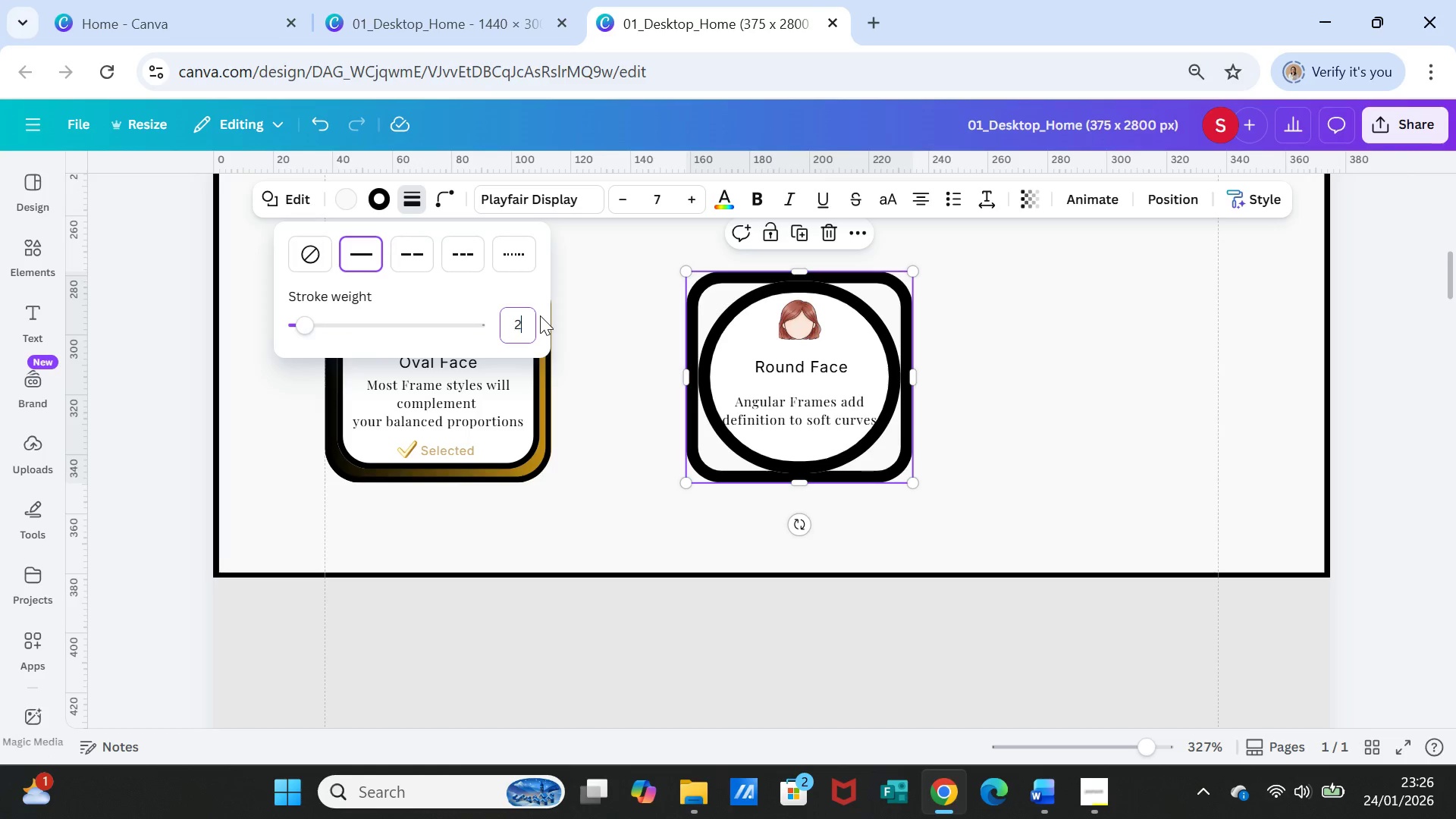 
key(2)
 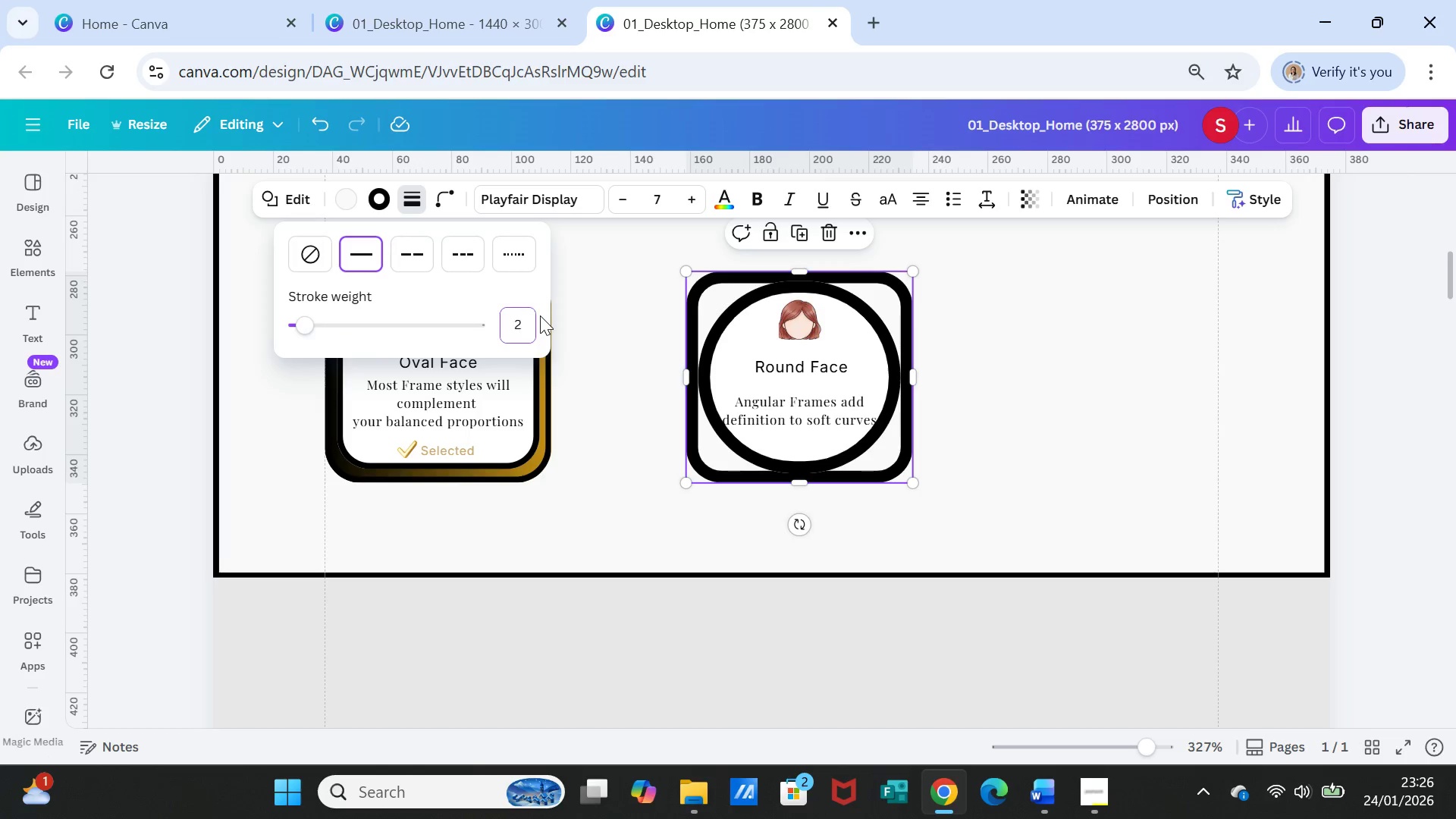 
key(Enter)
 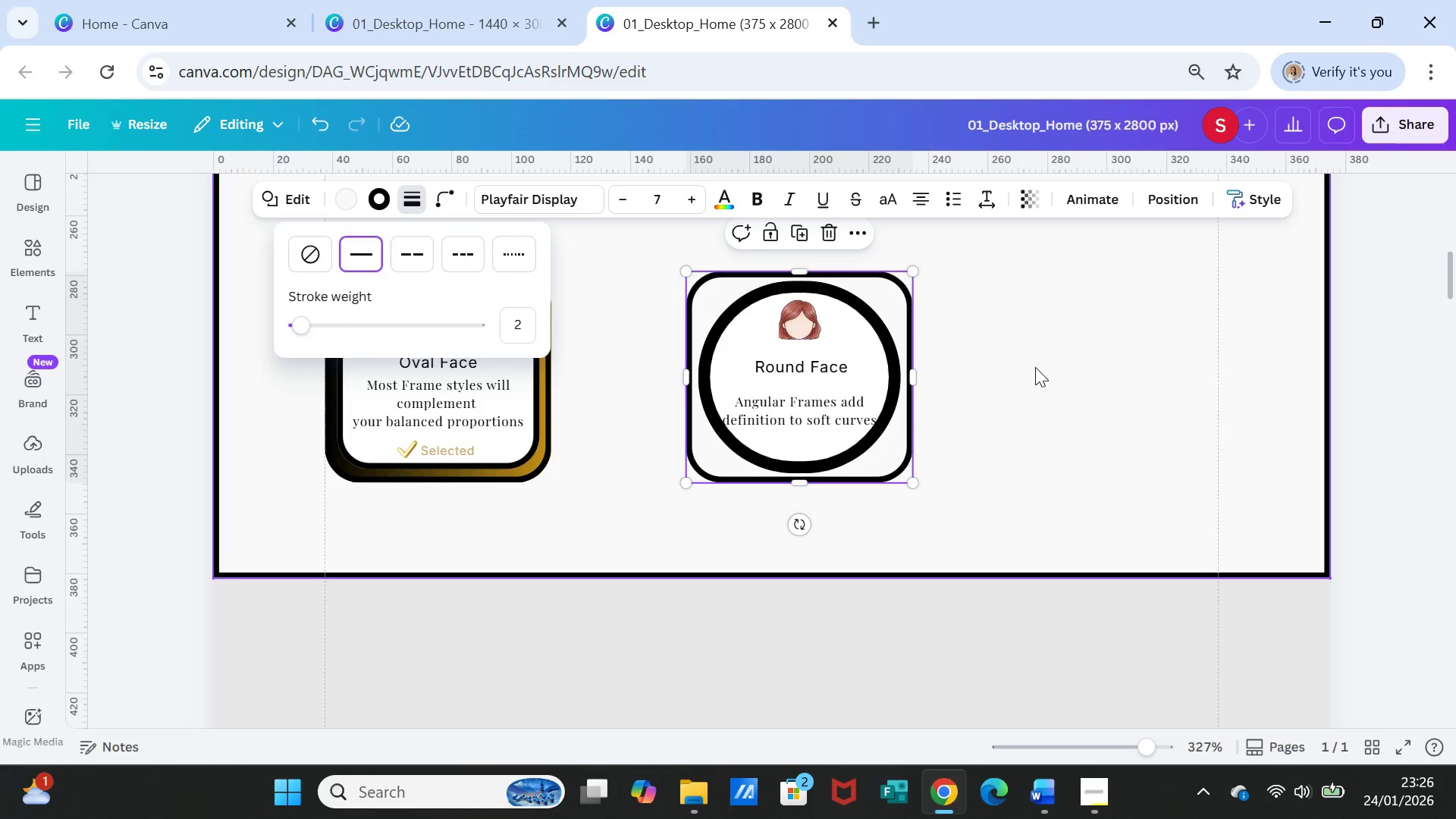 
left_click([1035, 367])
 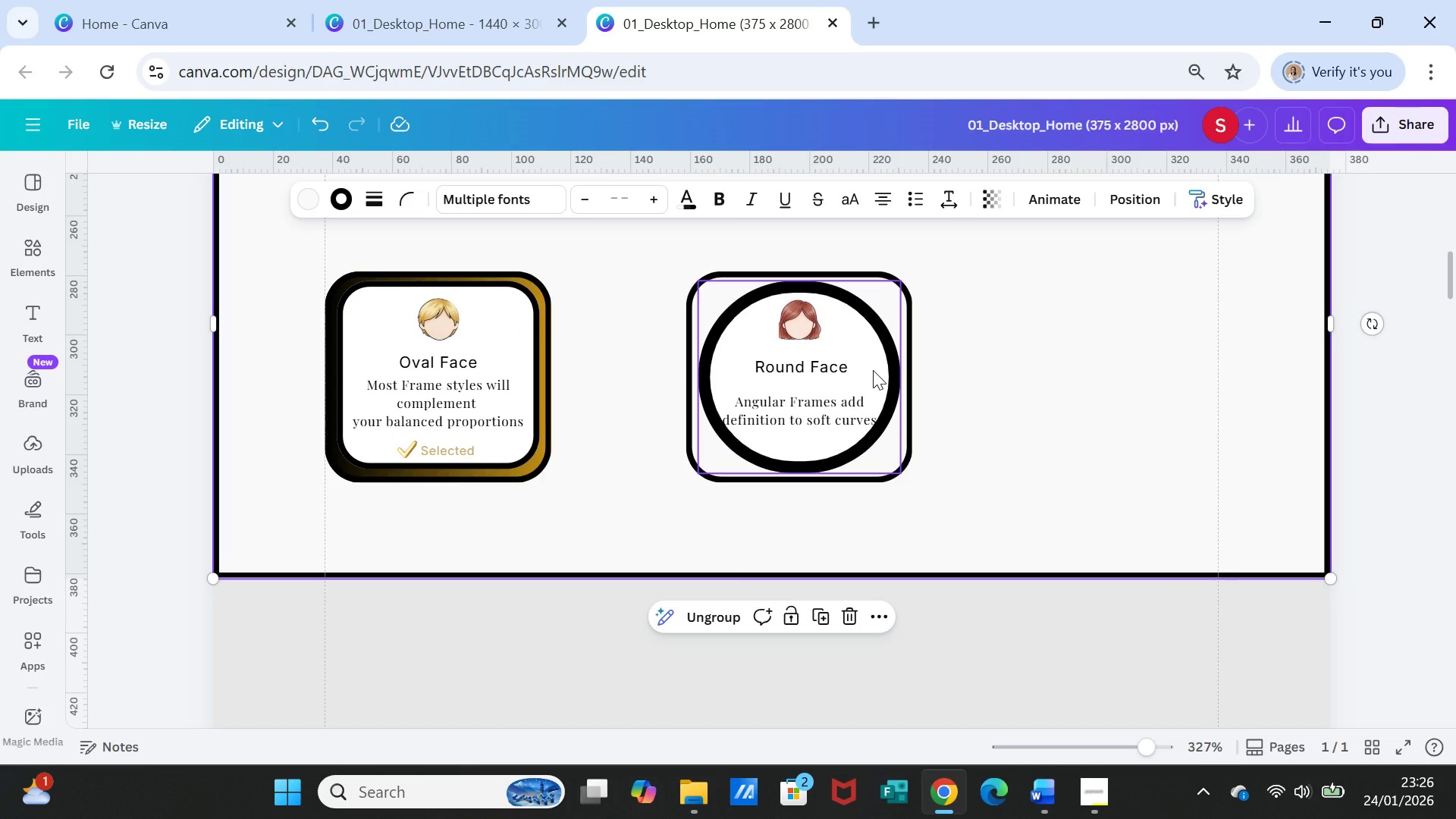 
left_click([873, 370])
 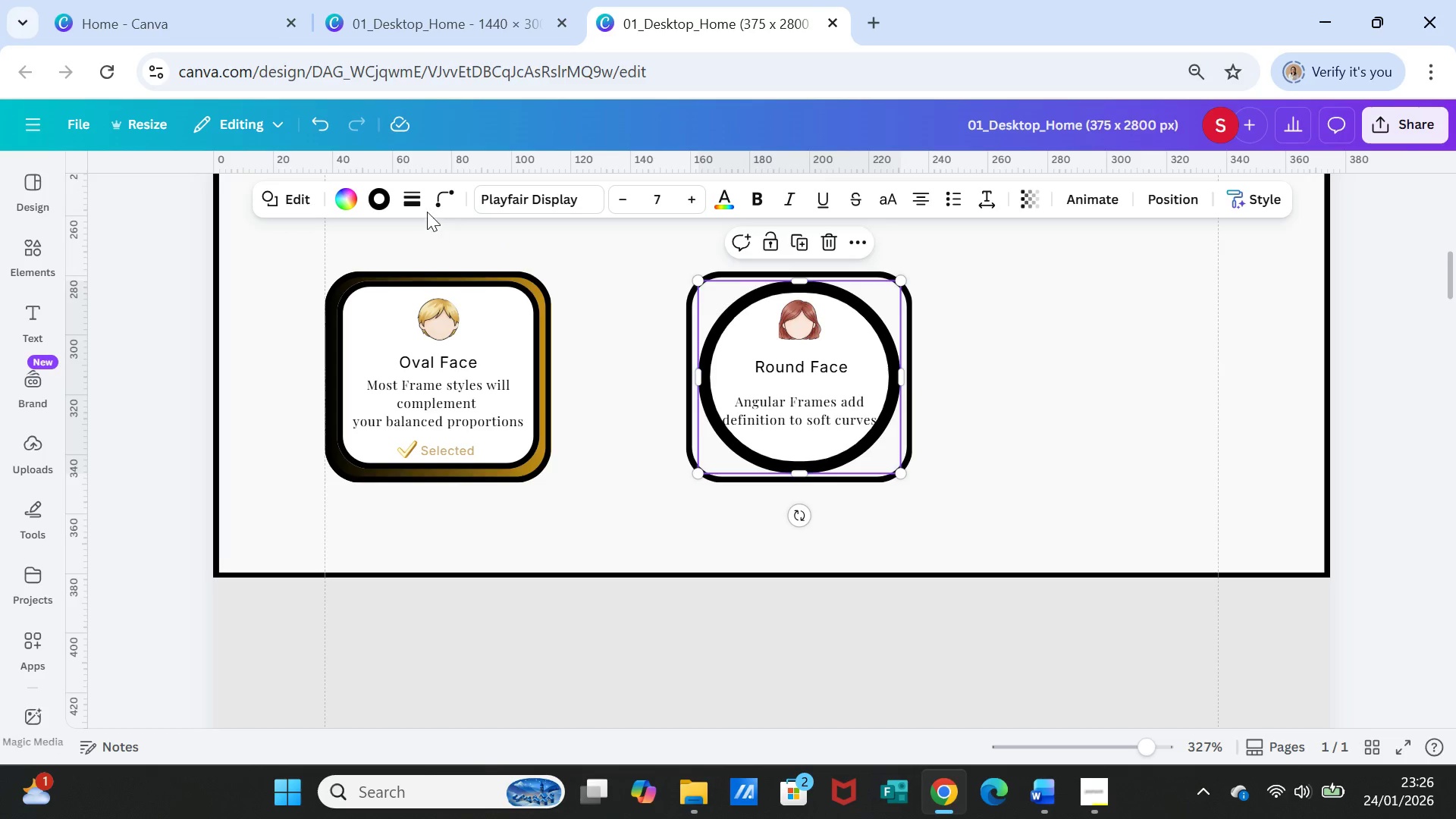 
left_click([415, 199])
 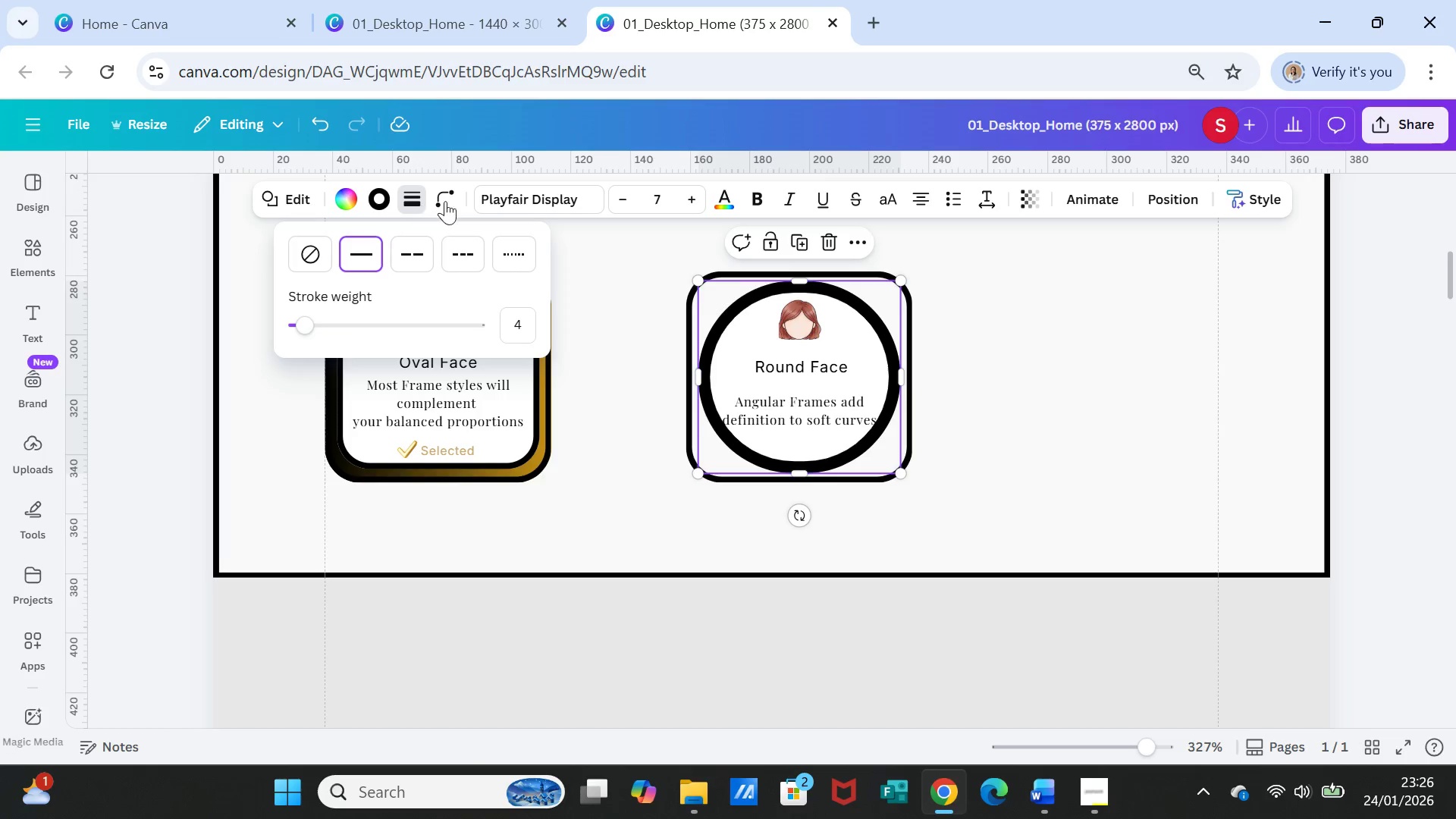 
left_click([456, 199])
 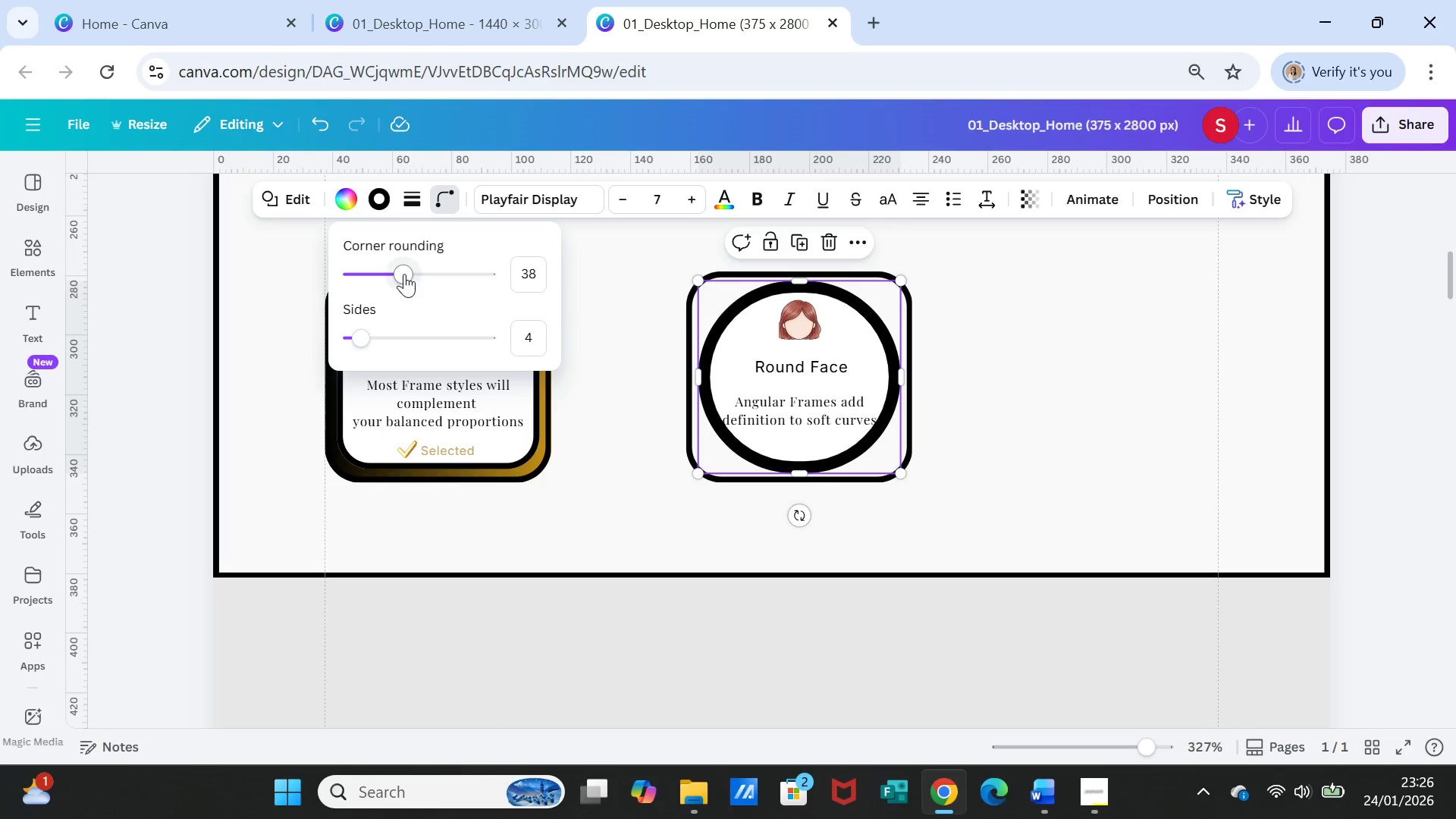 
left_click_drag(start_coordinate=[404, 274], to_coordinate=[366, 270])
 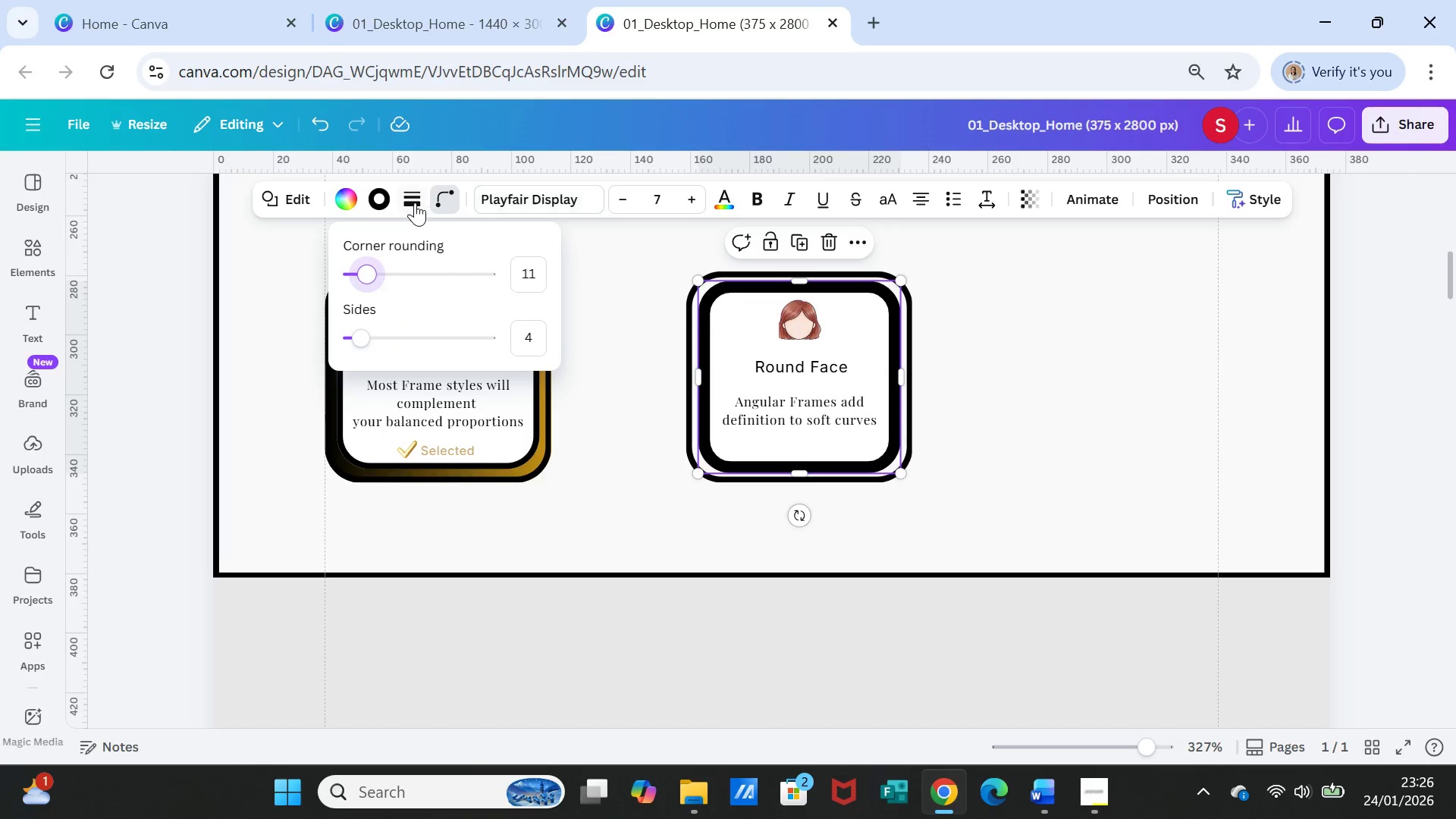 
left_click([414, 201])
 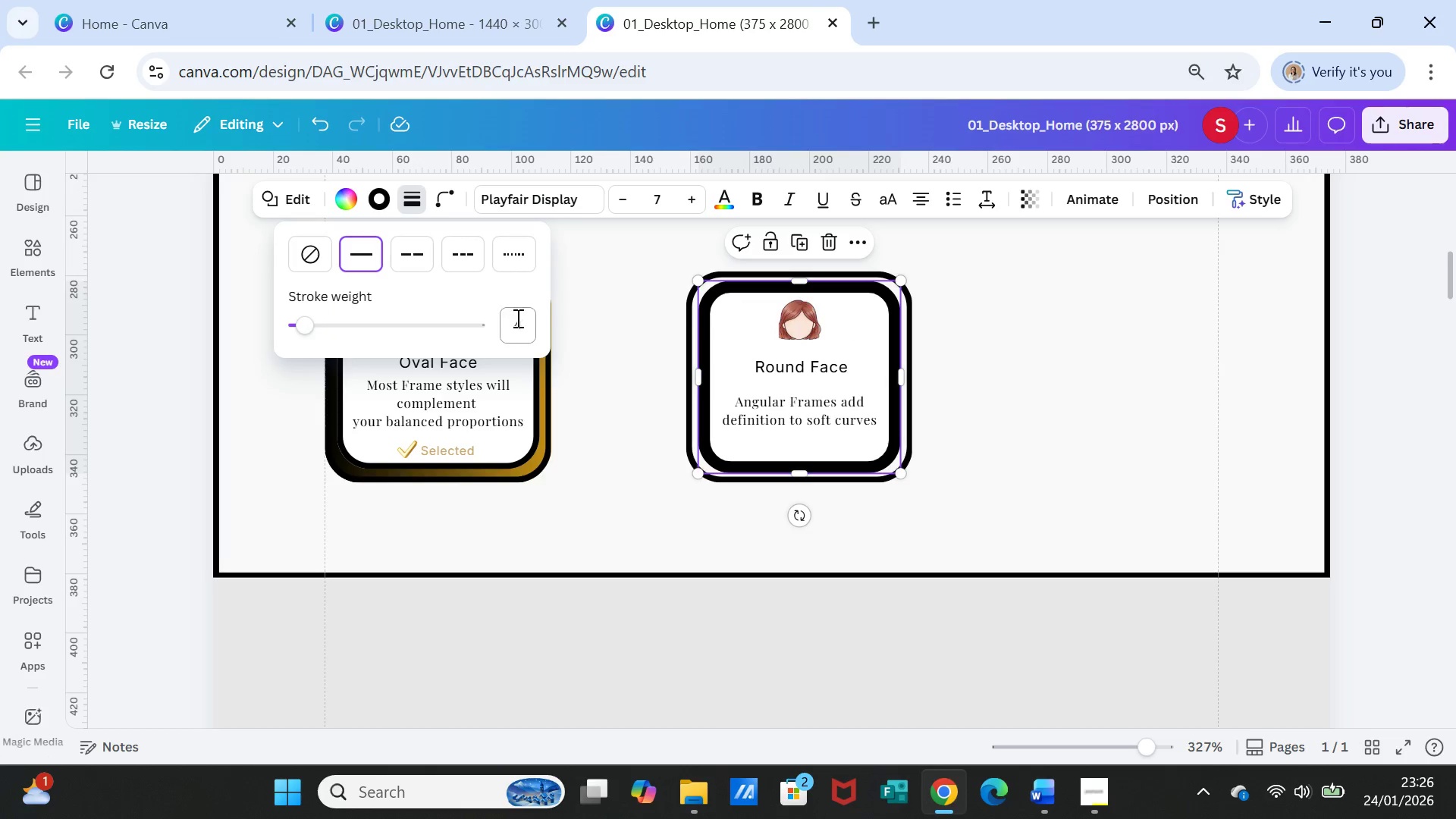 
left_click([517, 318])
 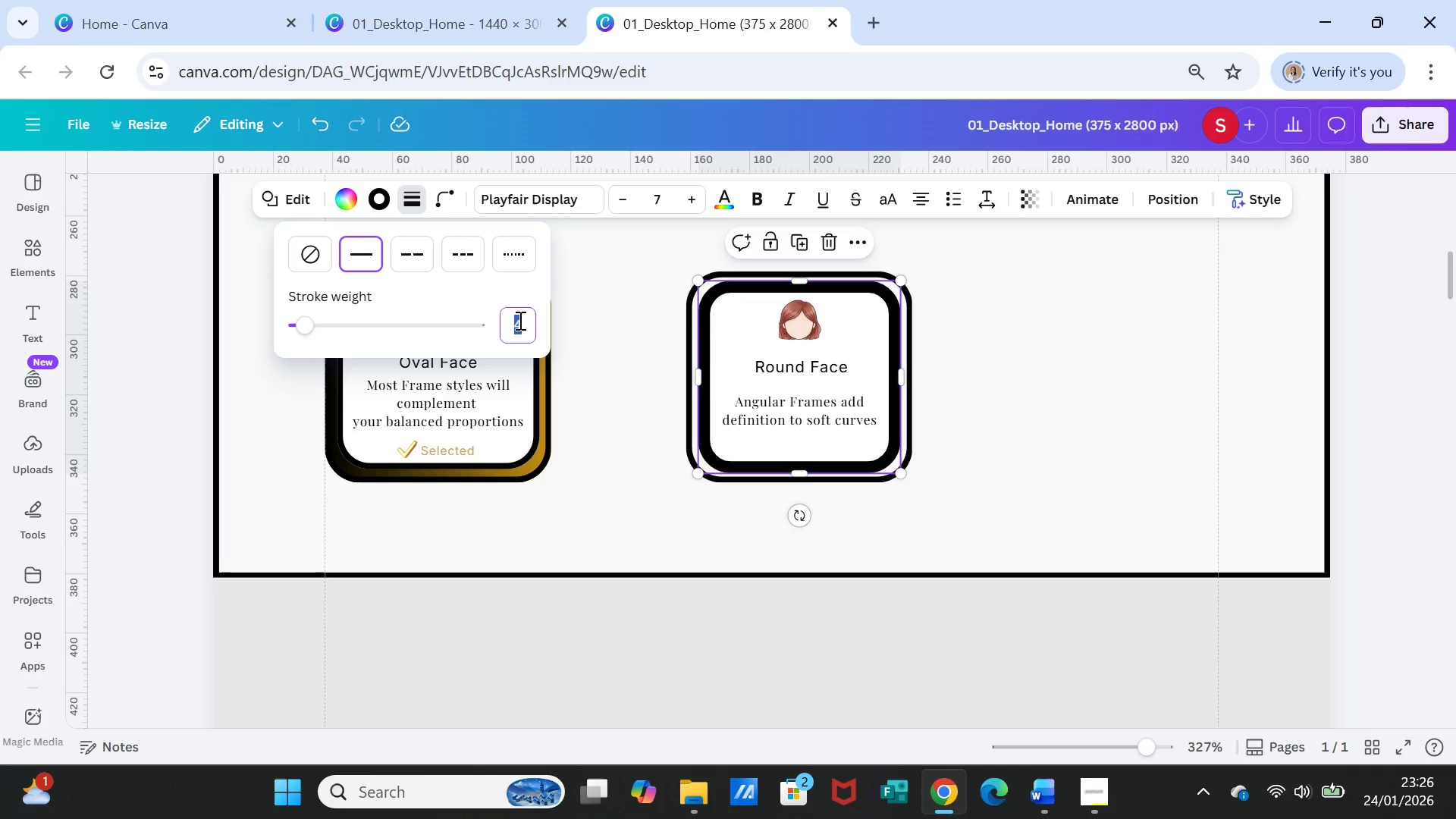 
key(1)
 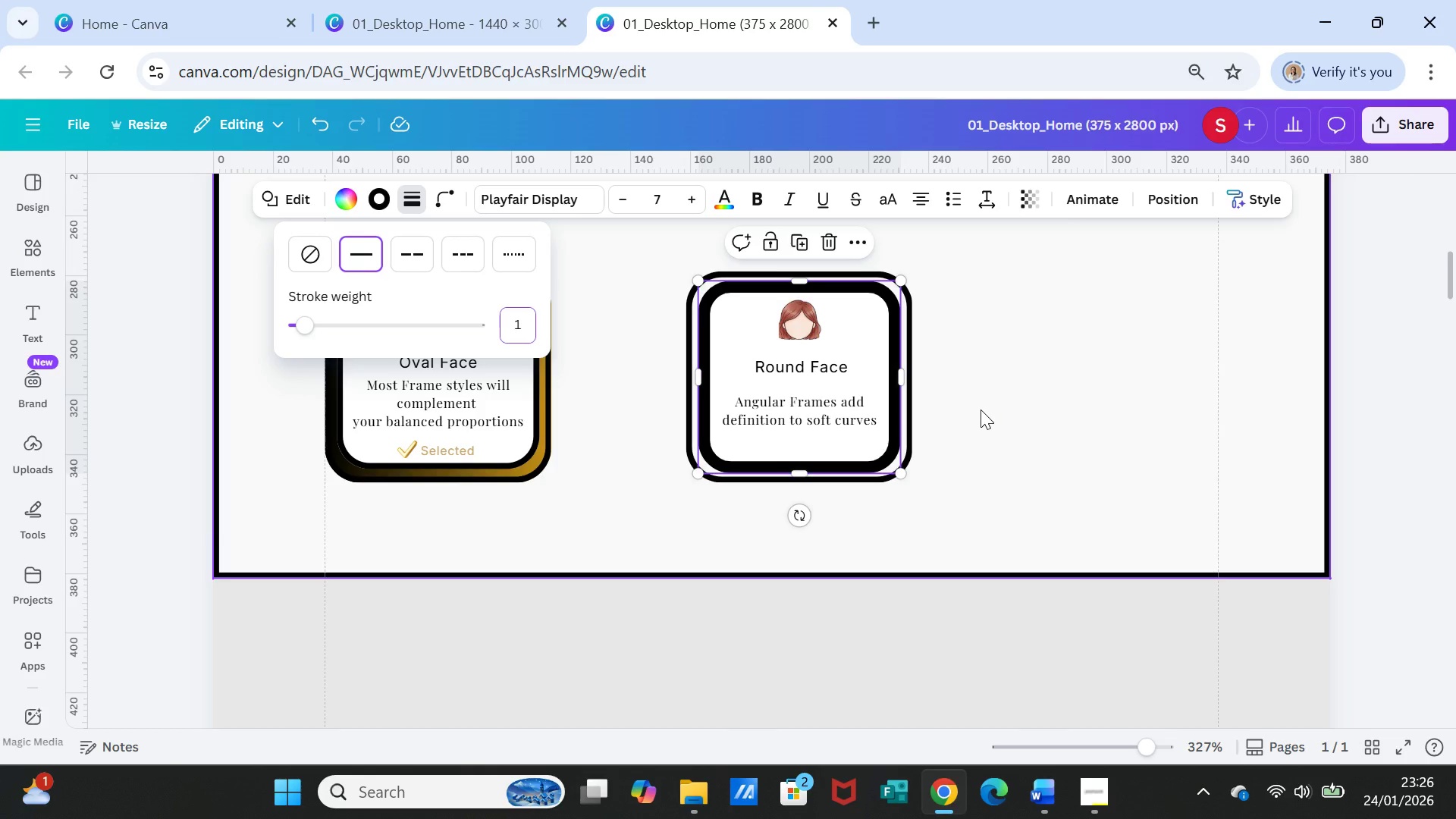 
key(Enter)
 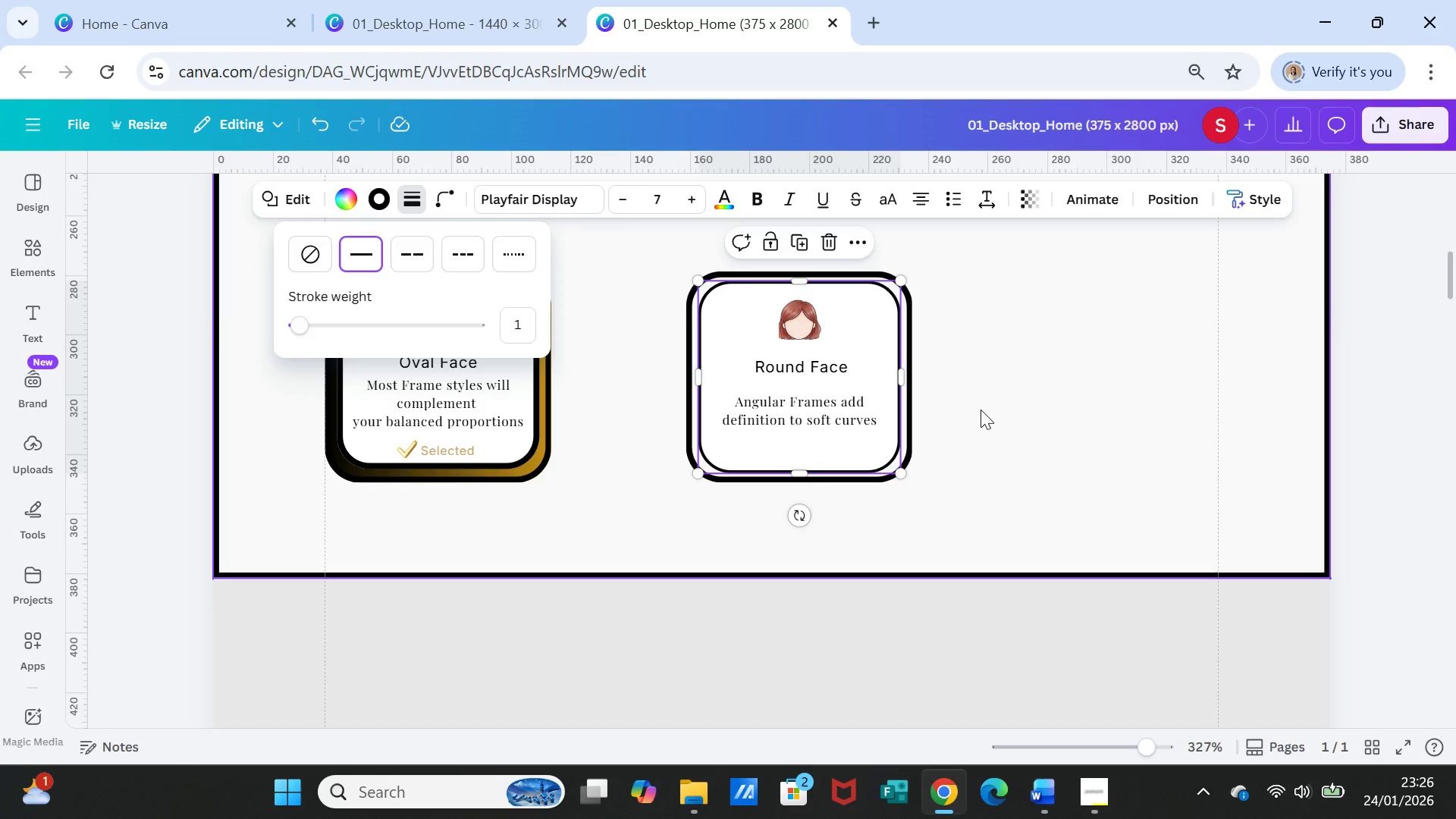 
left_click([981, 410])
 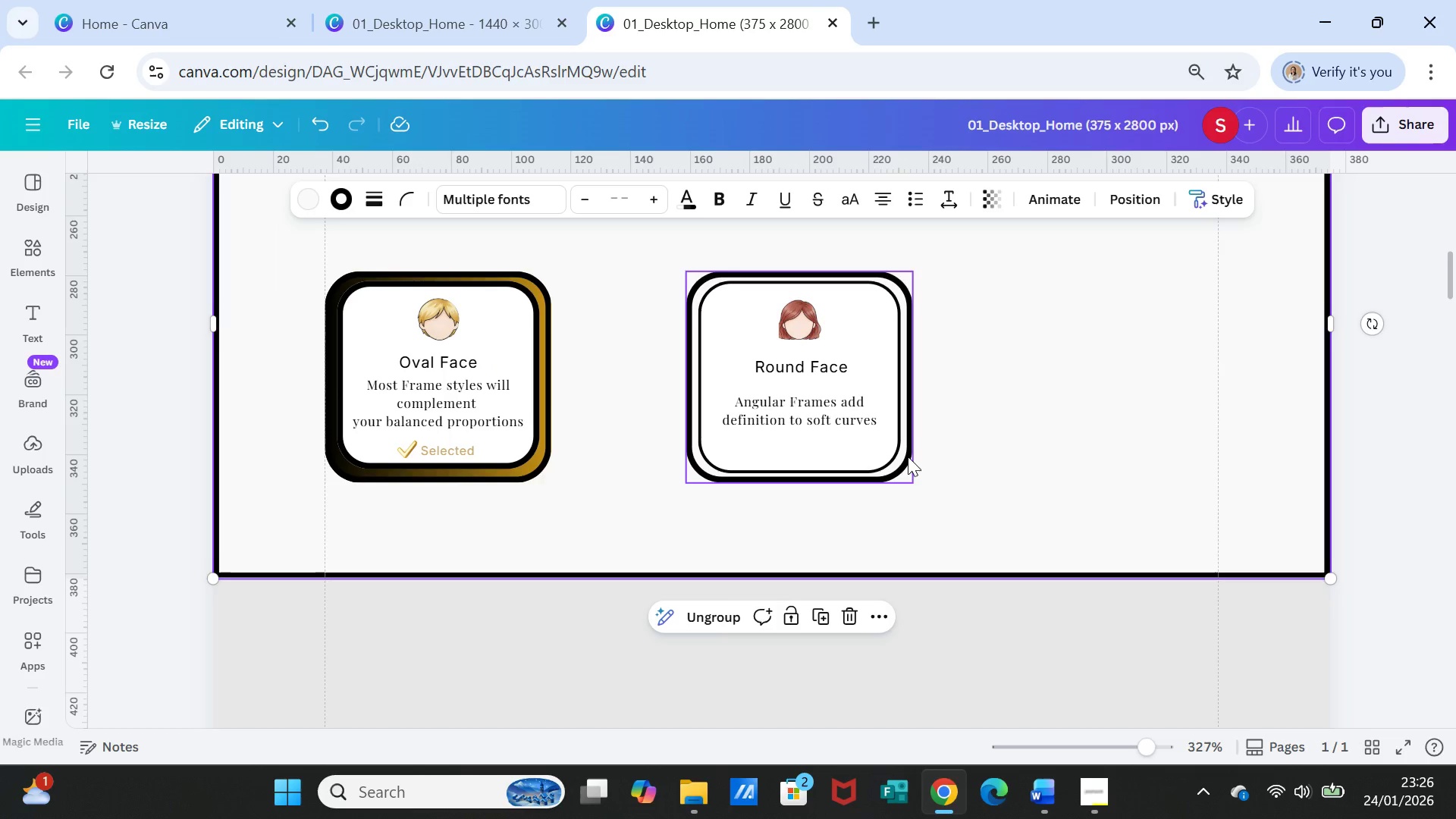 
left_click([908, 457])
 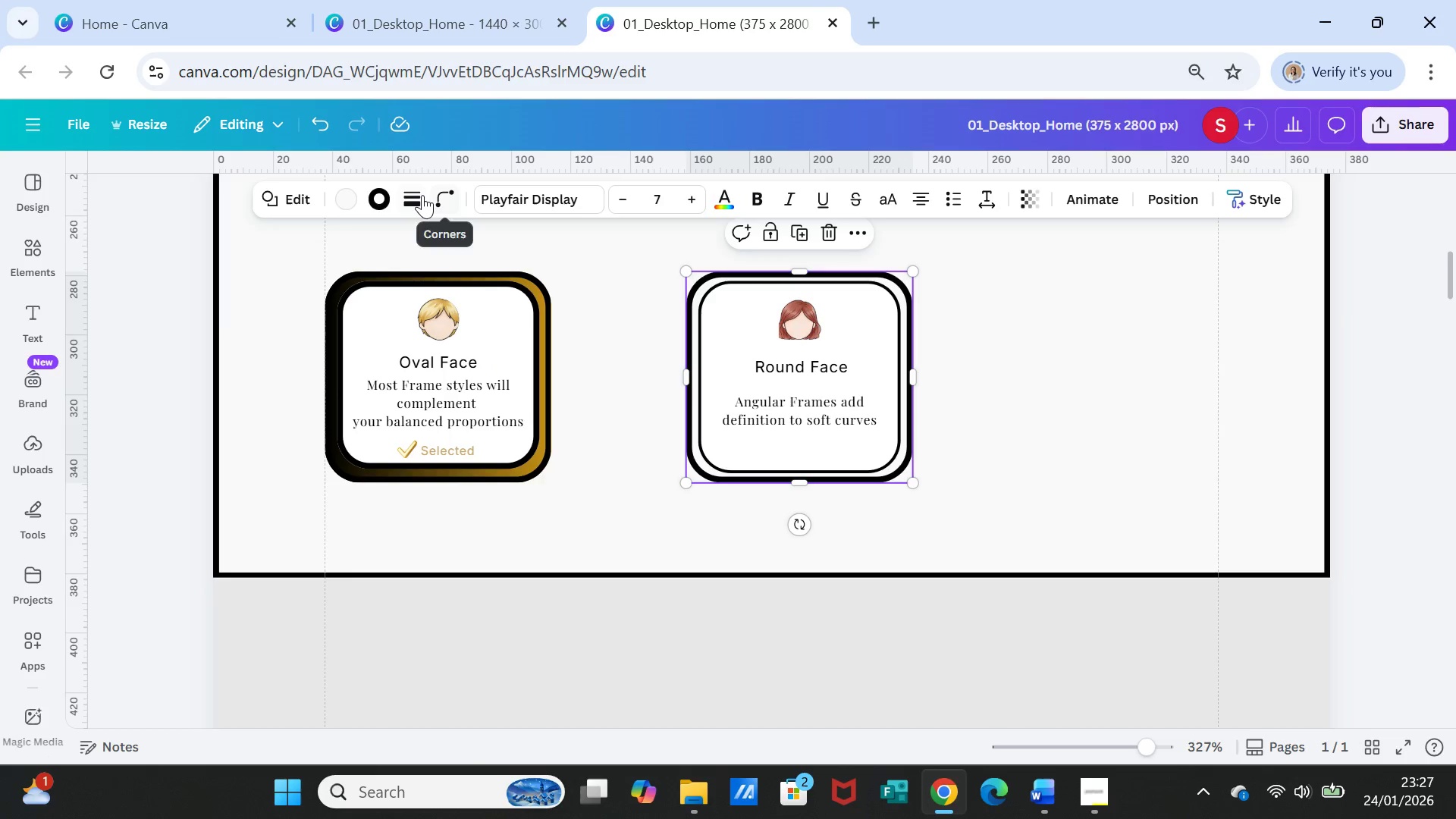 
left_click([420, 194])
 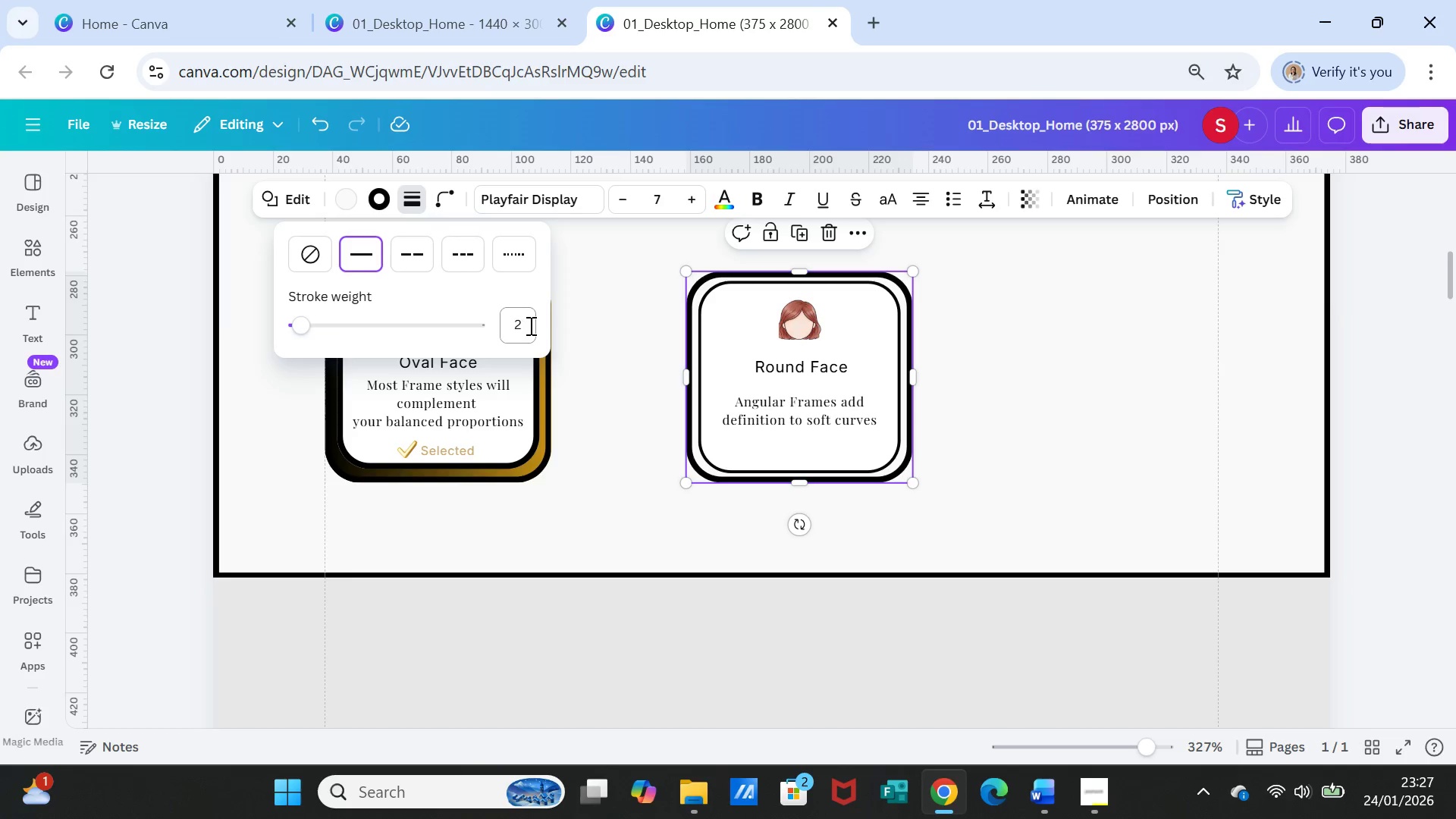 
left_click([530, 325])
 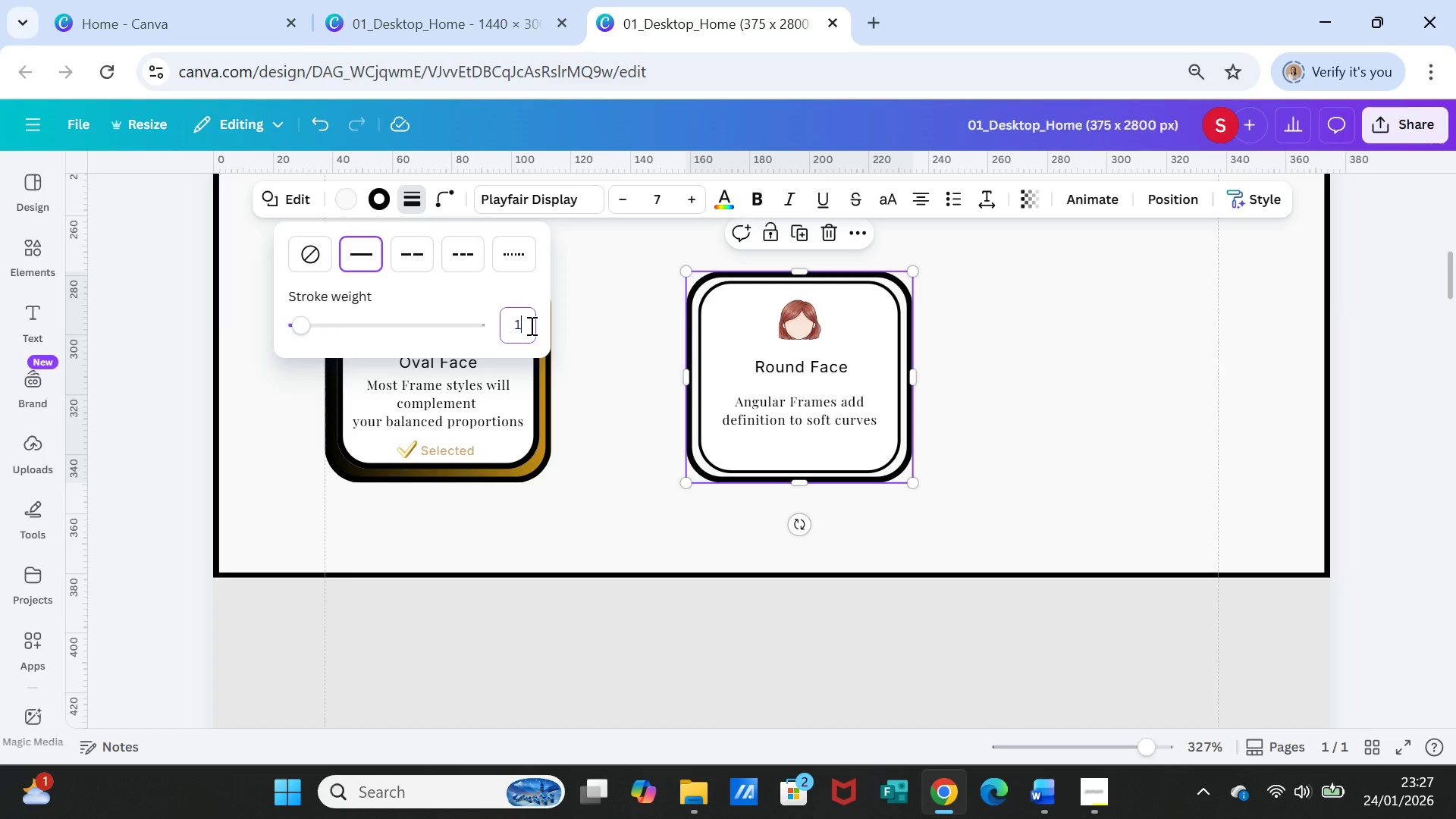 
key(1)
 